 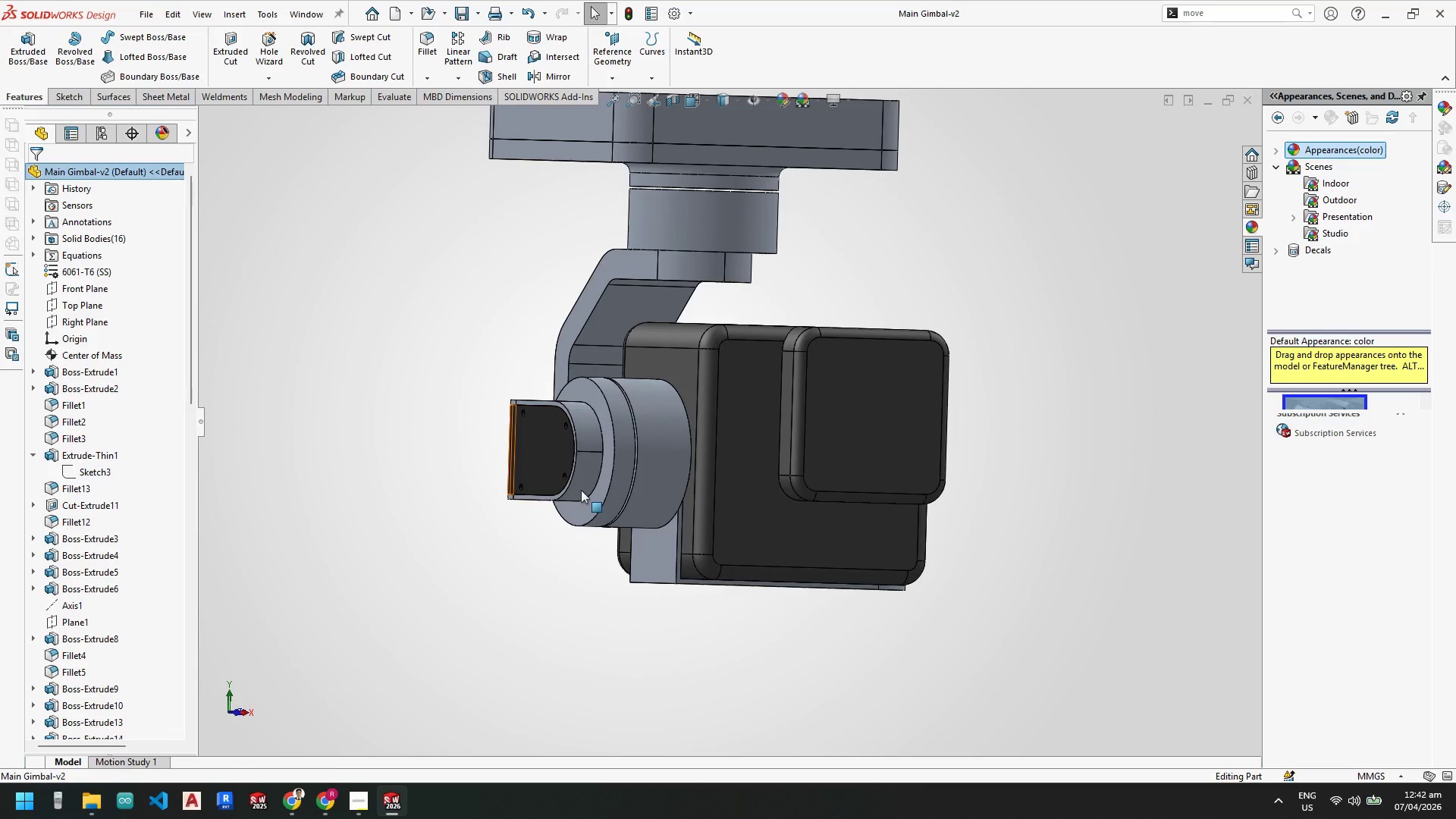 
scroll: coordinate [682, 434], scroll_direction: down, amount: 1.0
 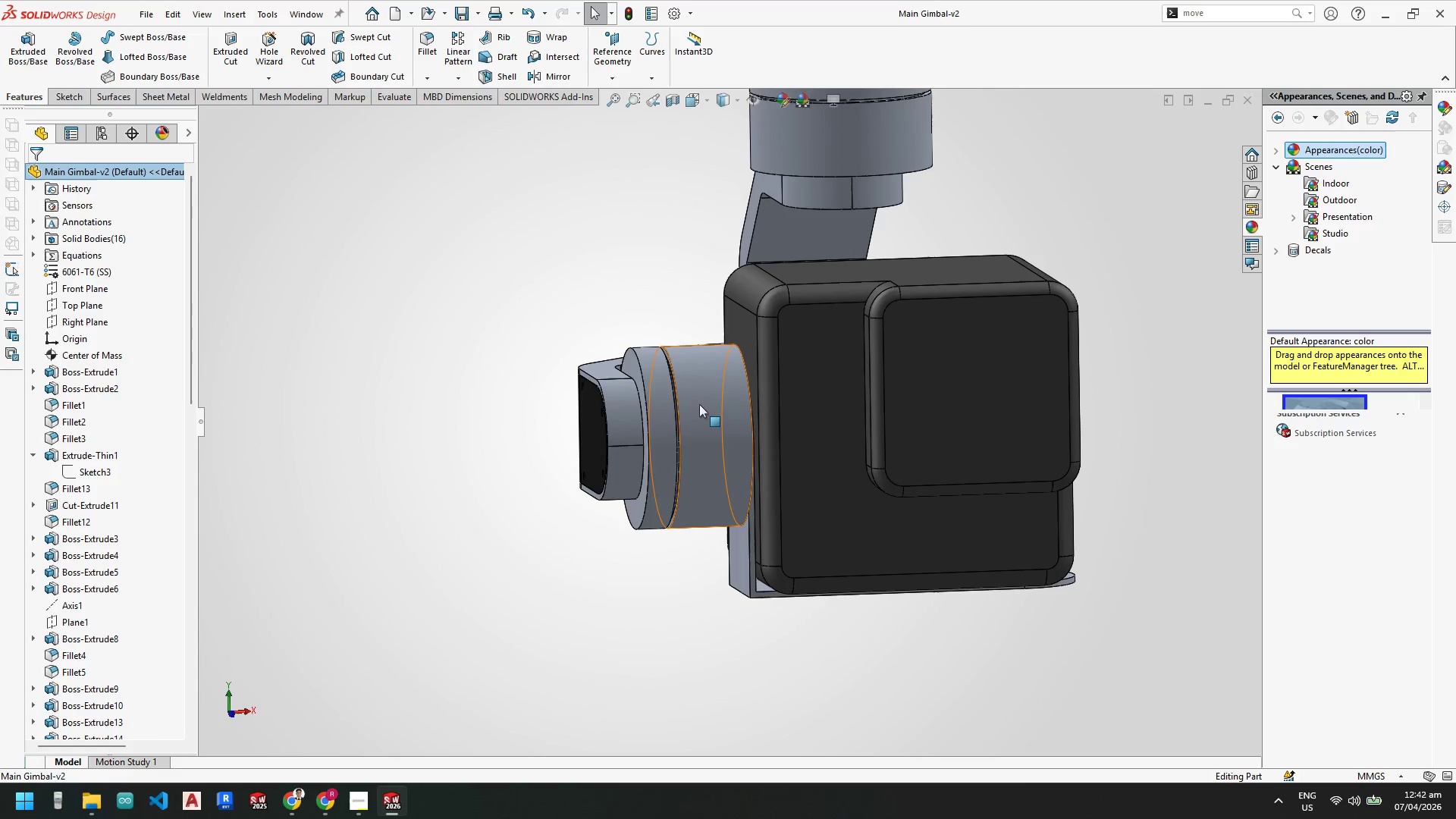 
right_click([821, 372])
 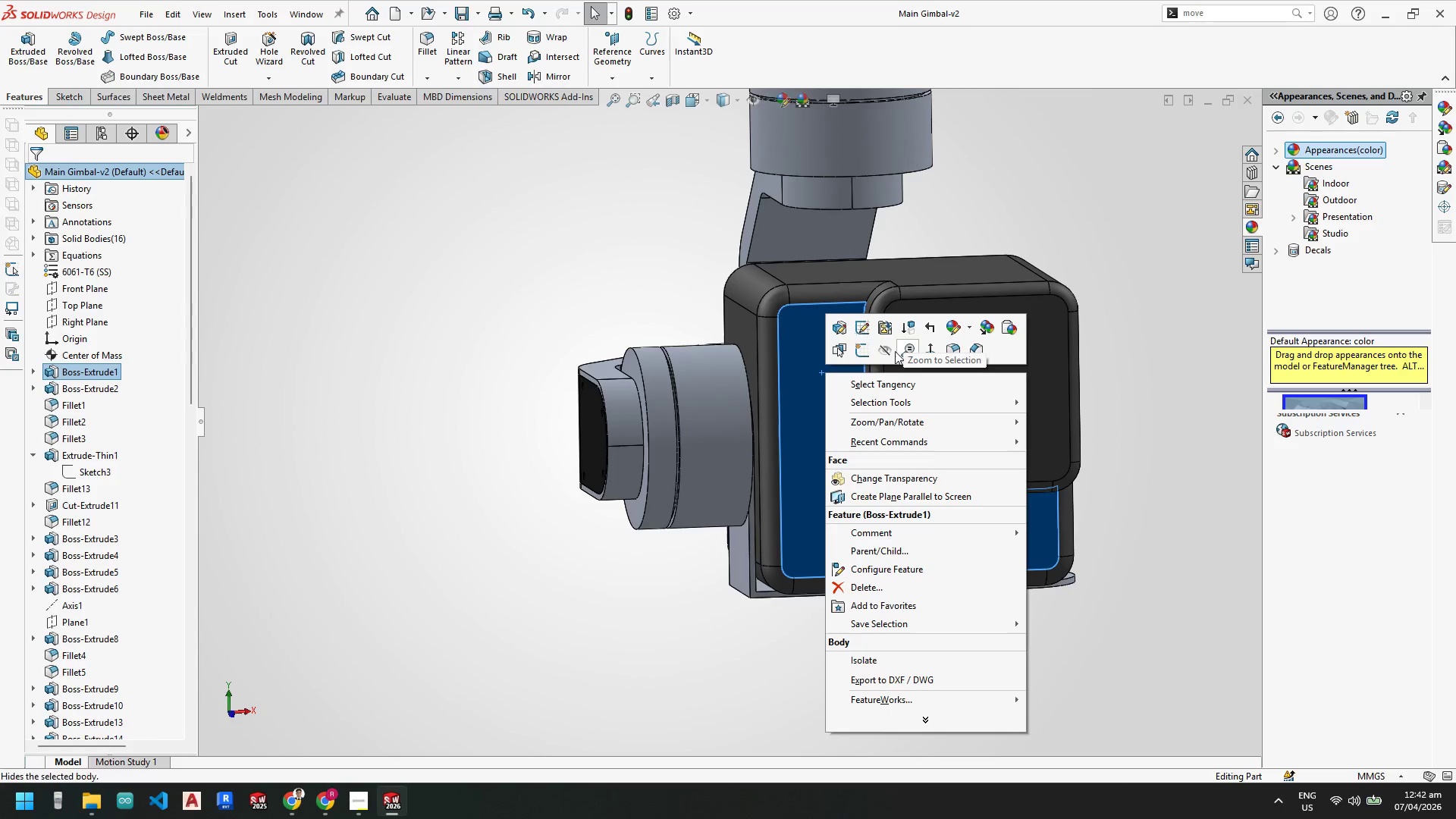 
left_click([887, 351])
 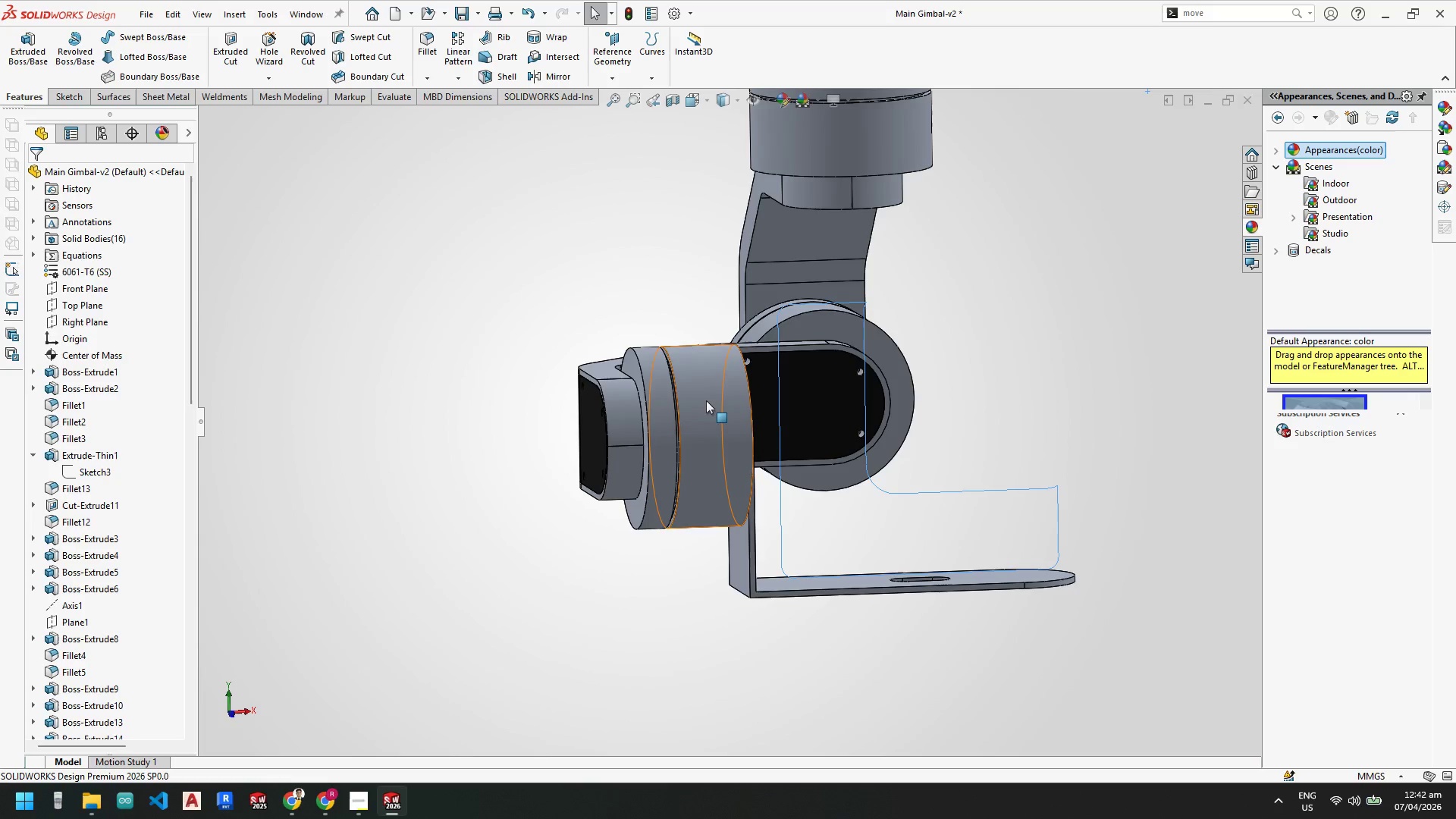 
right_click([704, 400])
 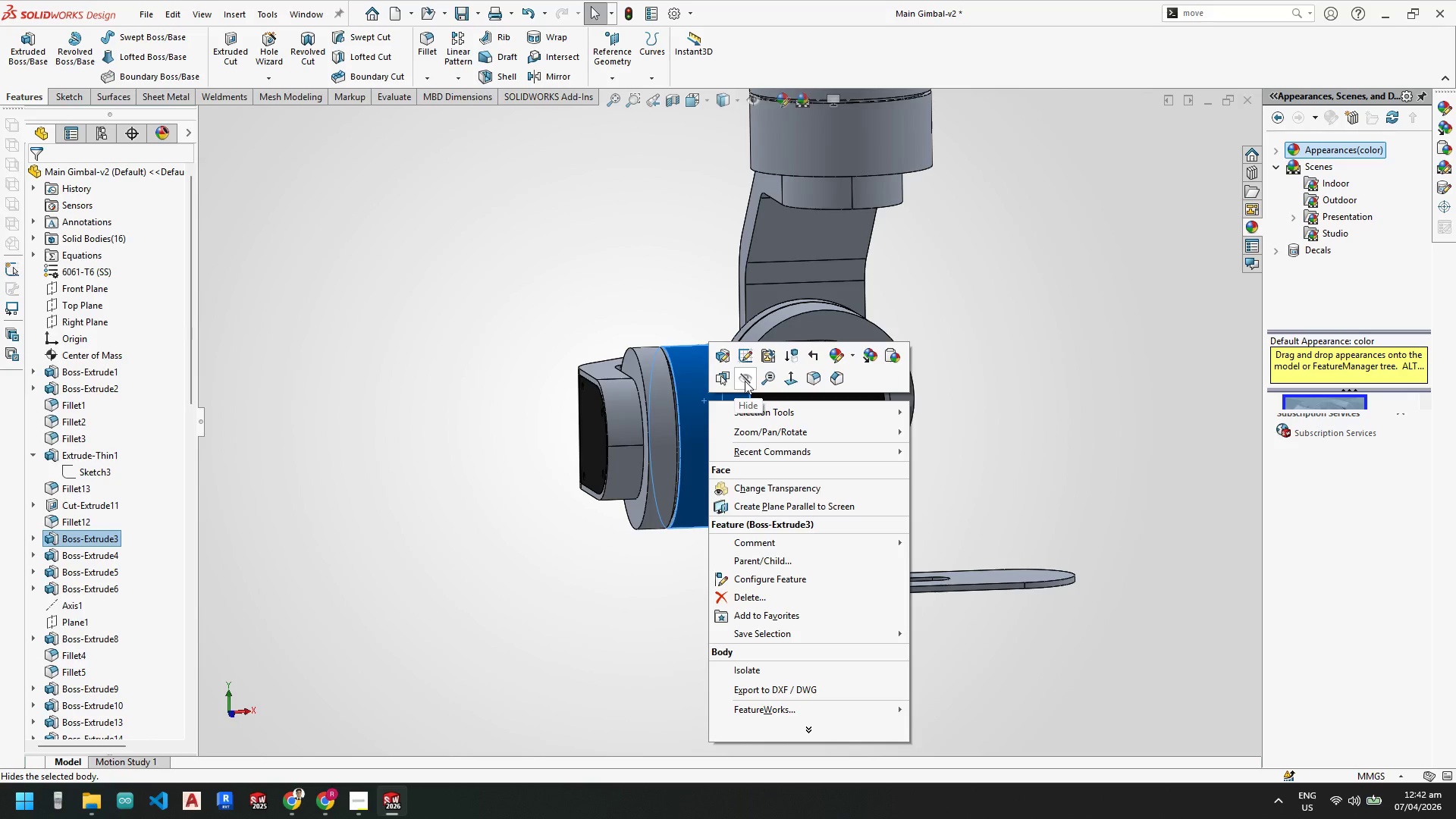 
left_click([745, 381])
 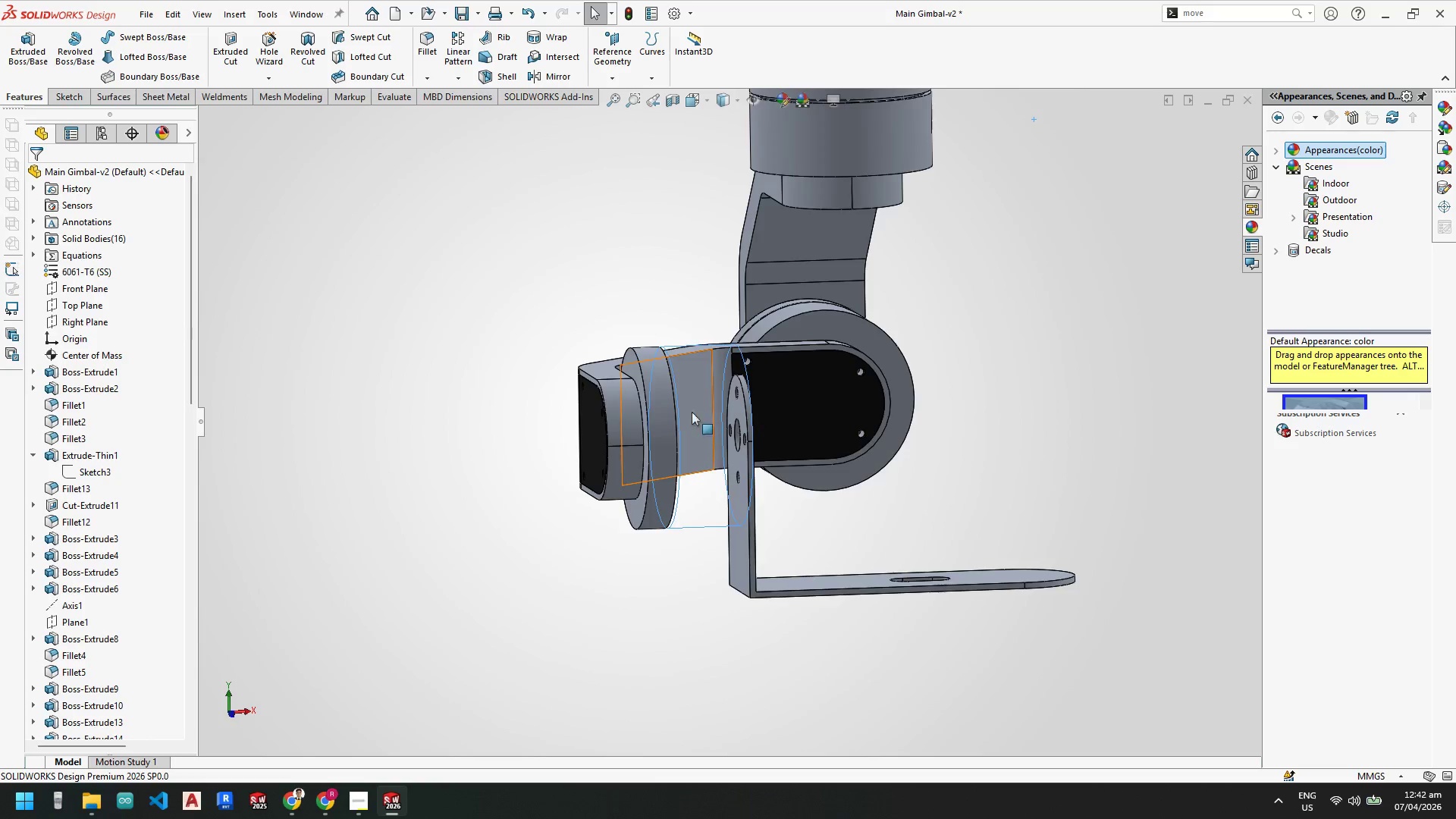 
scroll: coordinate [680, 410], scroll_direction: down, amount: 4.0
 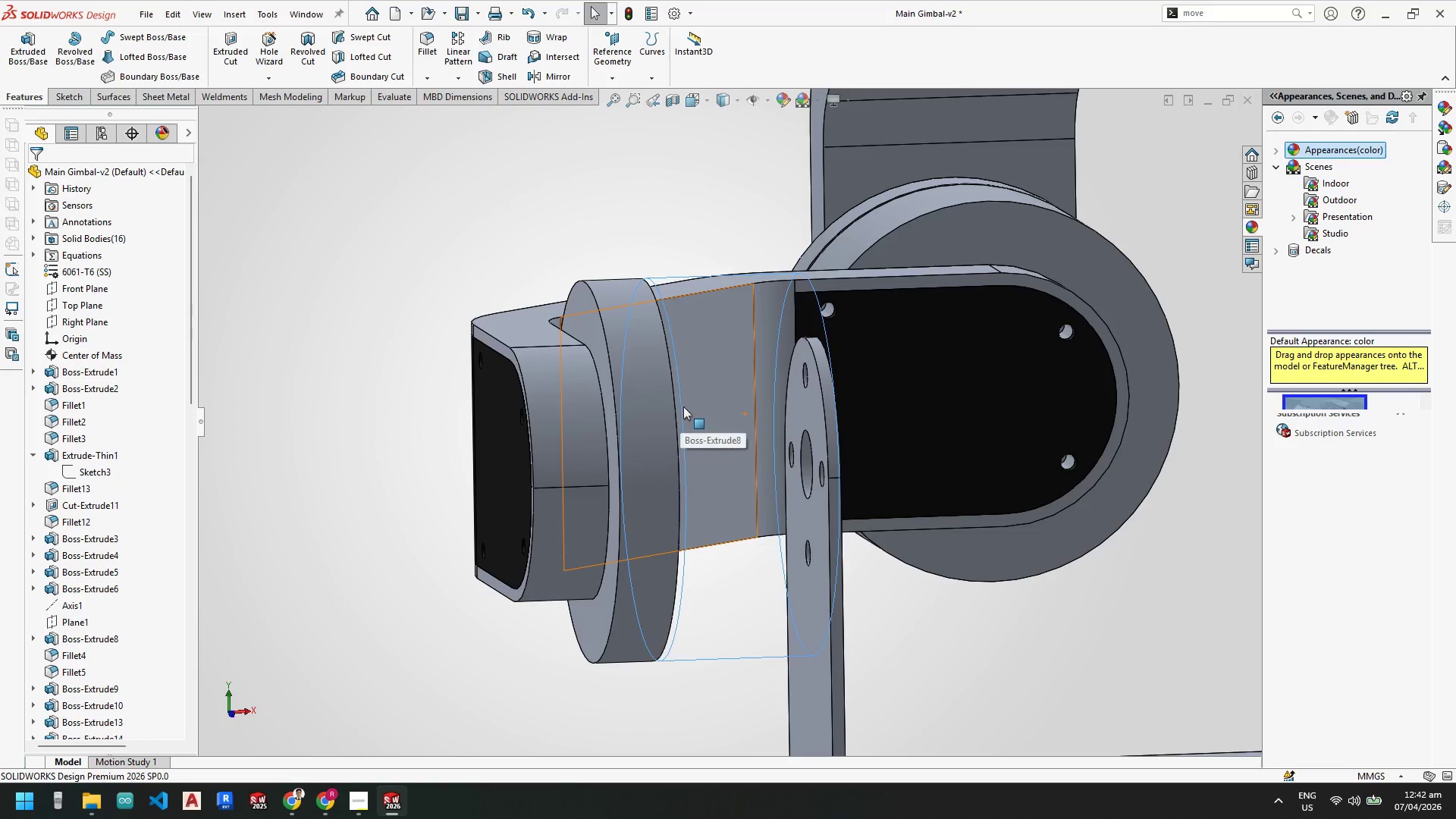 
scroll: coordinate [694, 407], scroll_direction: up, amount: 3.0
 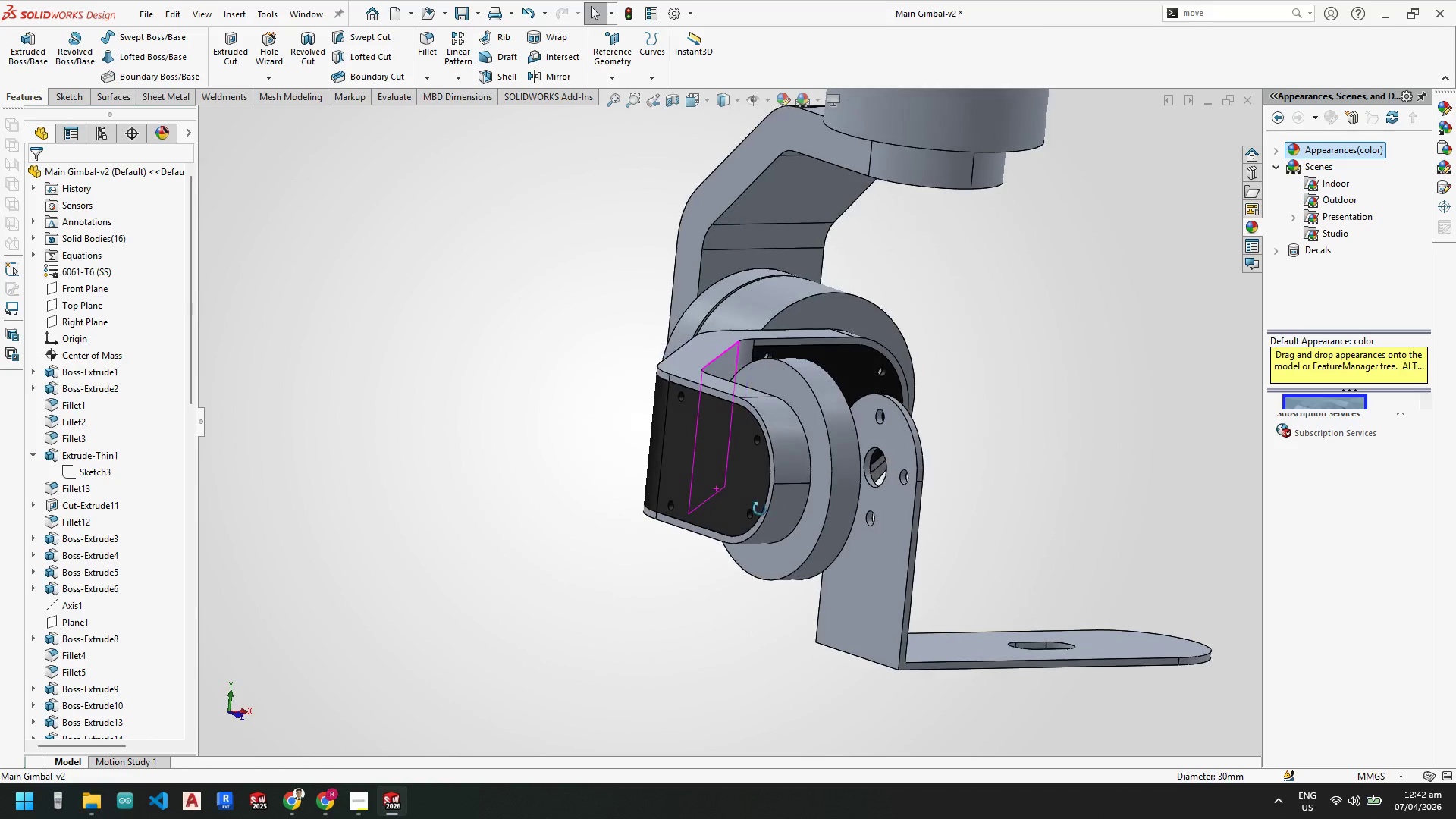 
scroll: coordinate [770, 444], scroll_direction: none, amount: 0.0
 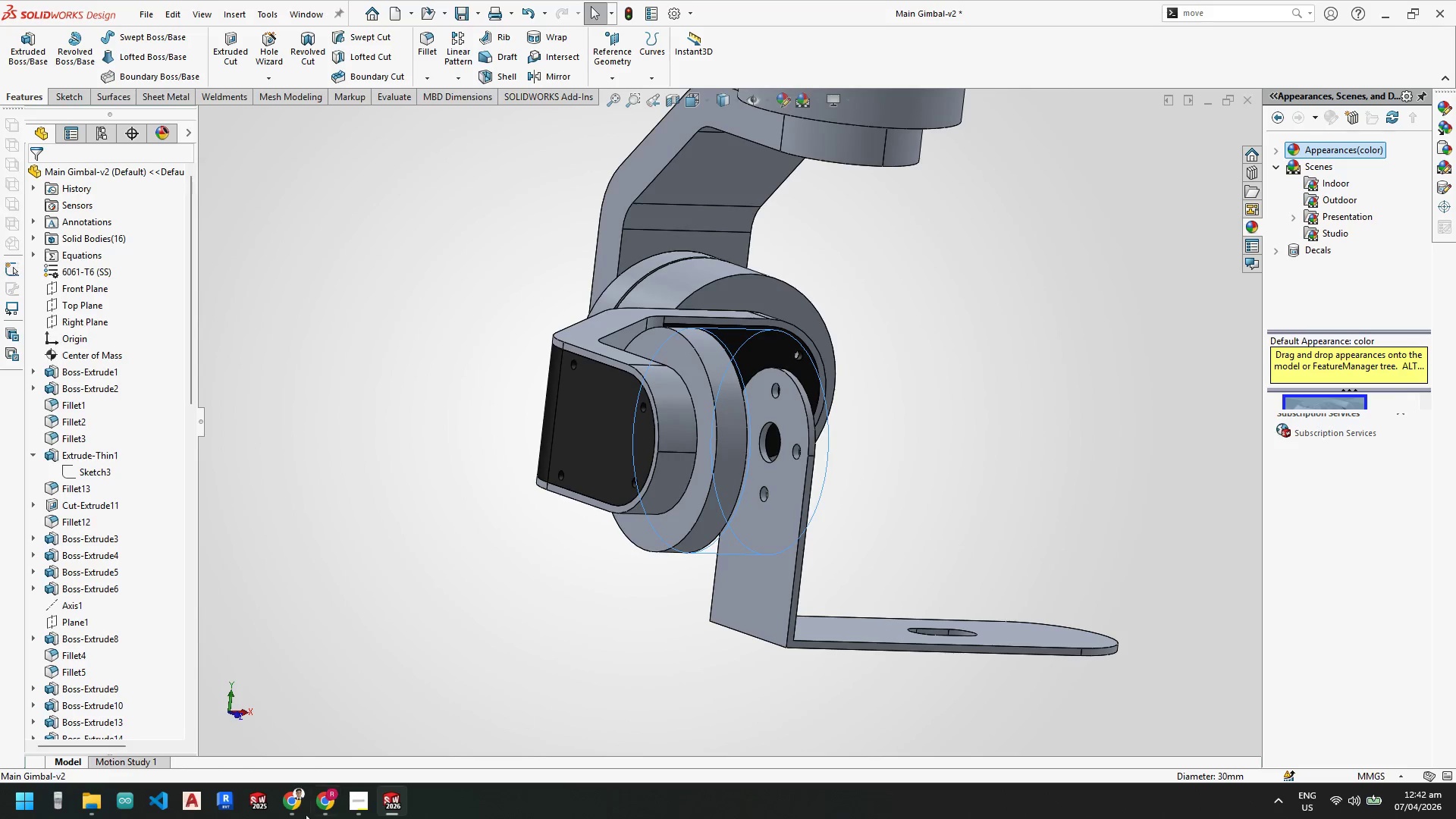 
left_click([300, 801])
 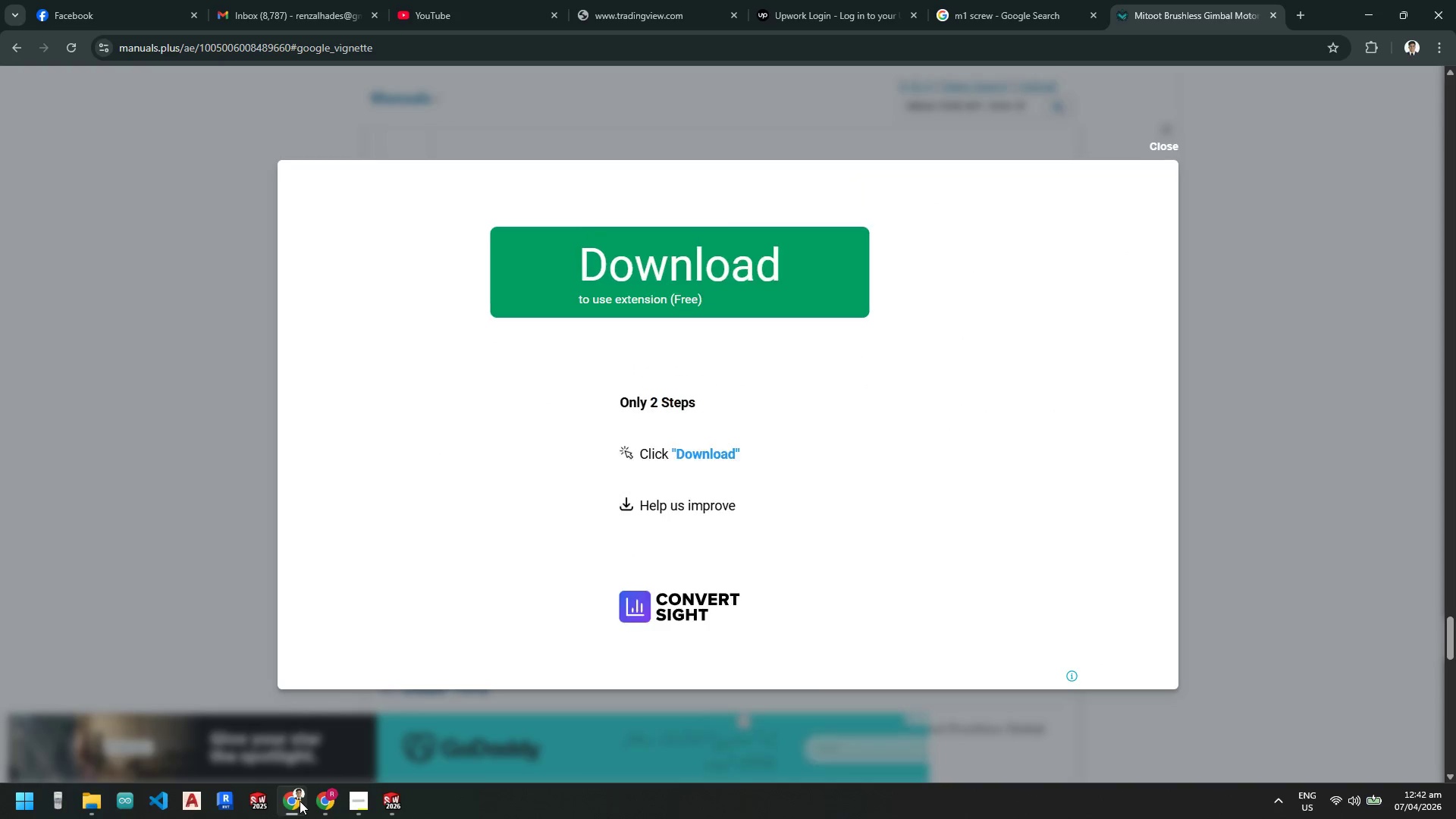 
left_click([300, 801])
 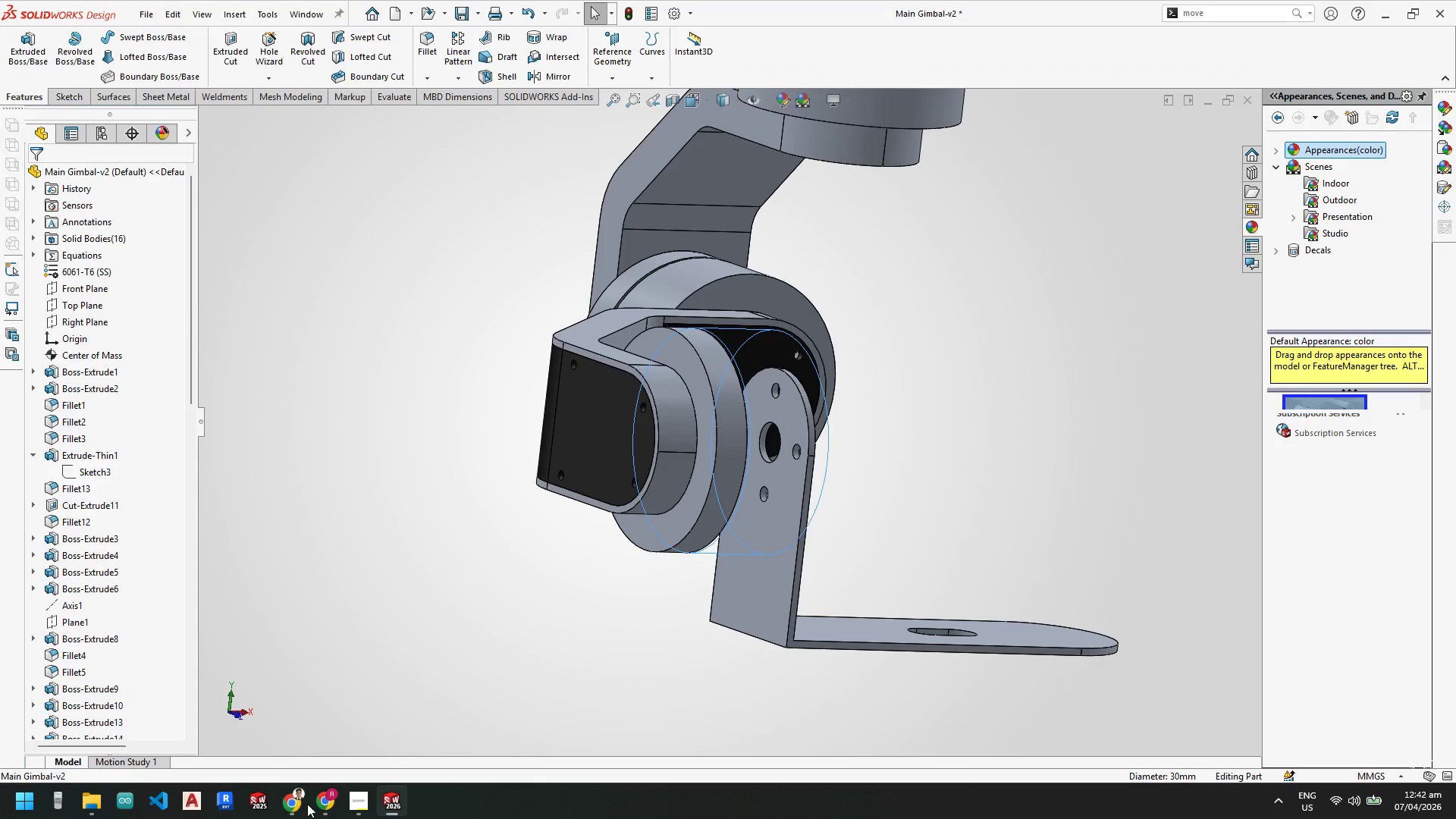 
left_click([323, 805])
 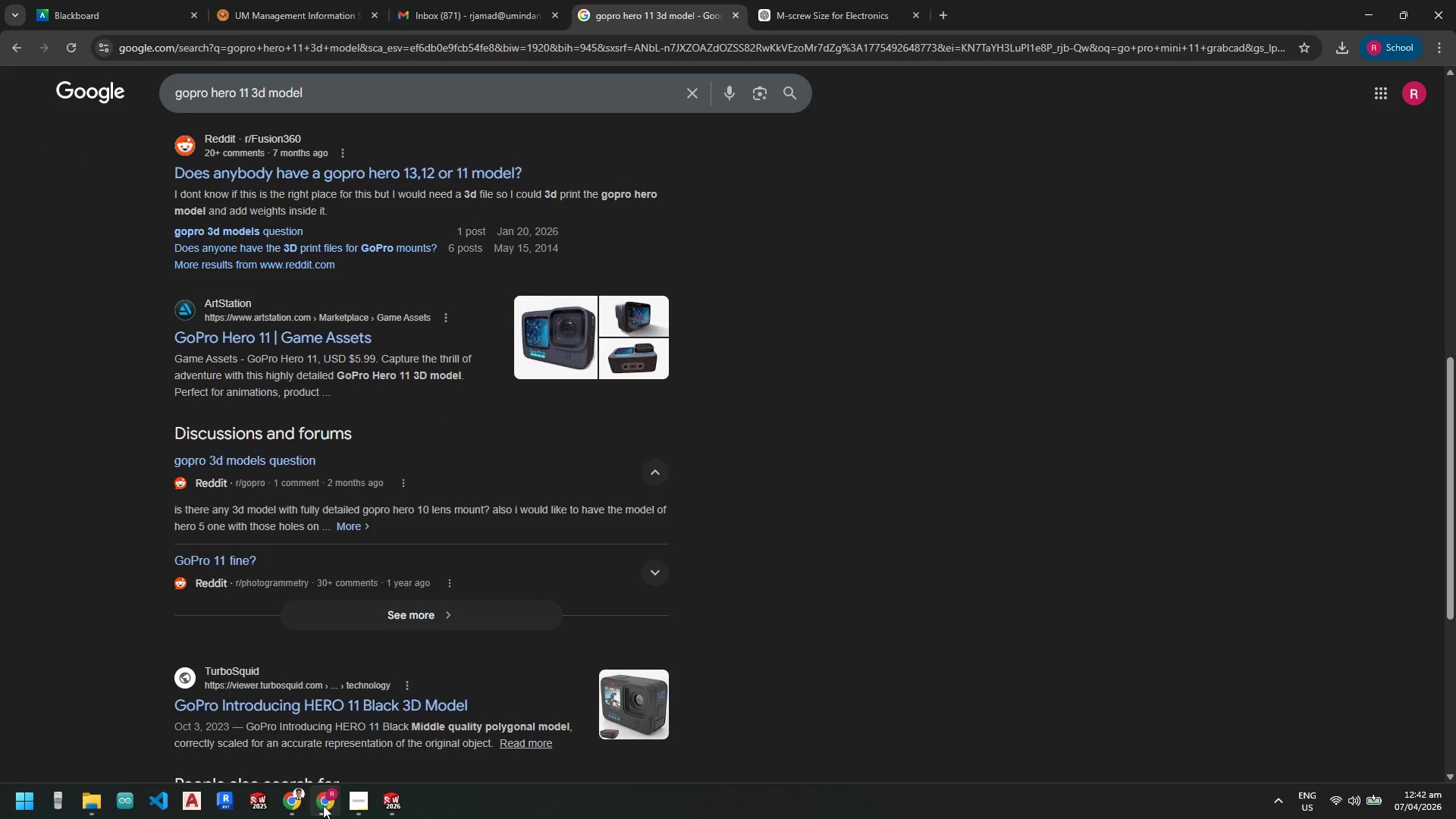 
left_click([323, 805])
 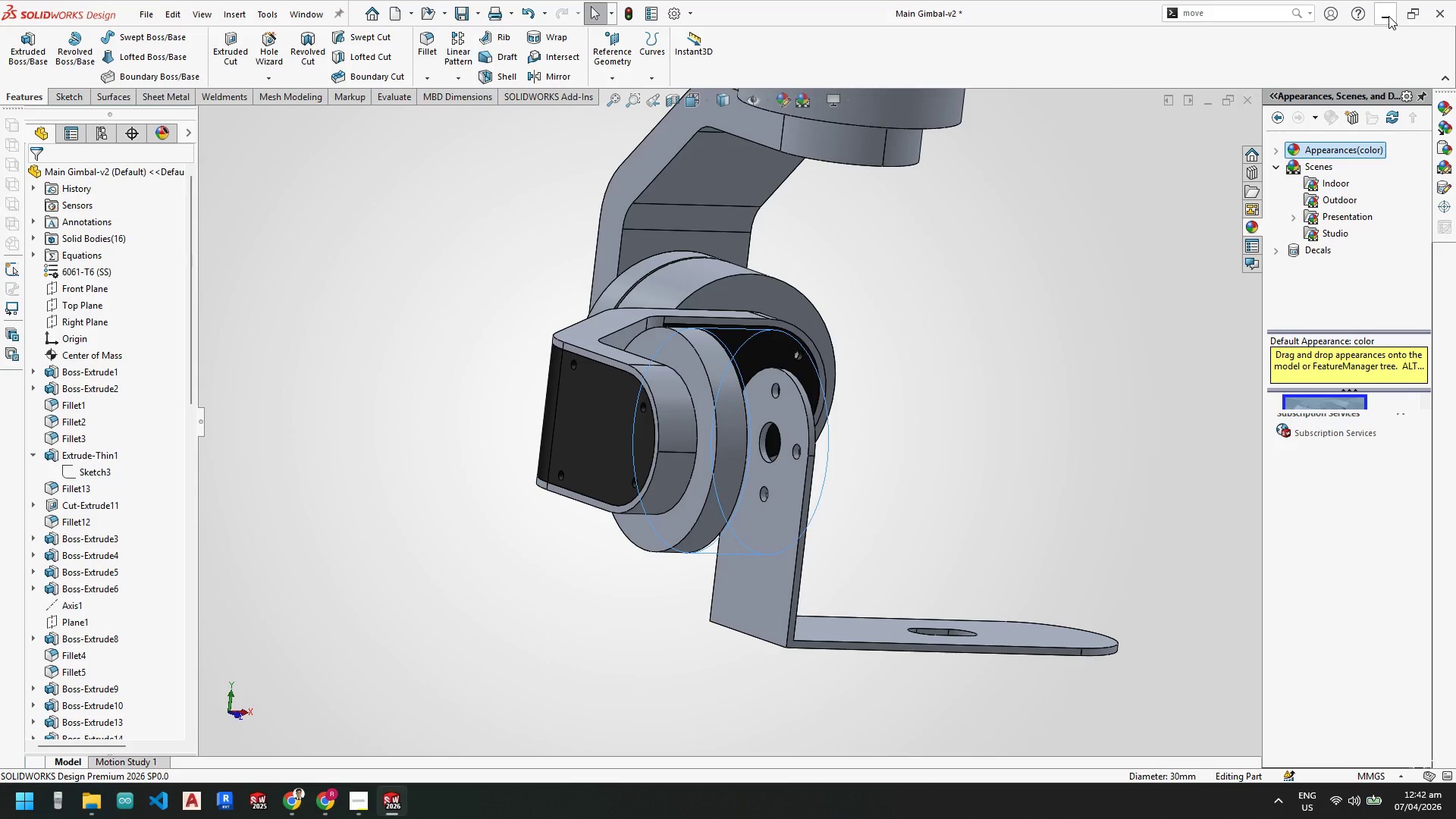 
left_click_drag(start_coordinate=[970, 463], to_coordinate=[962, 466])
 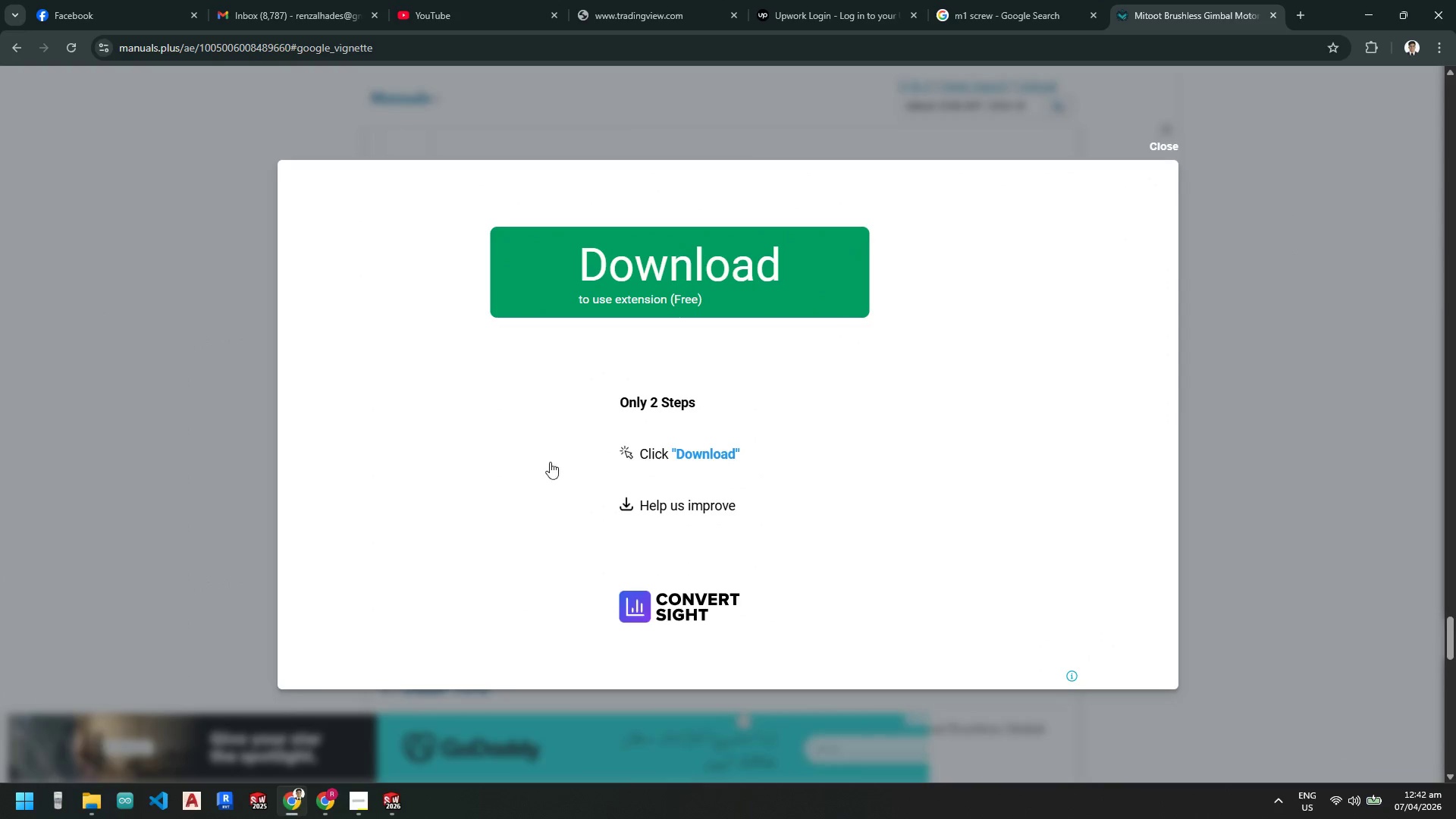 
left_click([1171, 143])
 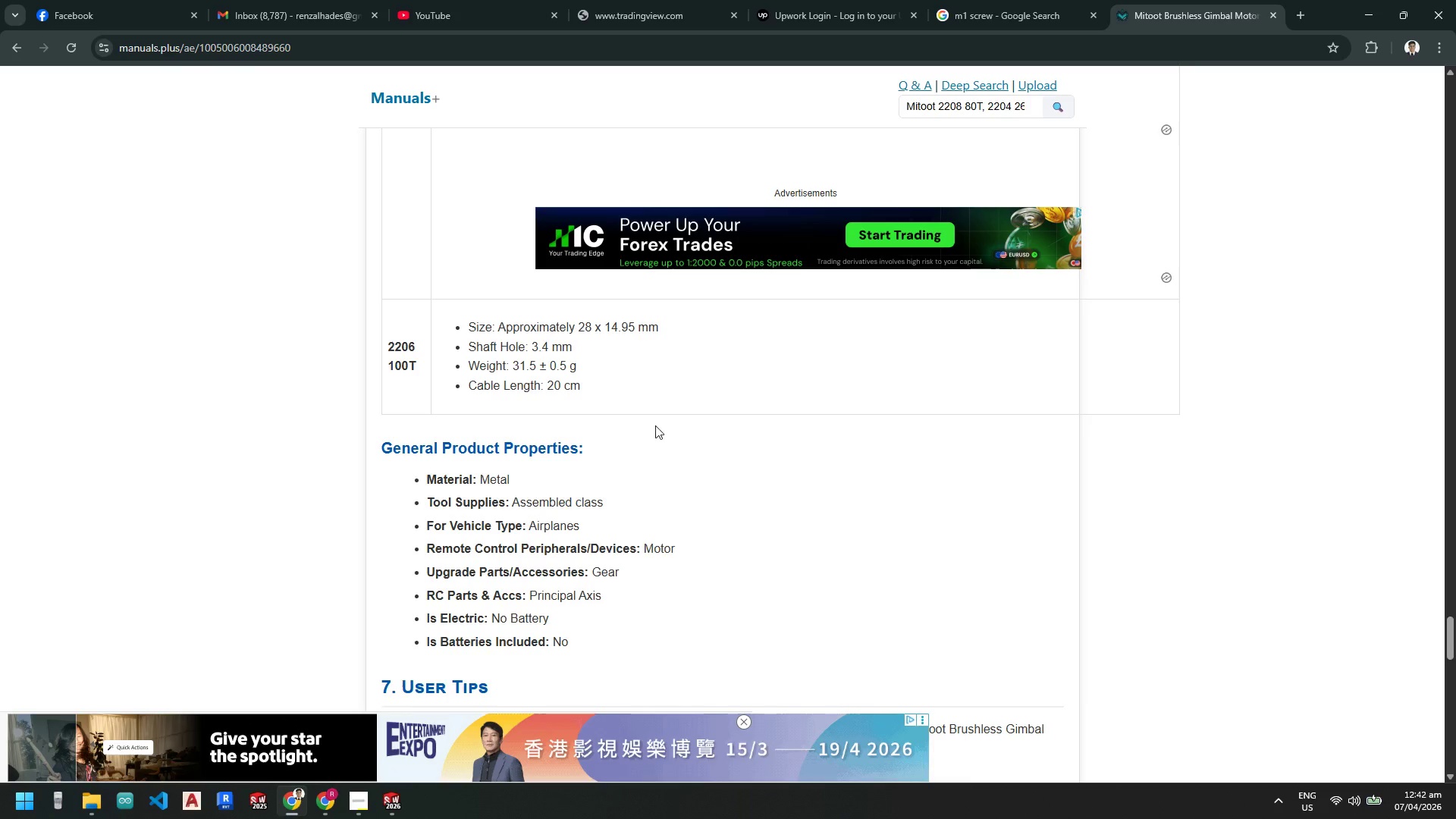 
scroll: coordinate [673, 428], scroll_direction: up, amount: 51.0
 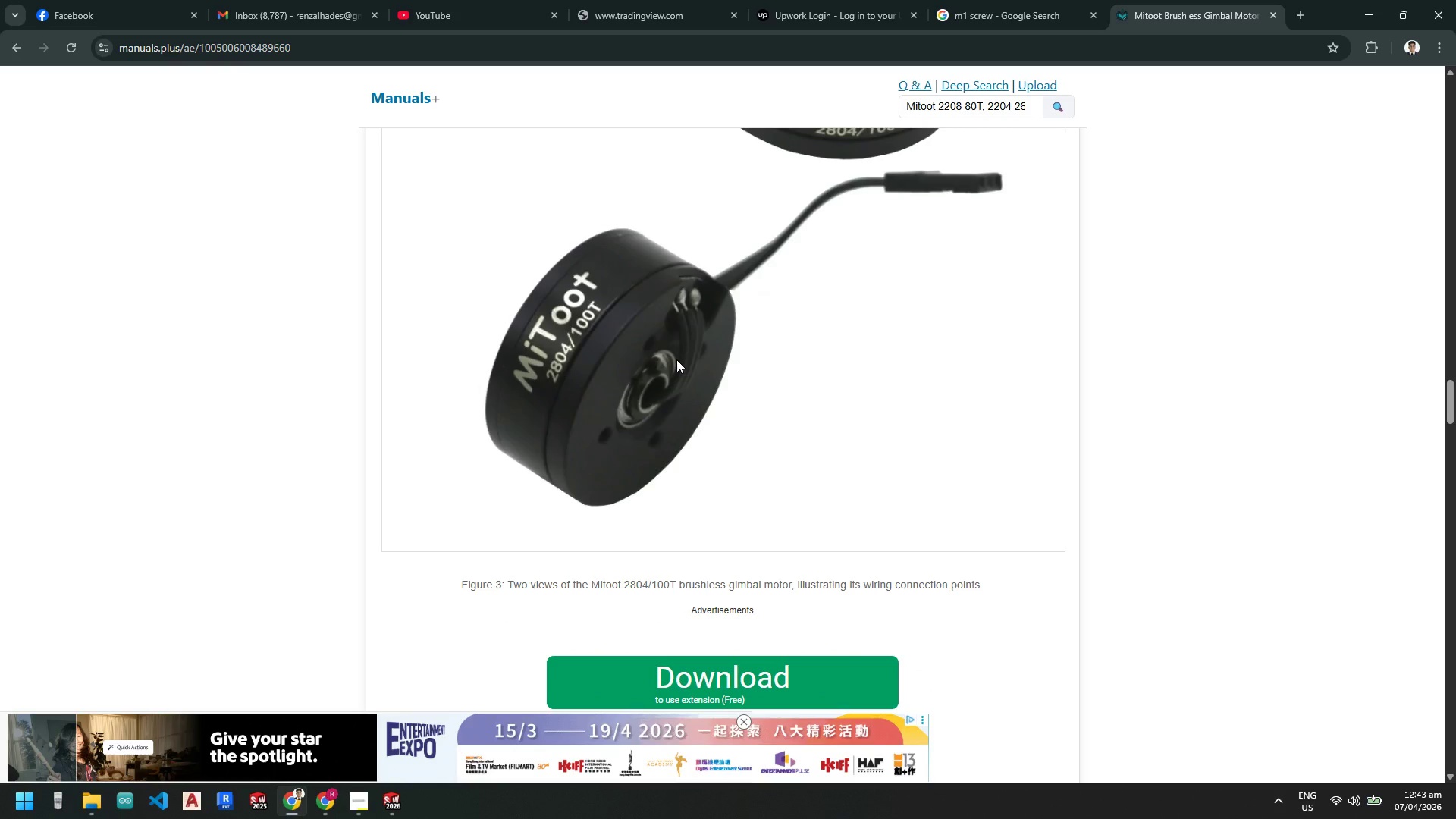 
wait(19.59)
 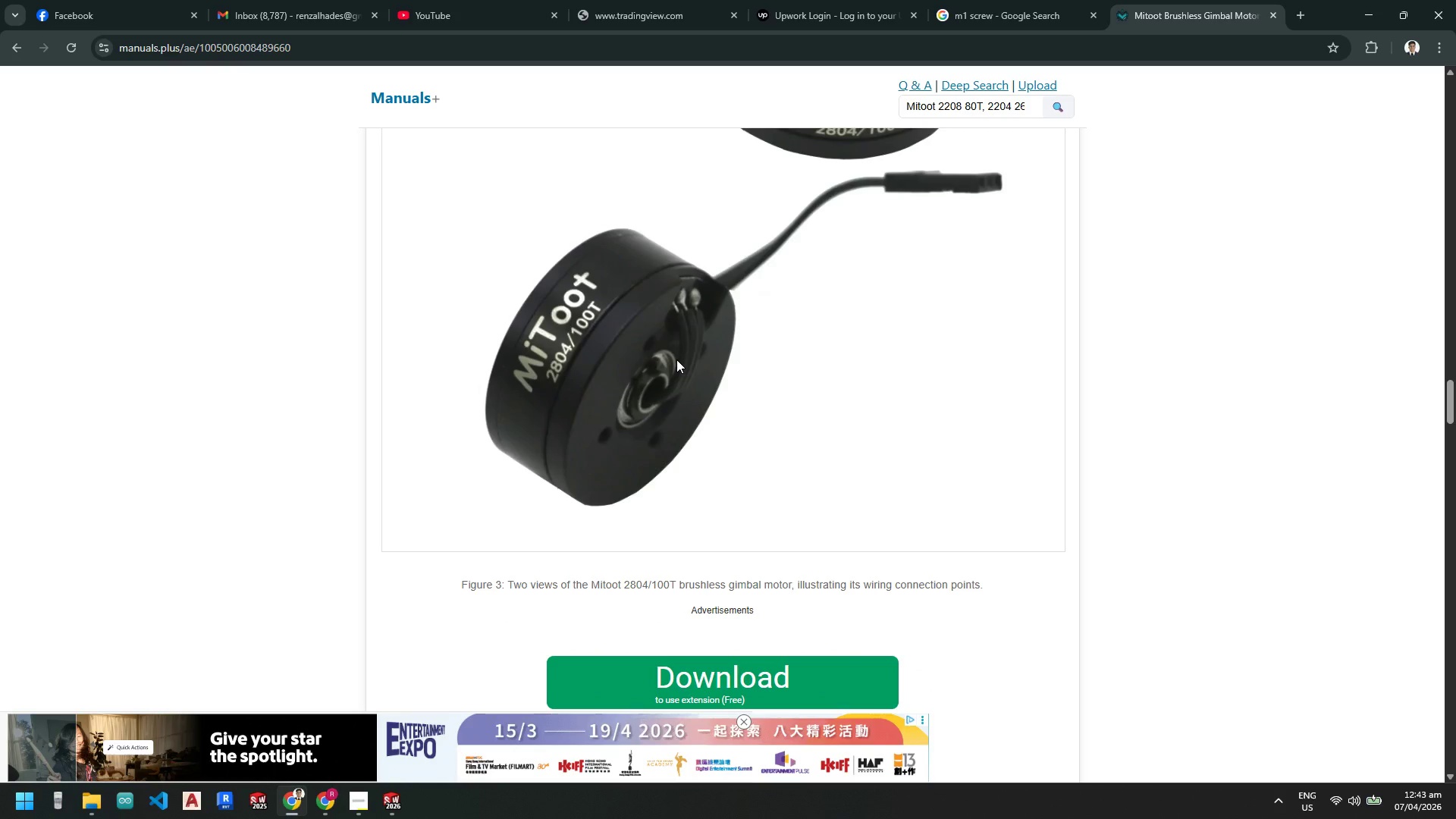 
scroll: coordinate [752, 410], scroll_direction: up, amount: 6.0
 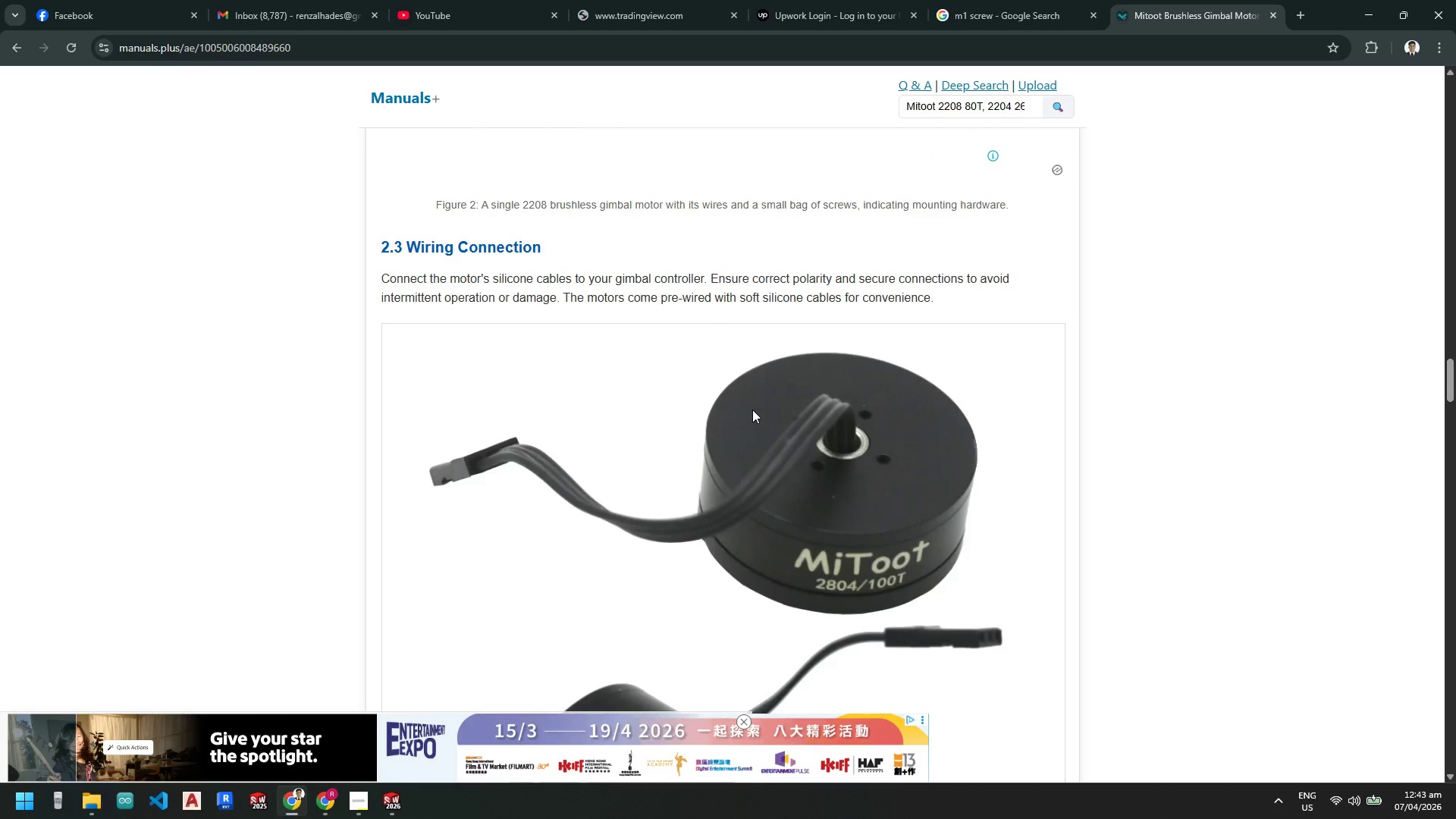 
scroll: coordinate [752, 410], scroll_direction: down, amount: 2.0
 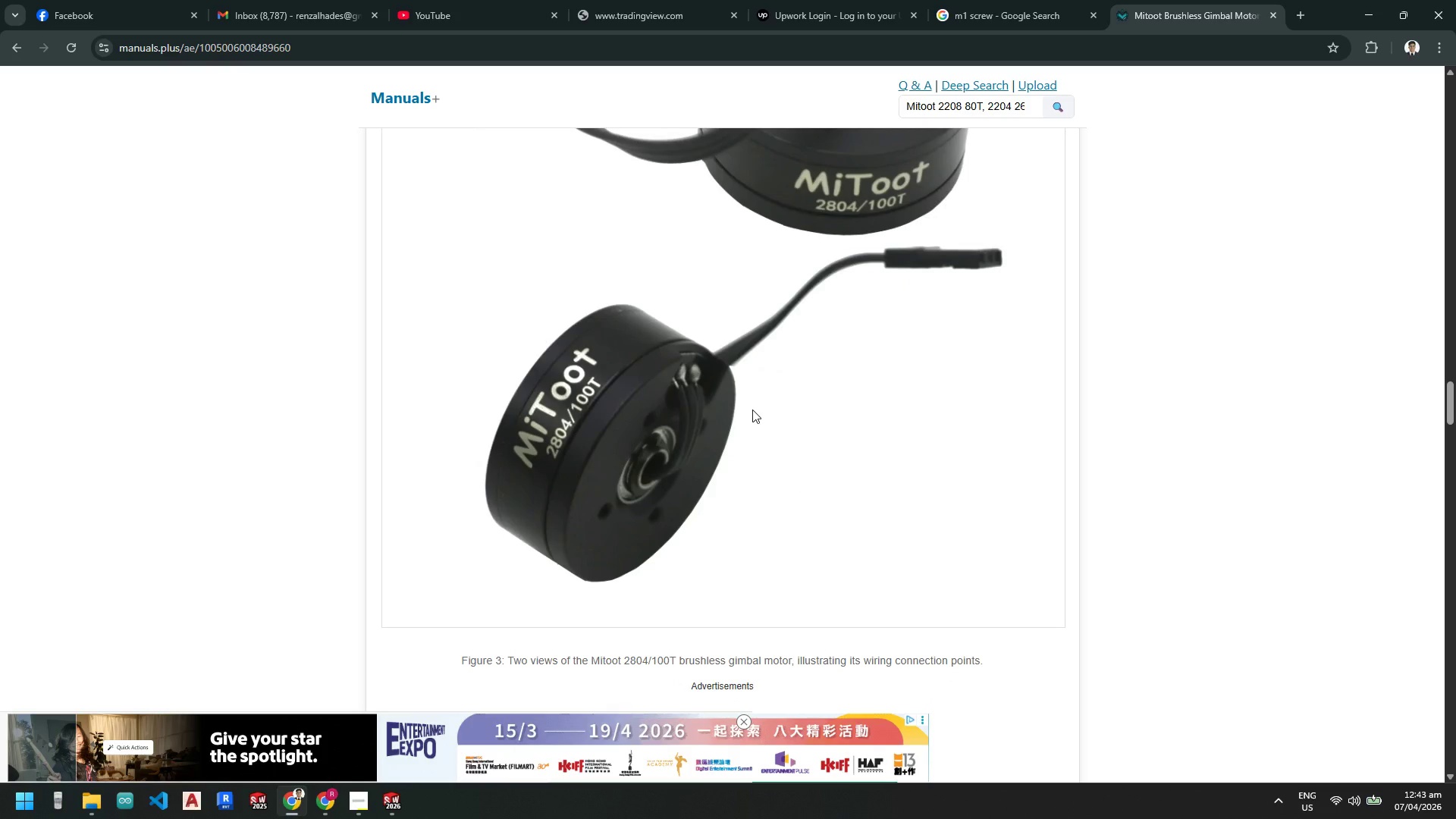 
scroll: coordinate [752, 410], scroll_direction: up, amount: 4.0
 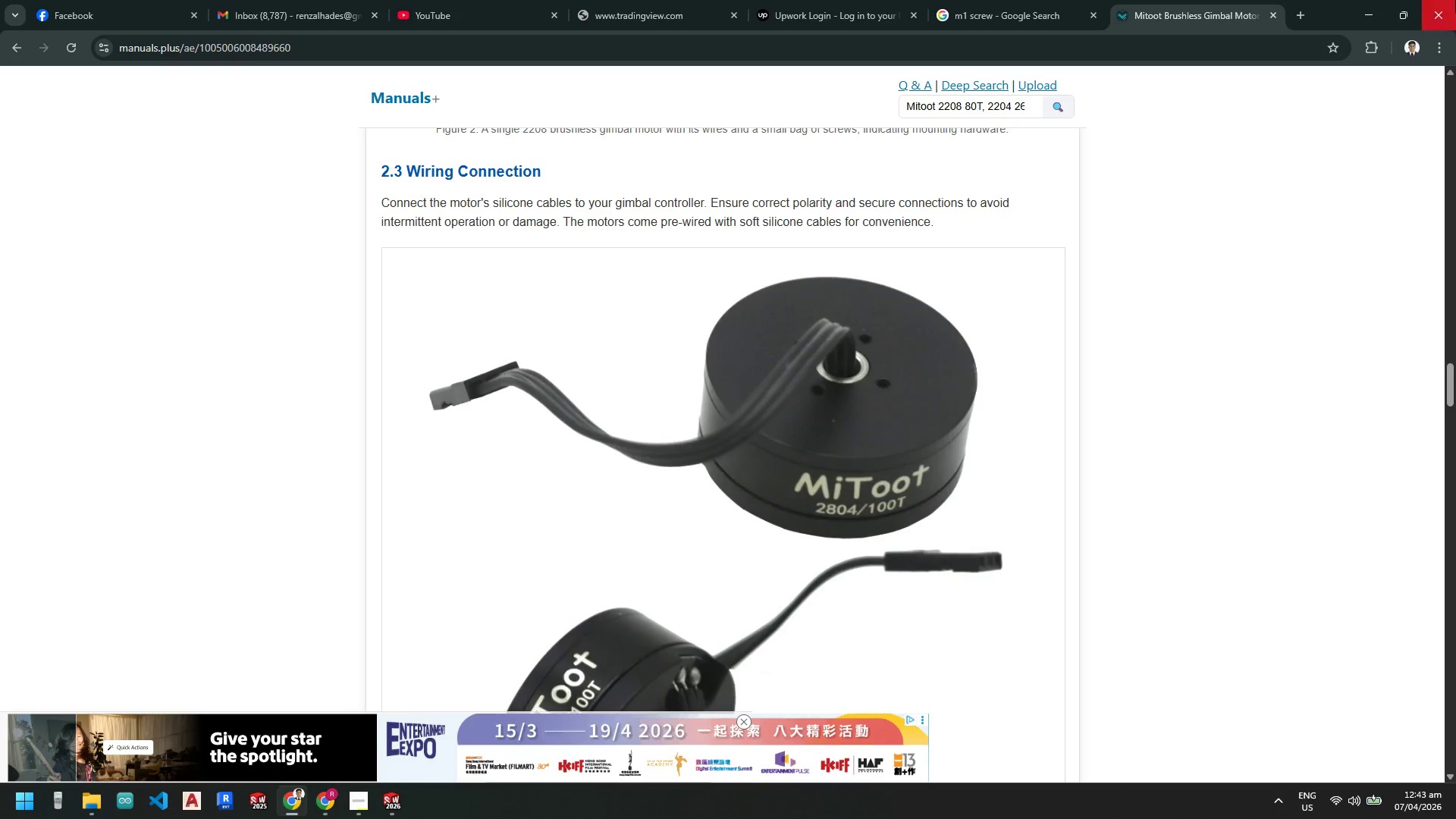 
left_click([1374, 15])
 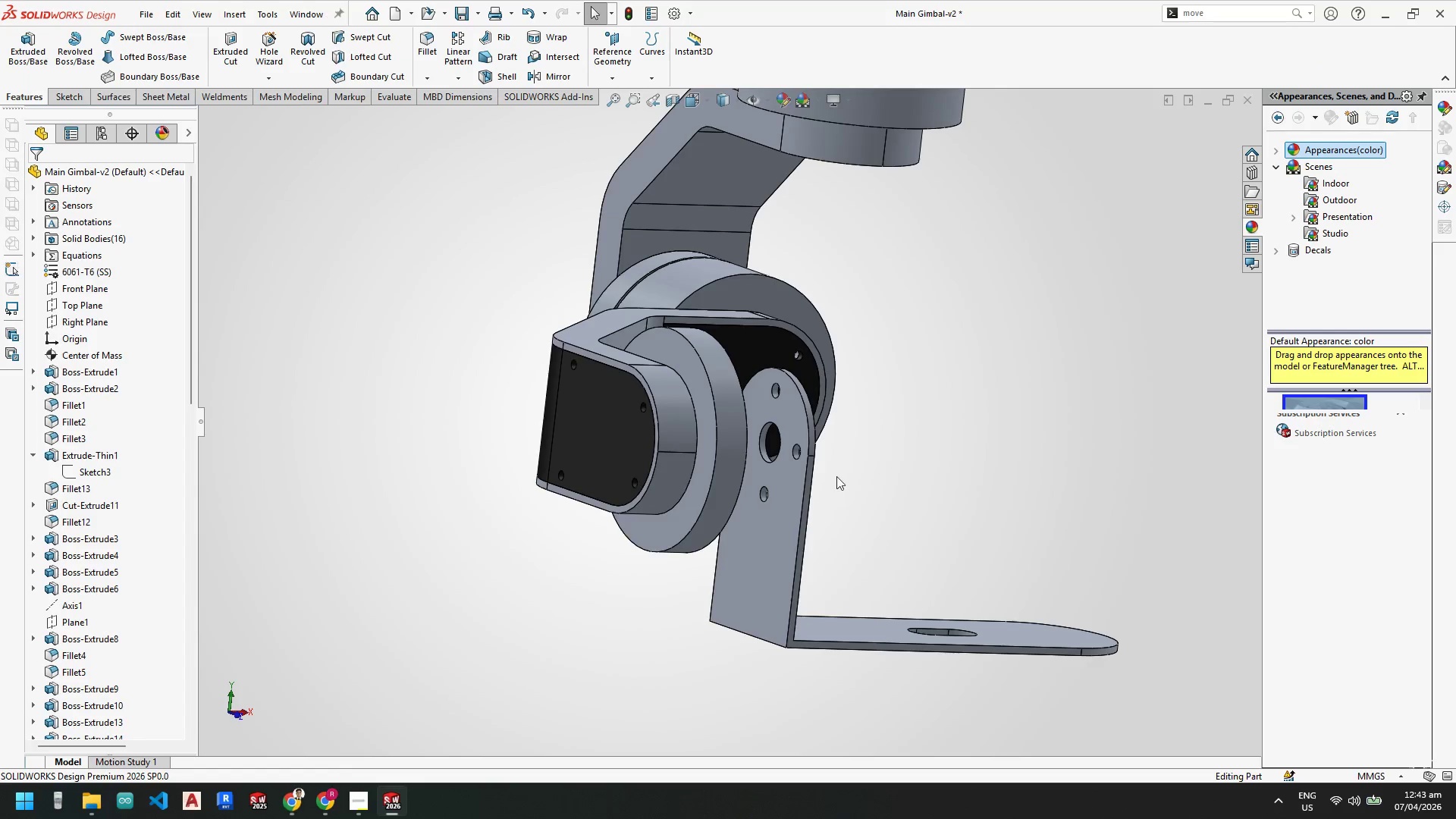 
scroll: coordinate [784, 455], scroll_direction: down, amount: 2.0
 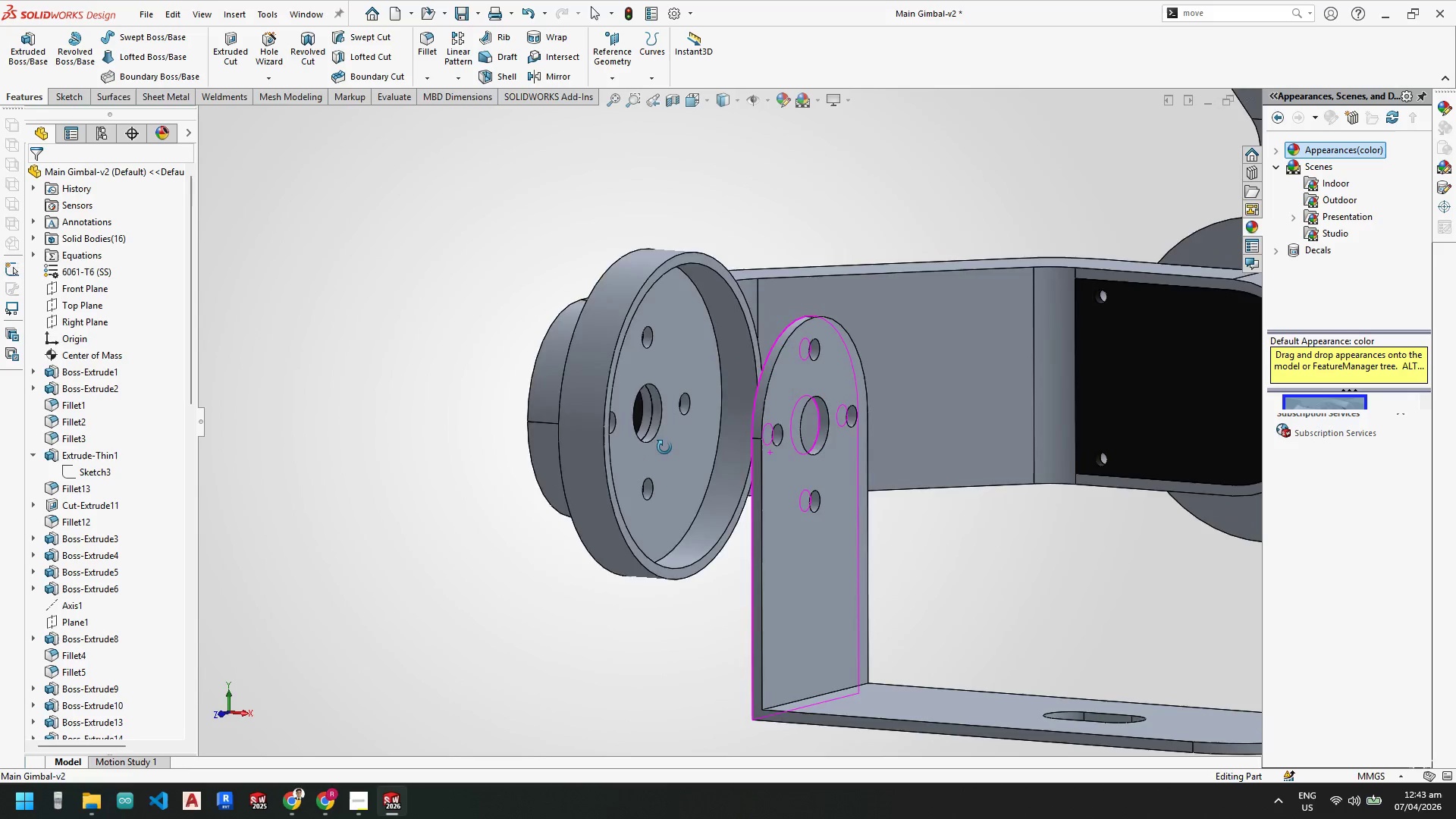 
wait(8.57)
 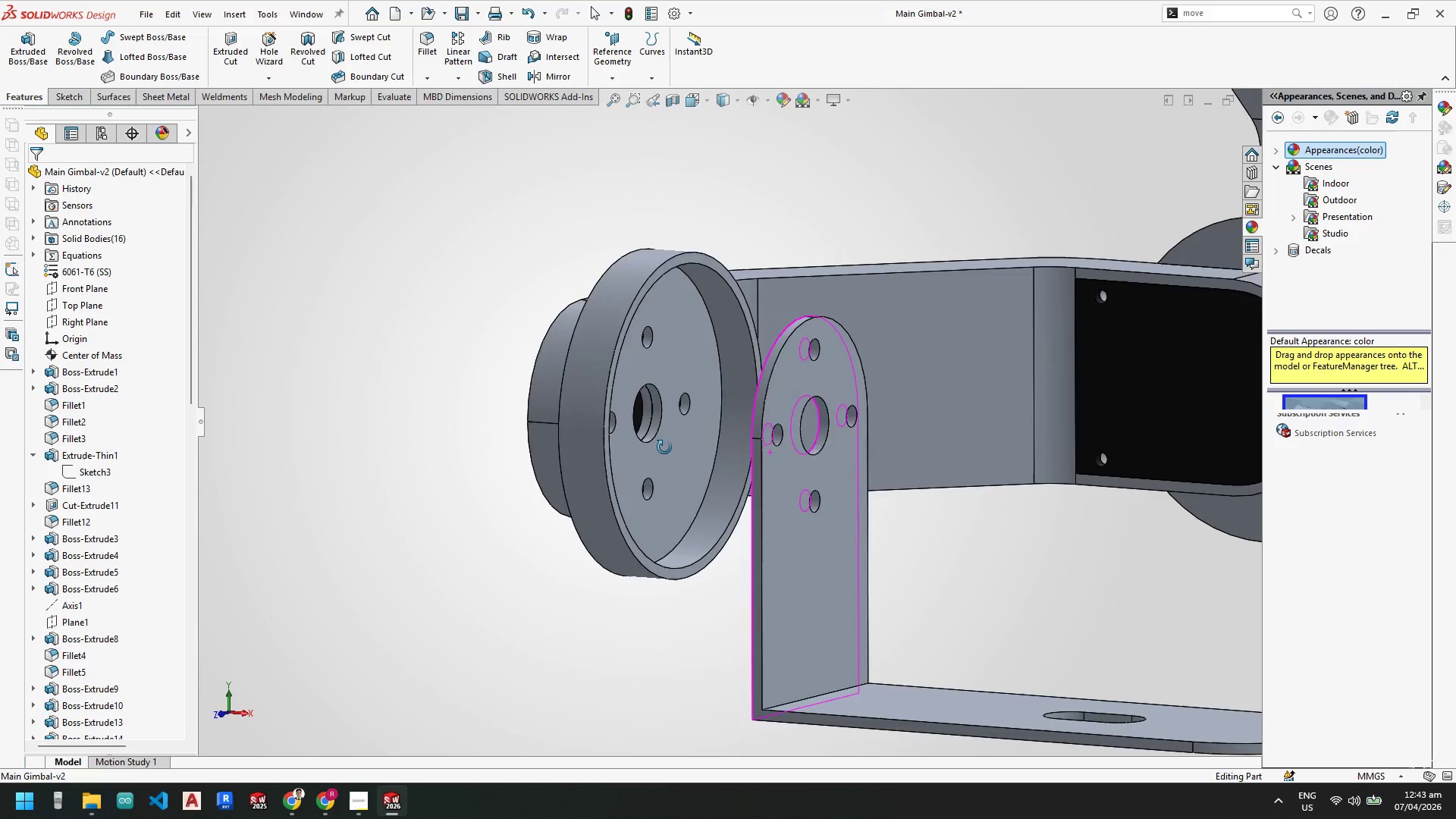 
right_click([773, 538])
 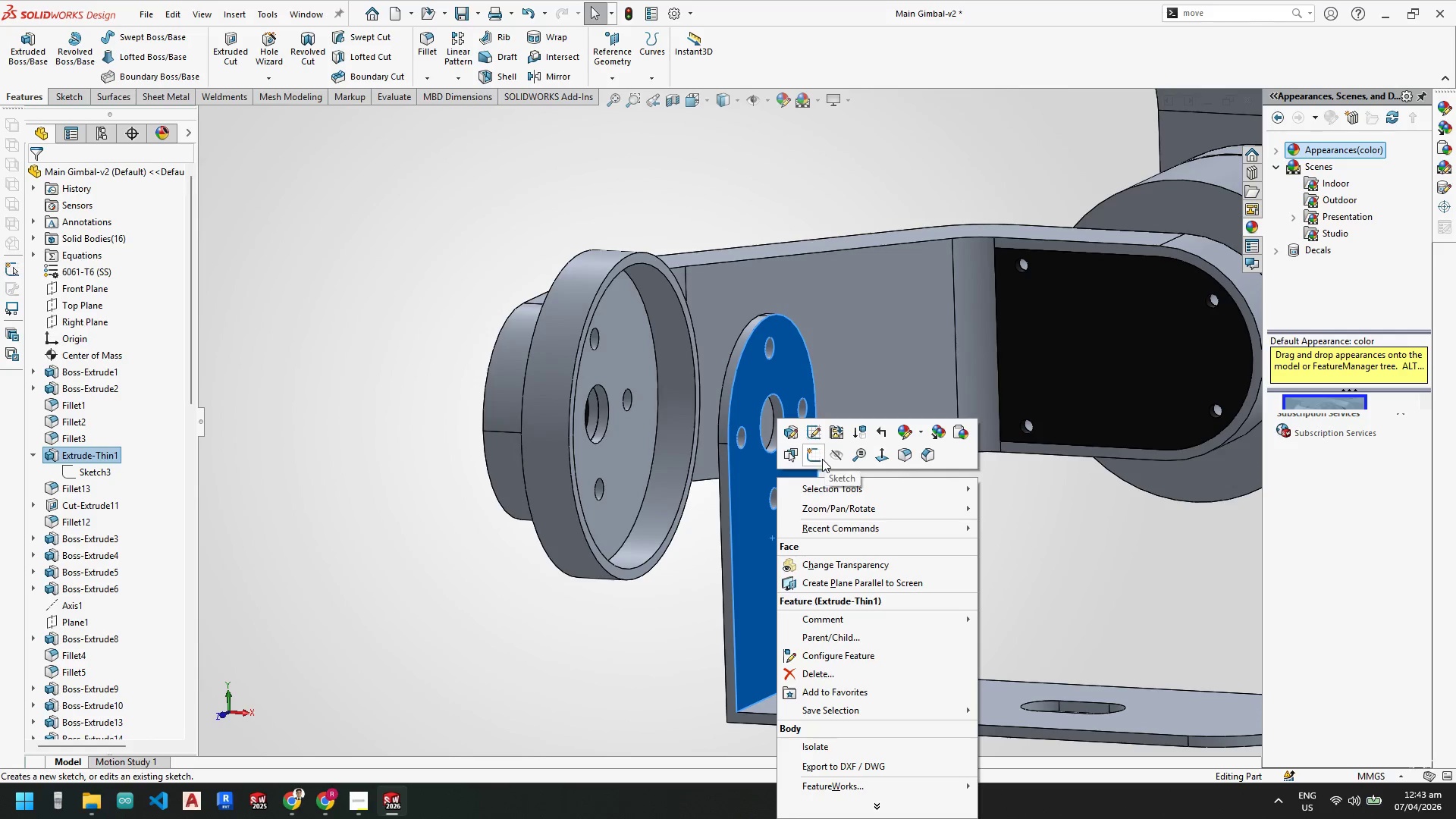 
left_click([833, 457])
 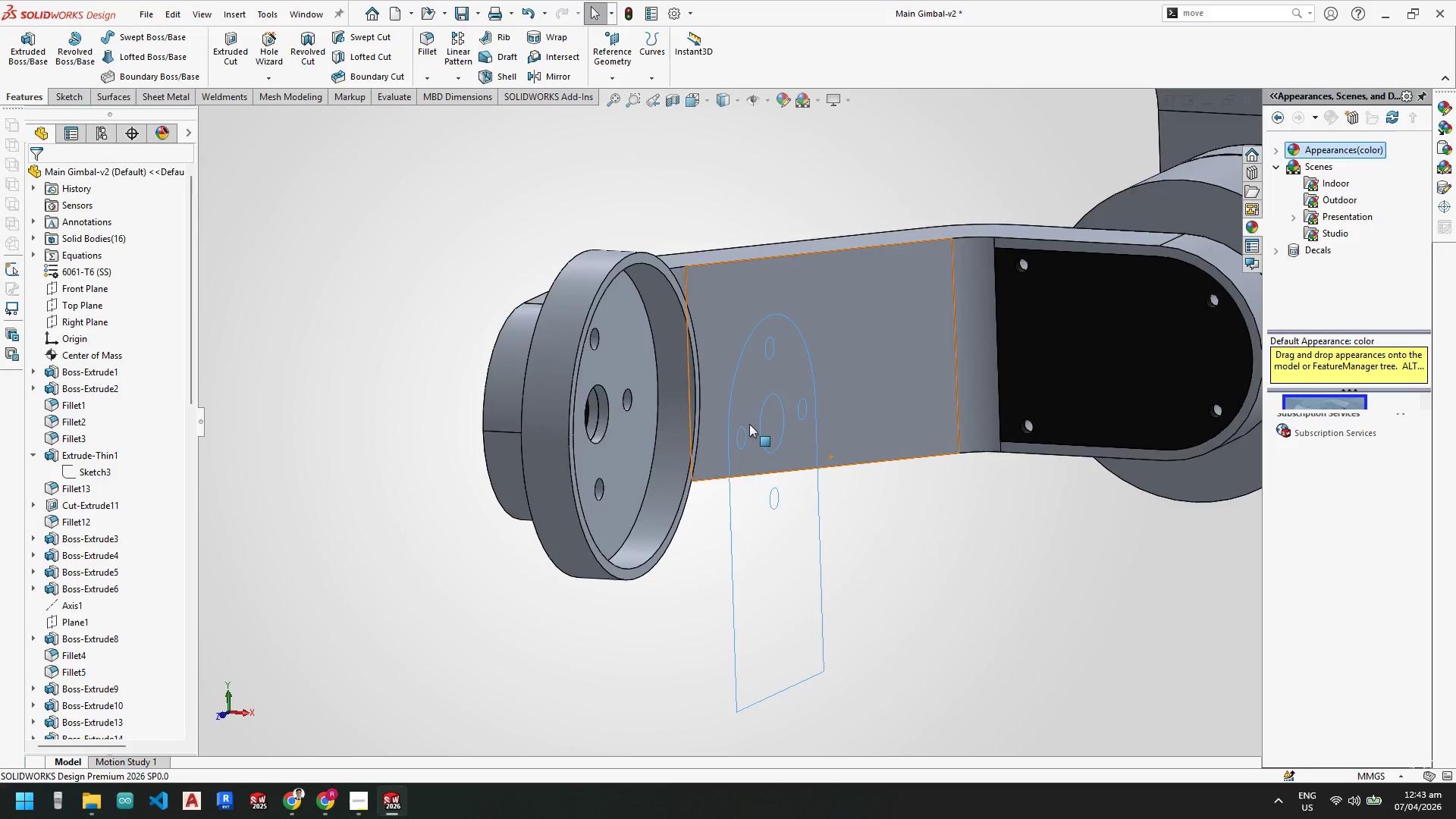 
scroll: coordinate [749, 422], scroll_direction: up, amount: 4.0
 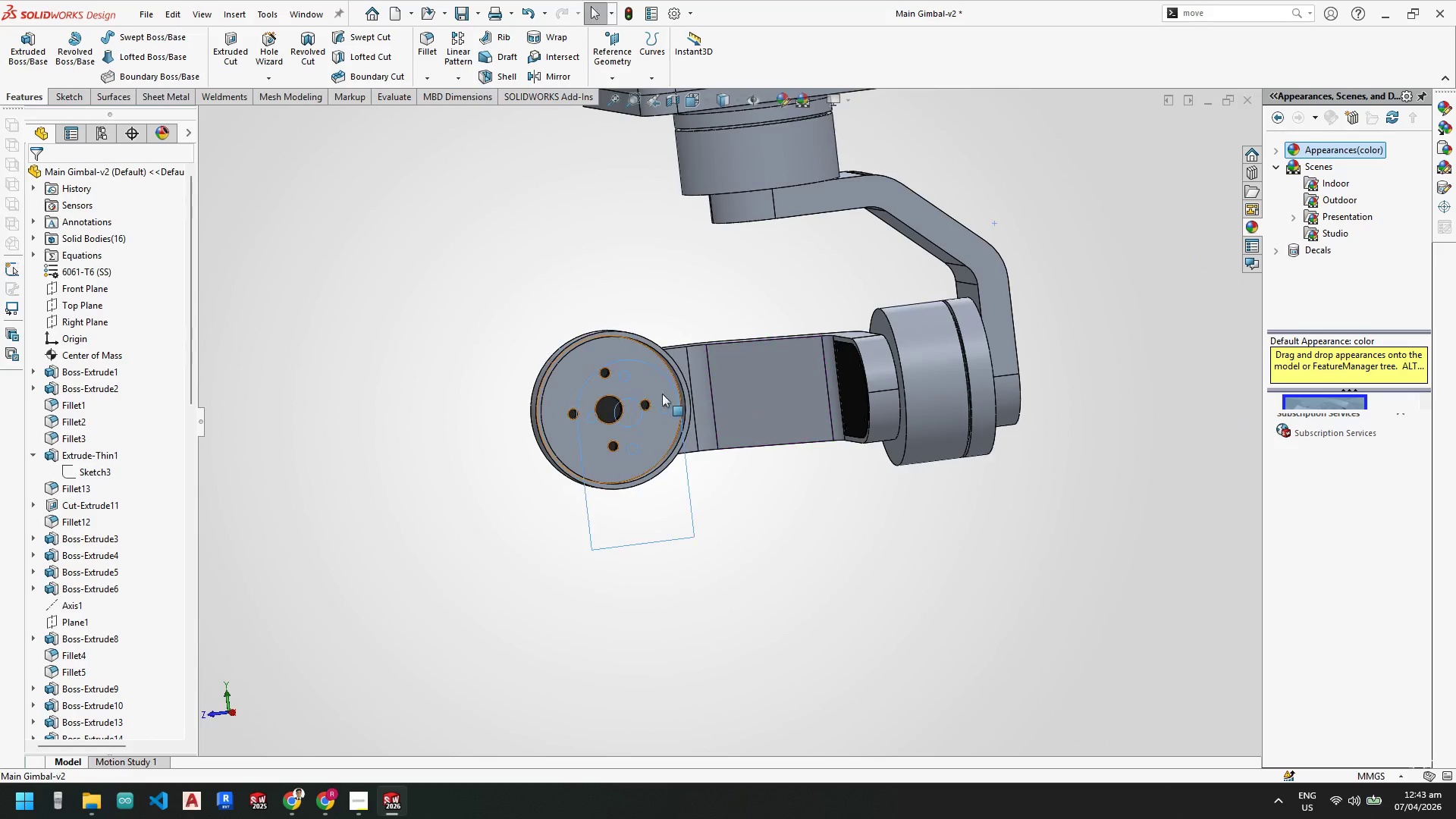 
right_click([626, 356])
 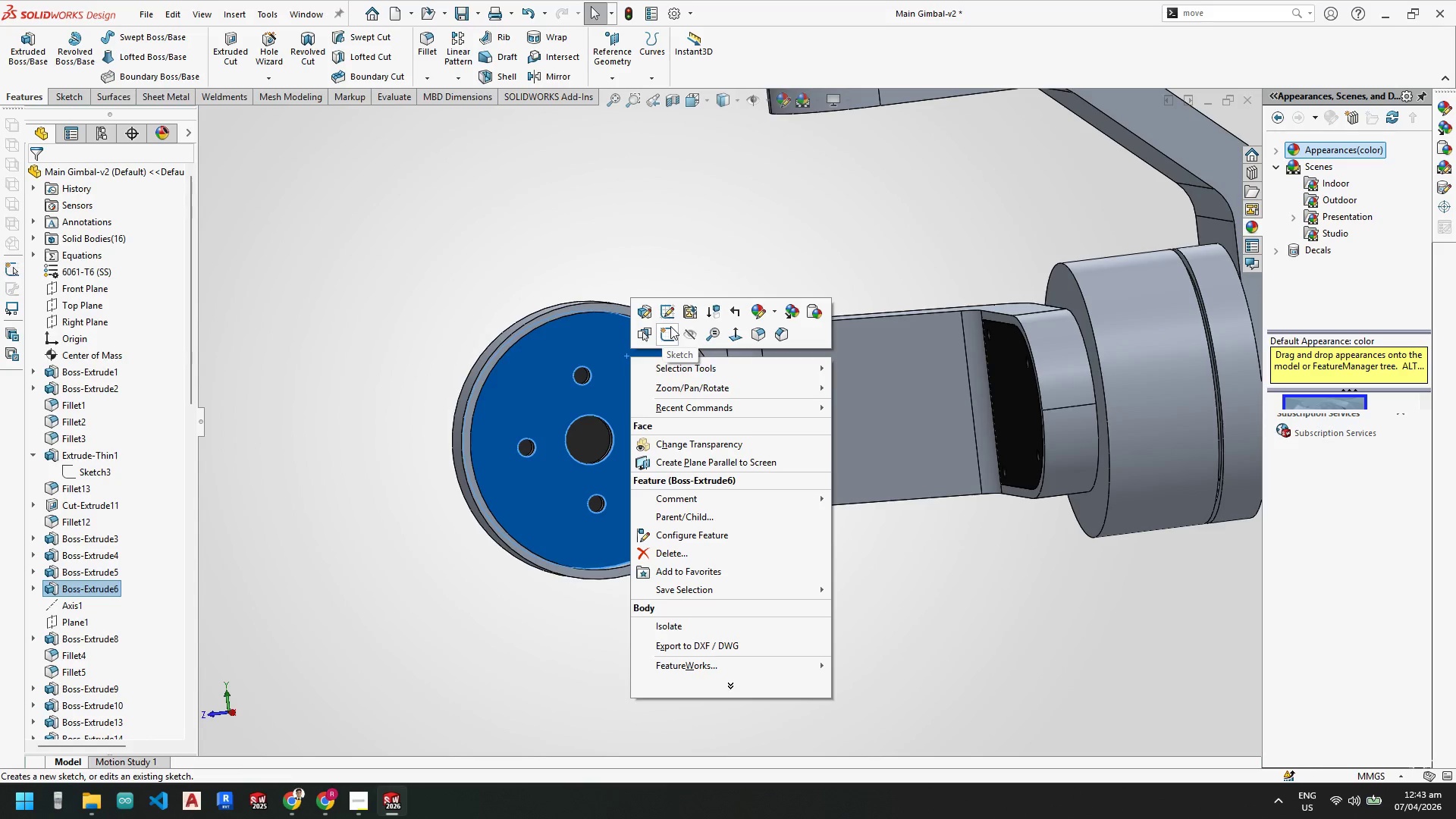 
scroll: coordinate [648, 376], scroll_direction: down, amount: 3.0
 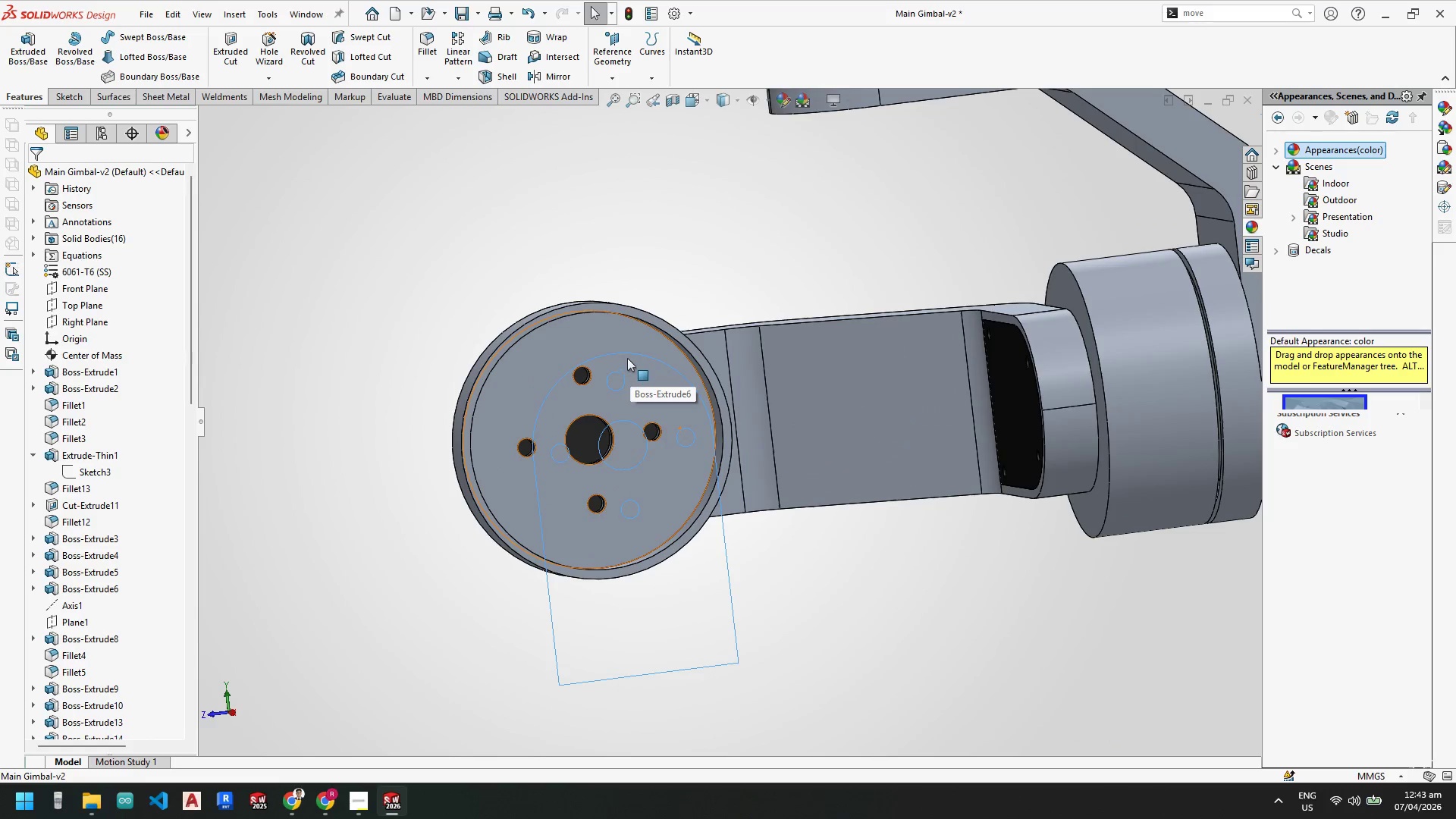 
left_click([668, 334])
 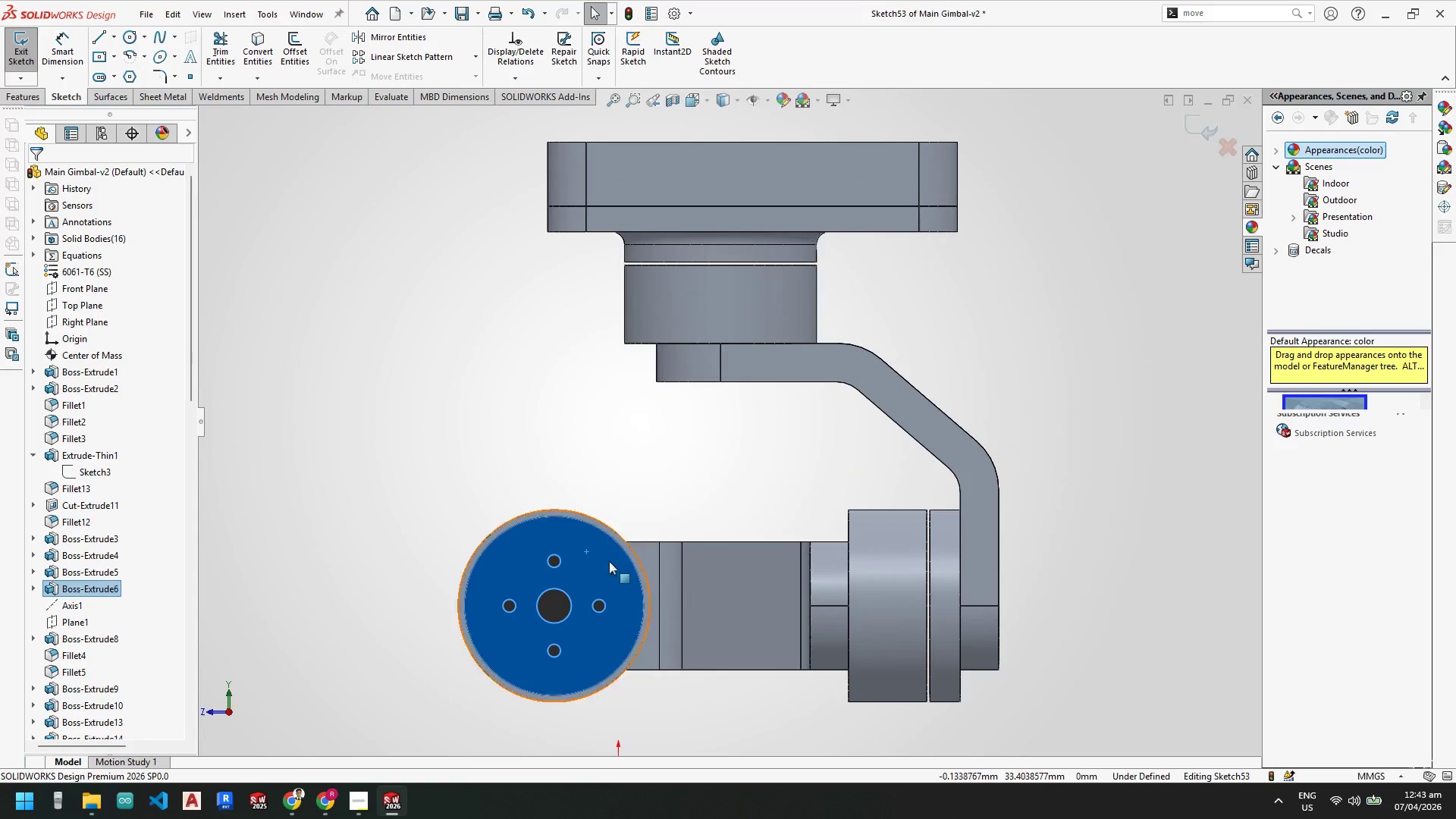 
key(Escape)
 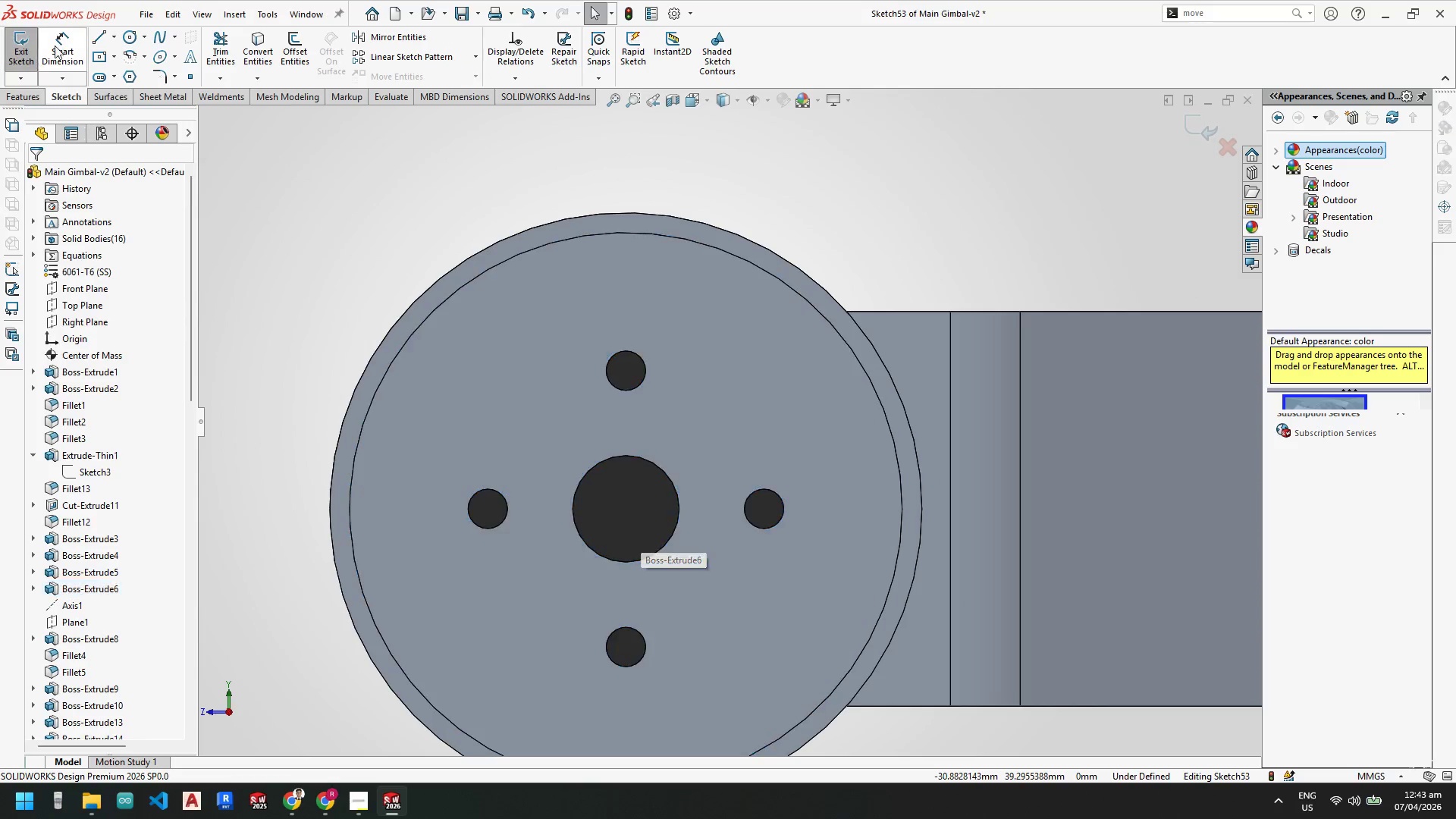 
scroll: coordinate [634, 533], scroll_direction: down, amount: 5.0
 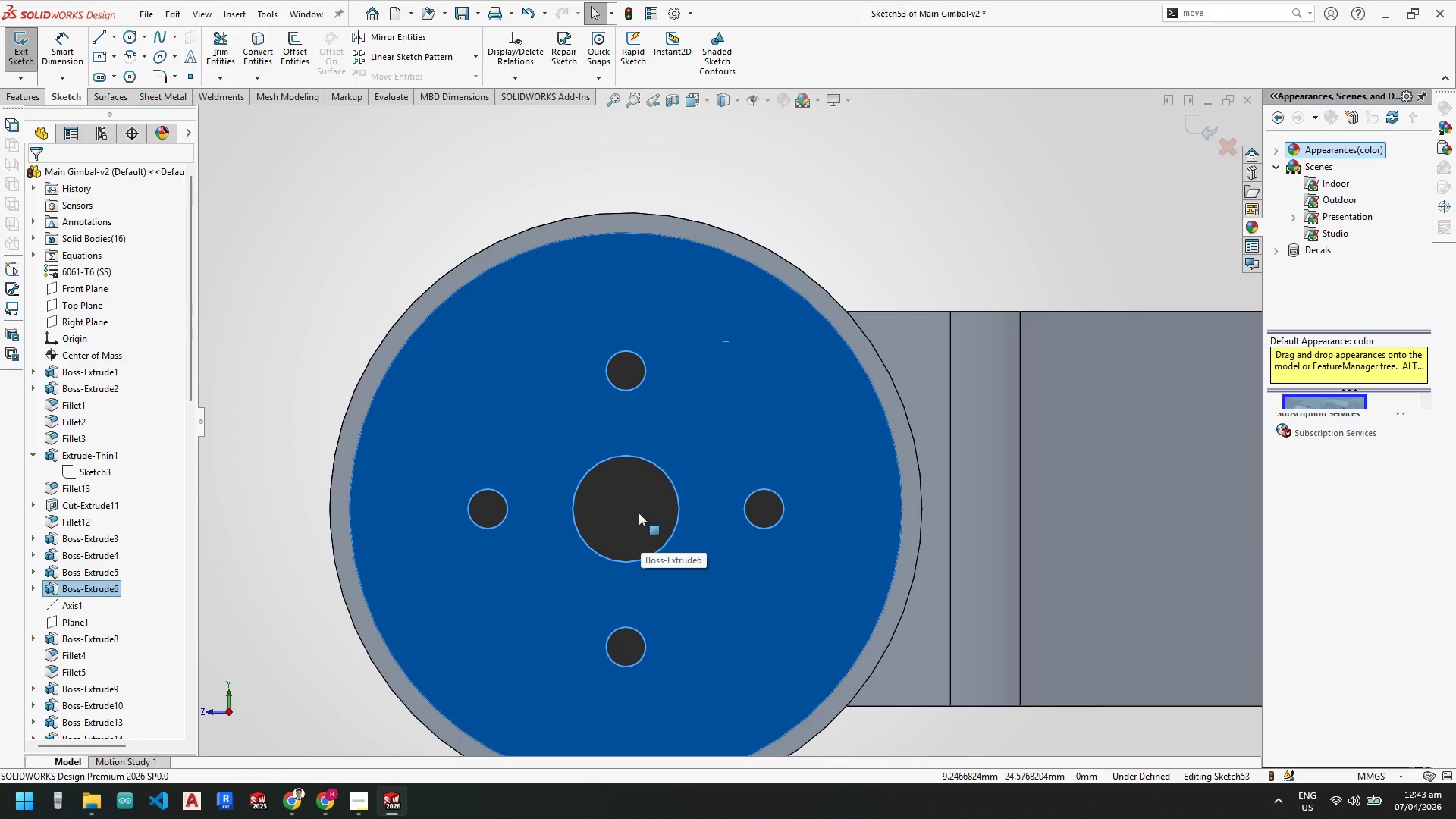 
key(Escape)
 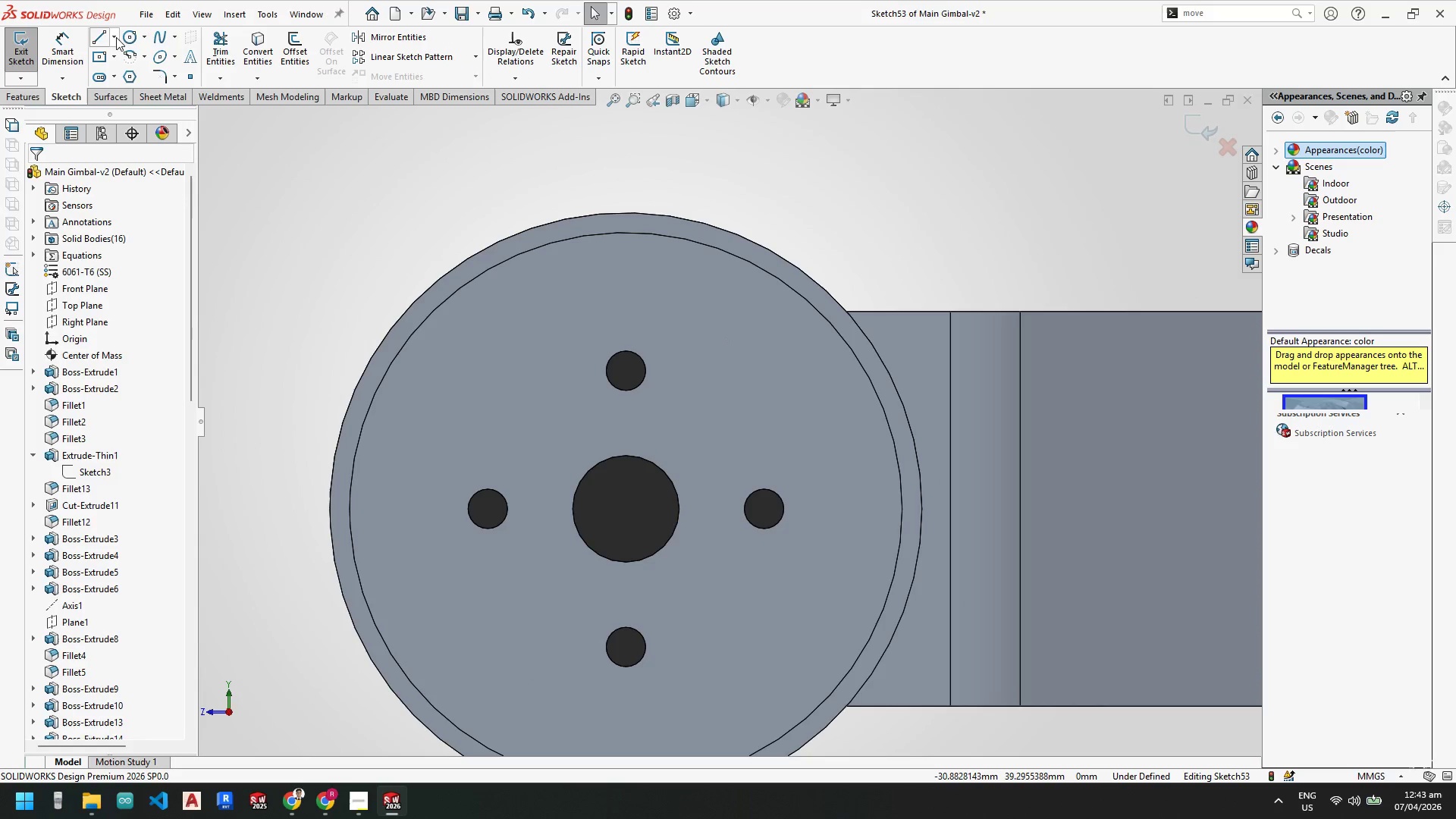 
key(Escape)
 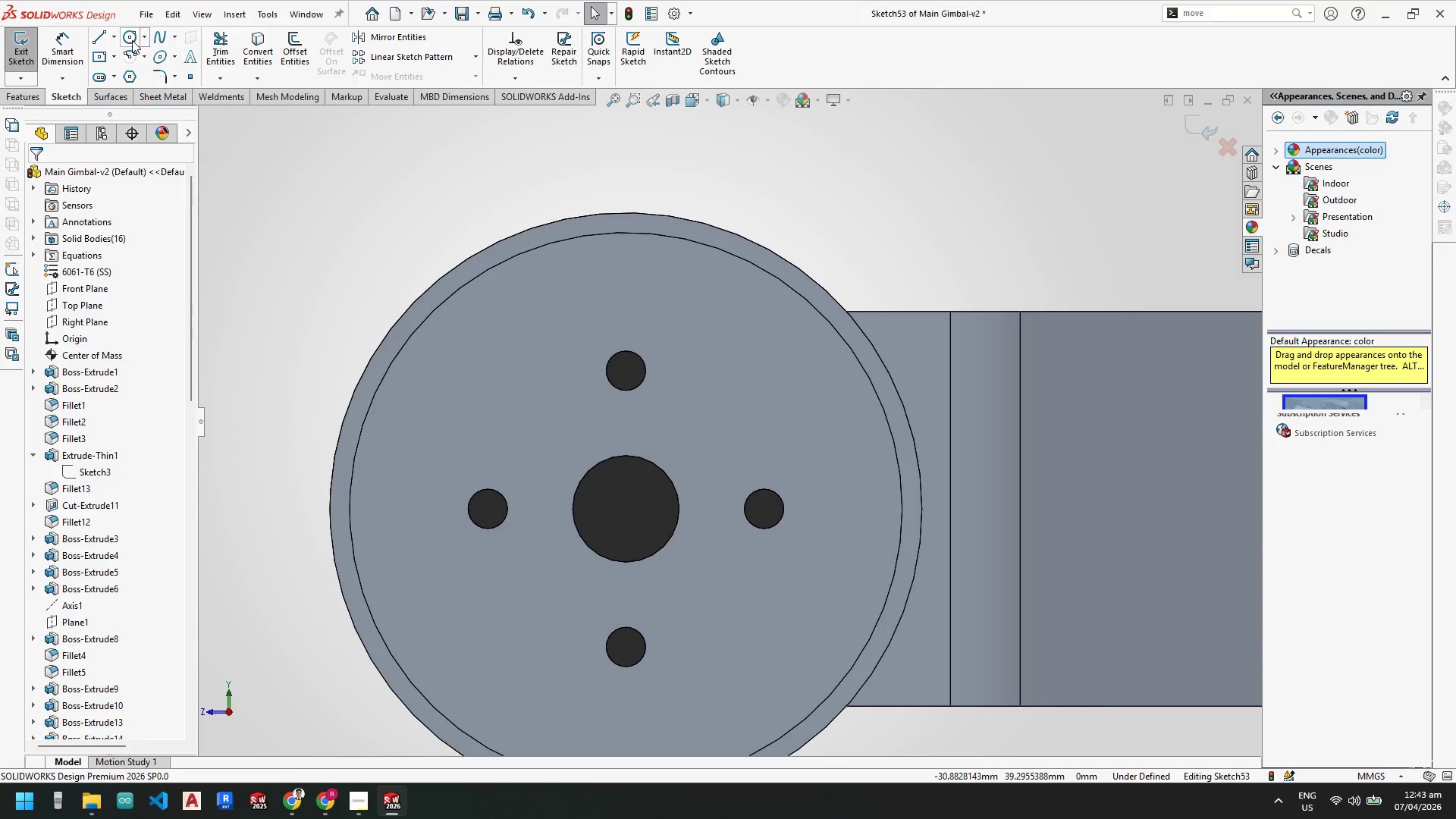 
left_click([131, 39])
 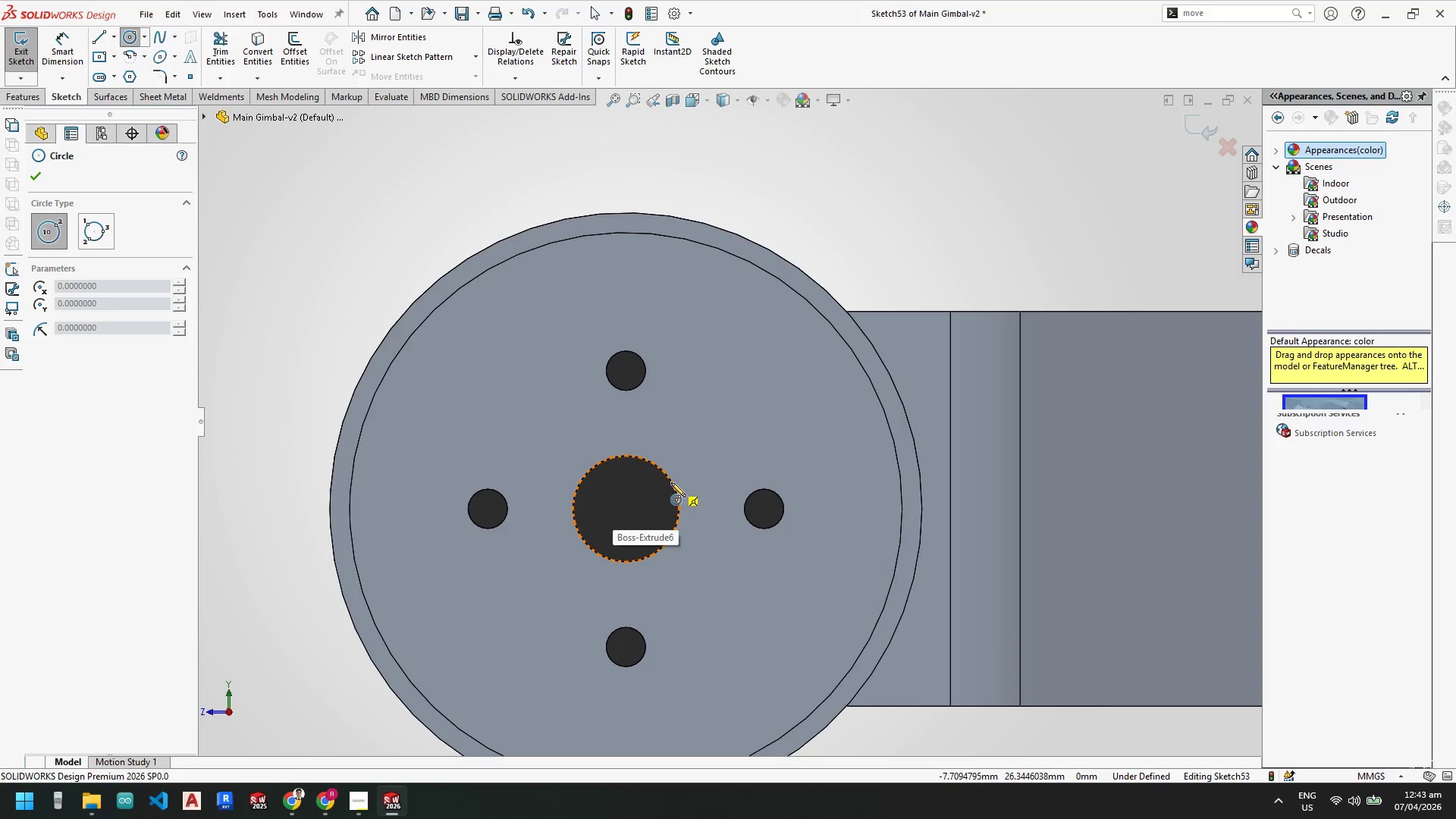 
left_click_drag(start_coordinate=[626, 510], to_coordinate=[626, 506])
 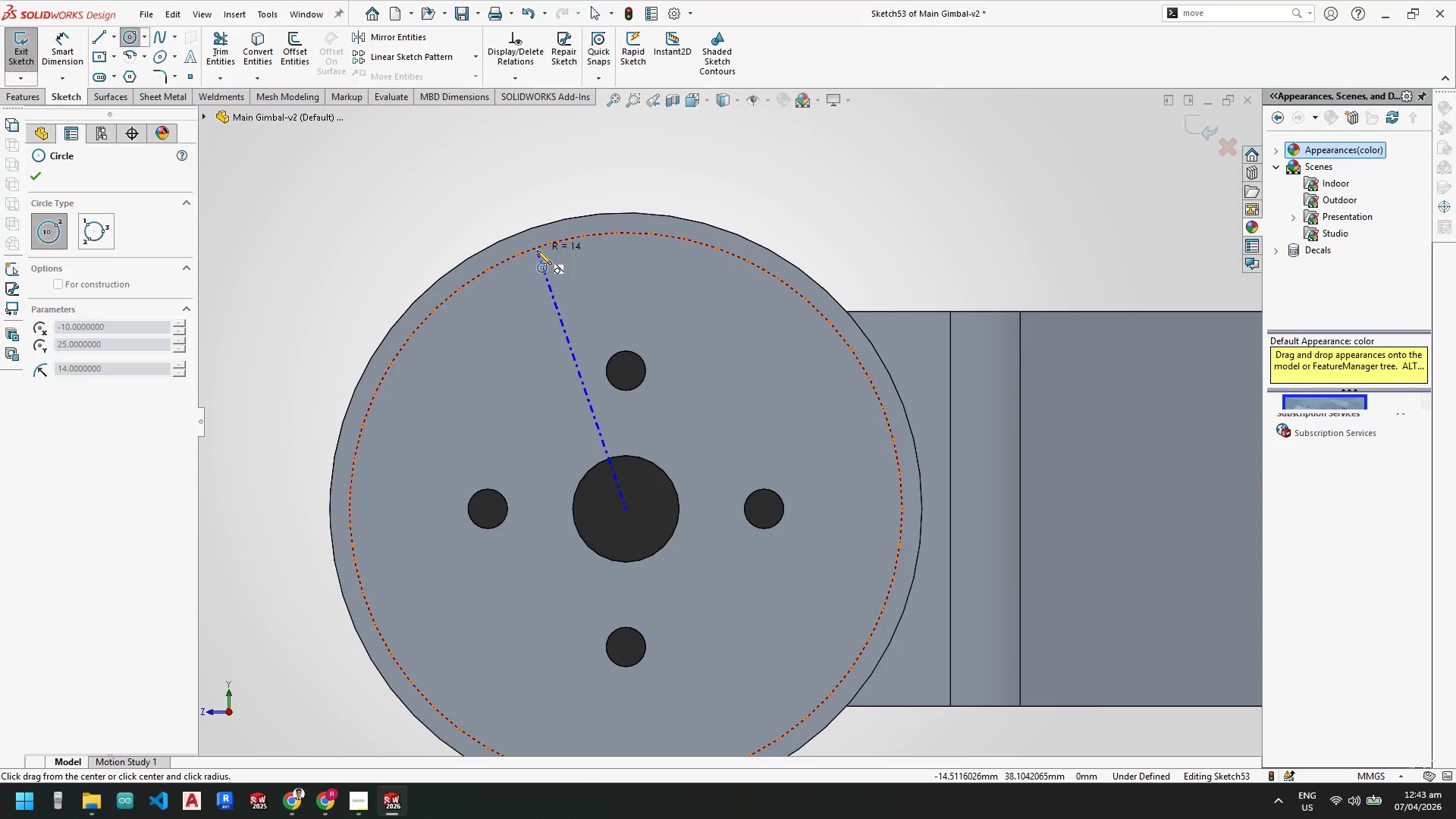 
left_click([537, 250])
 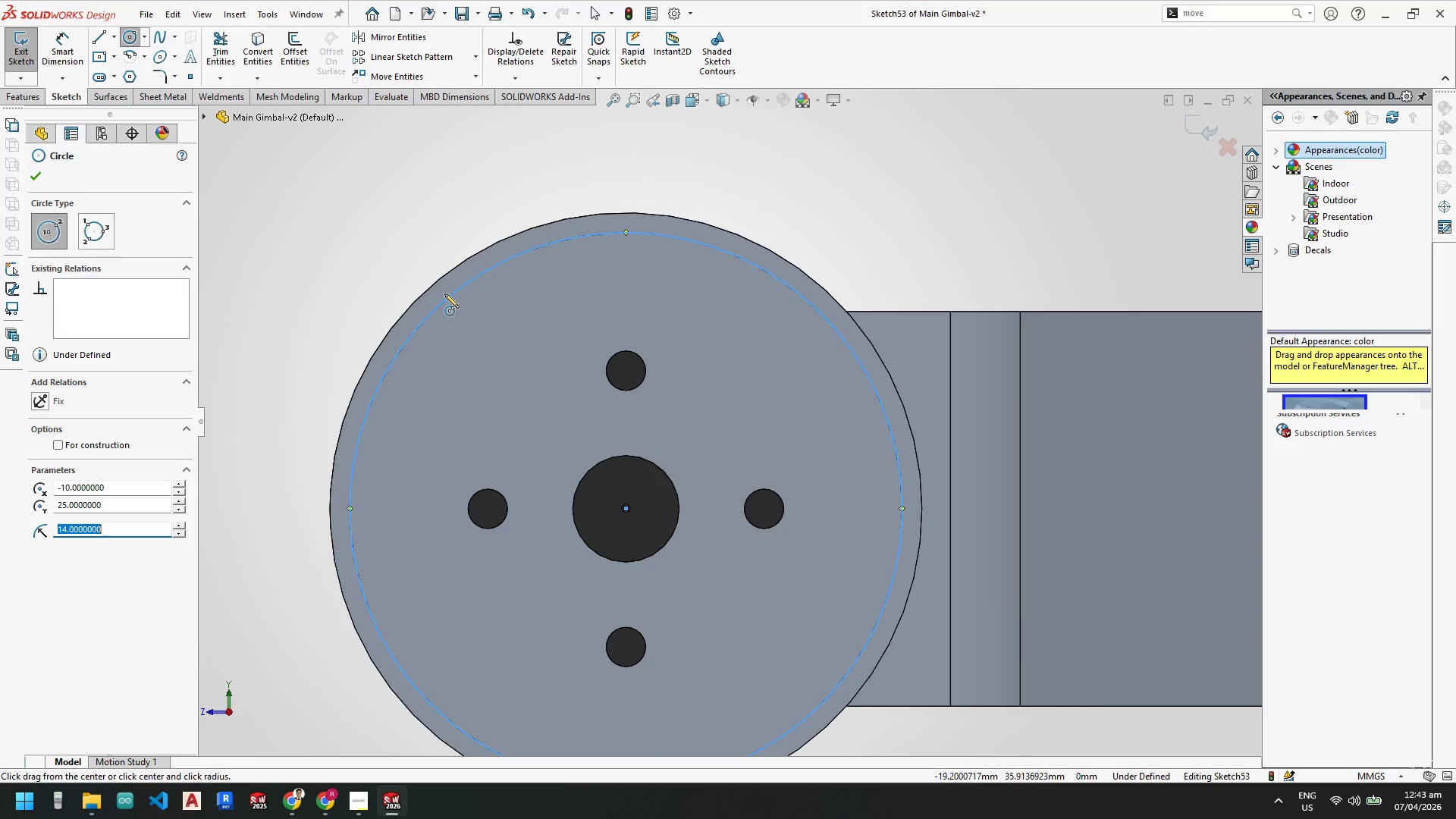 
key(Escape)
 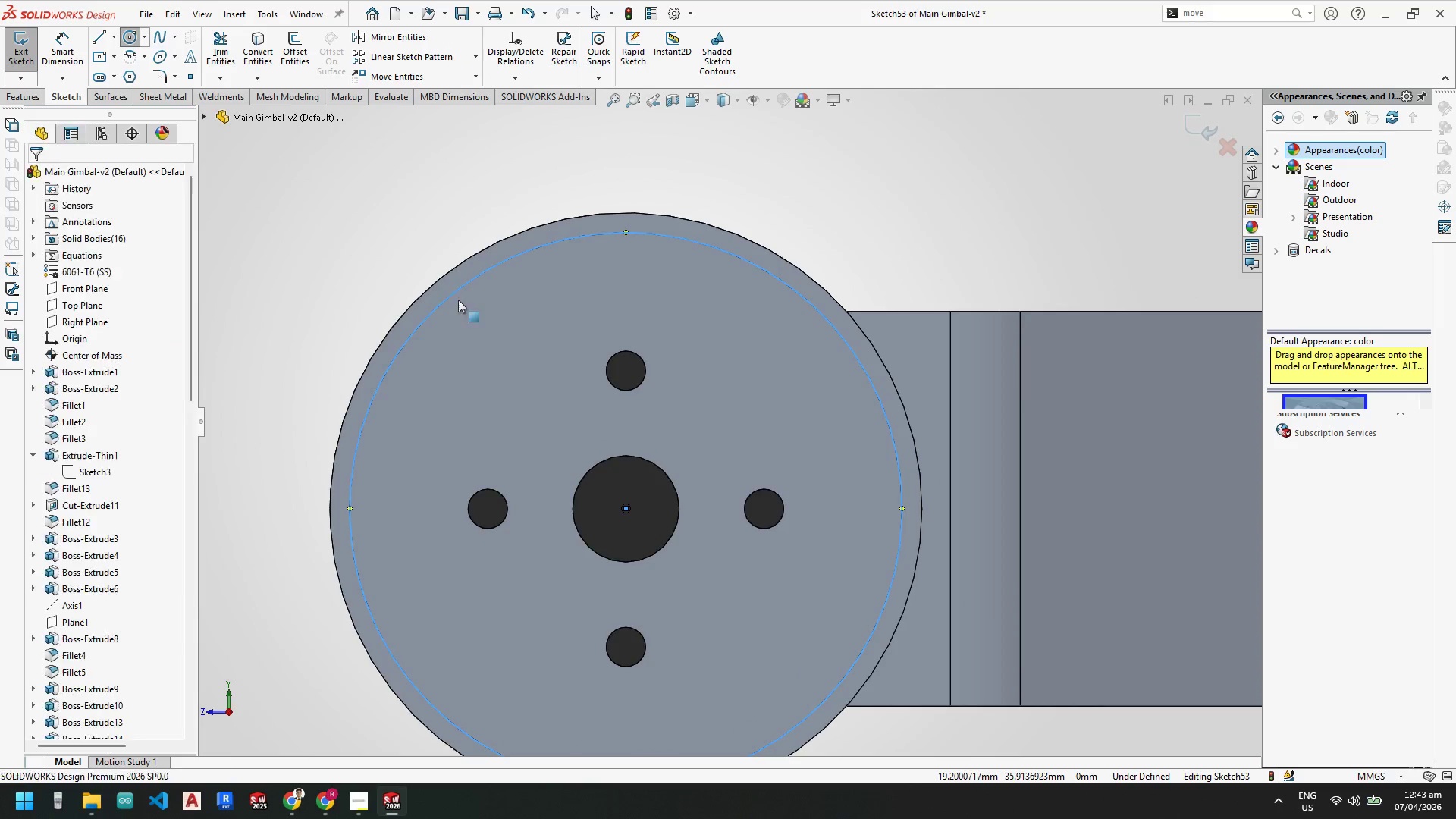 
key(Escape)
 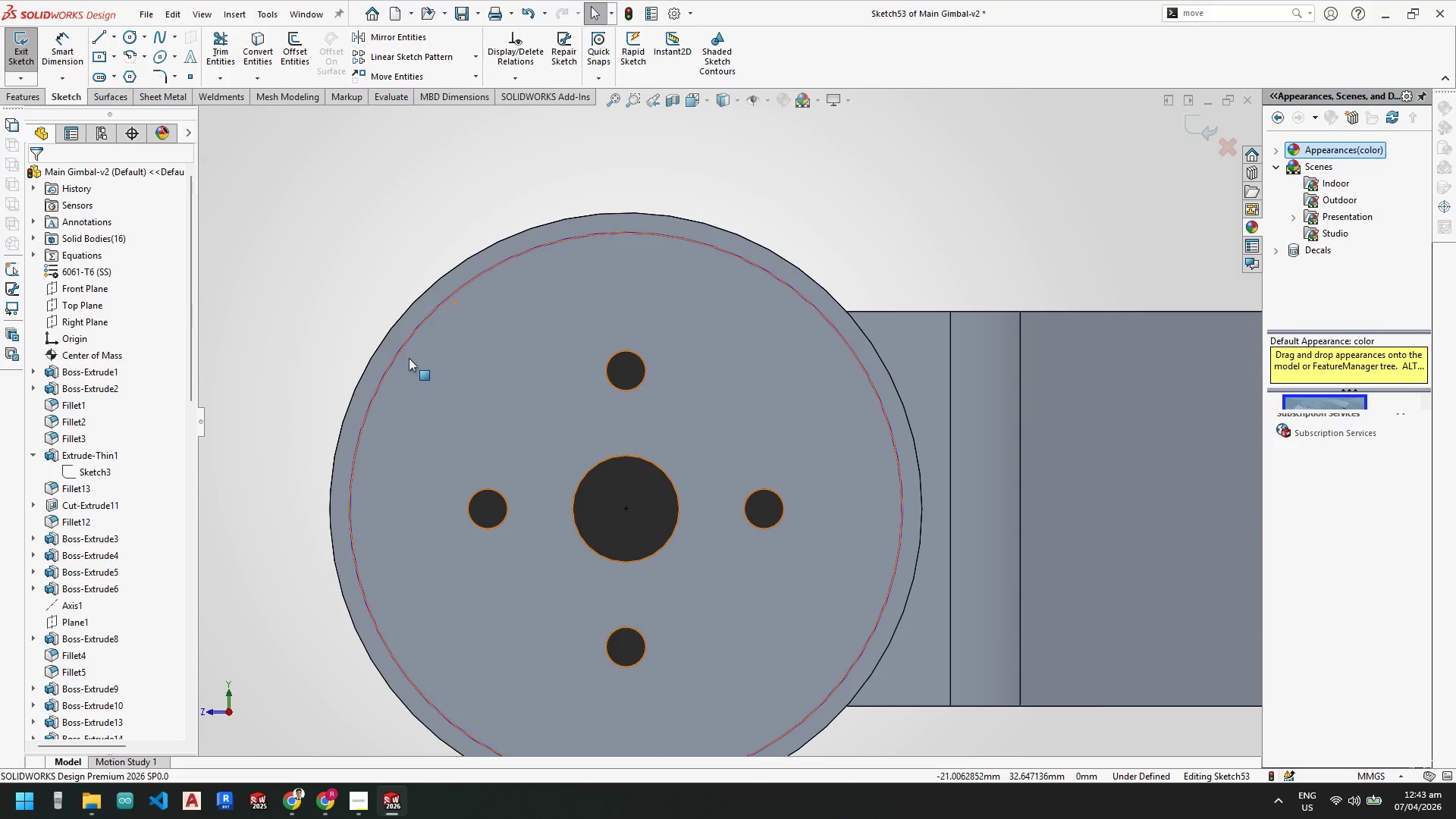 
key(Escape)
 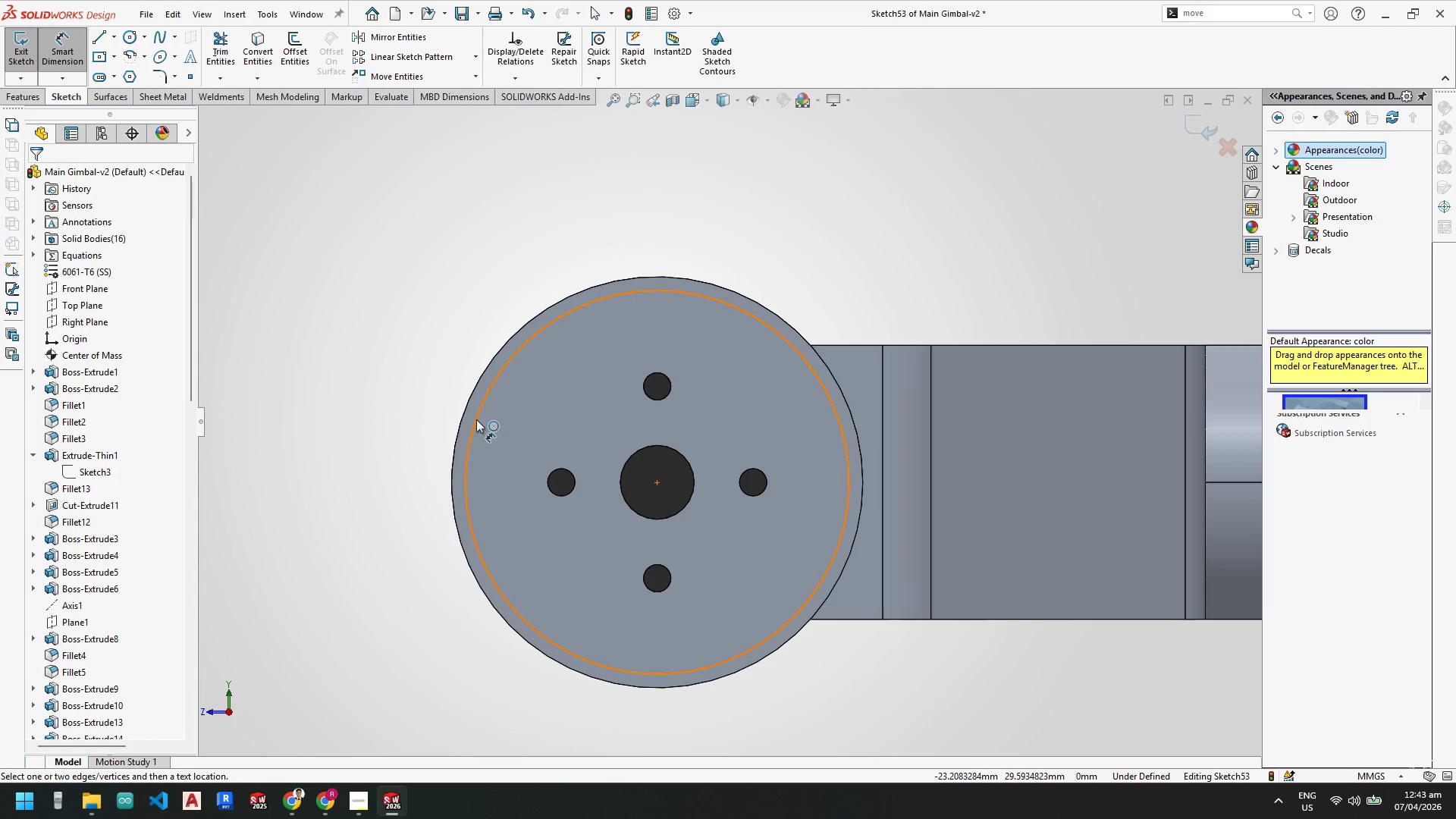 
scroll: coordinate [409, 358], scroll_direction: up, amount: 2.0
 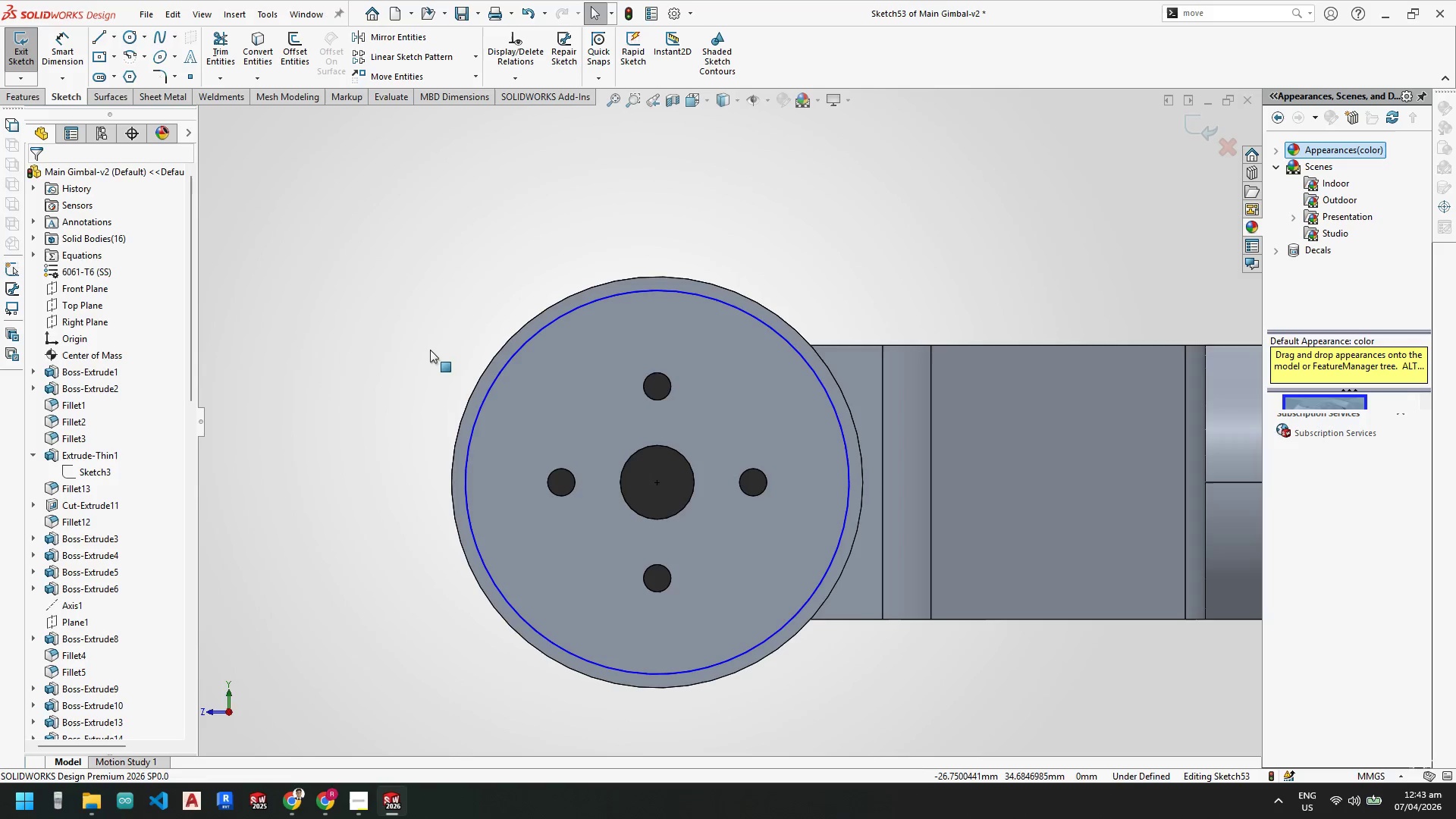 
key(Escape)
 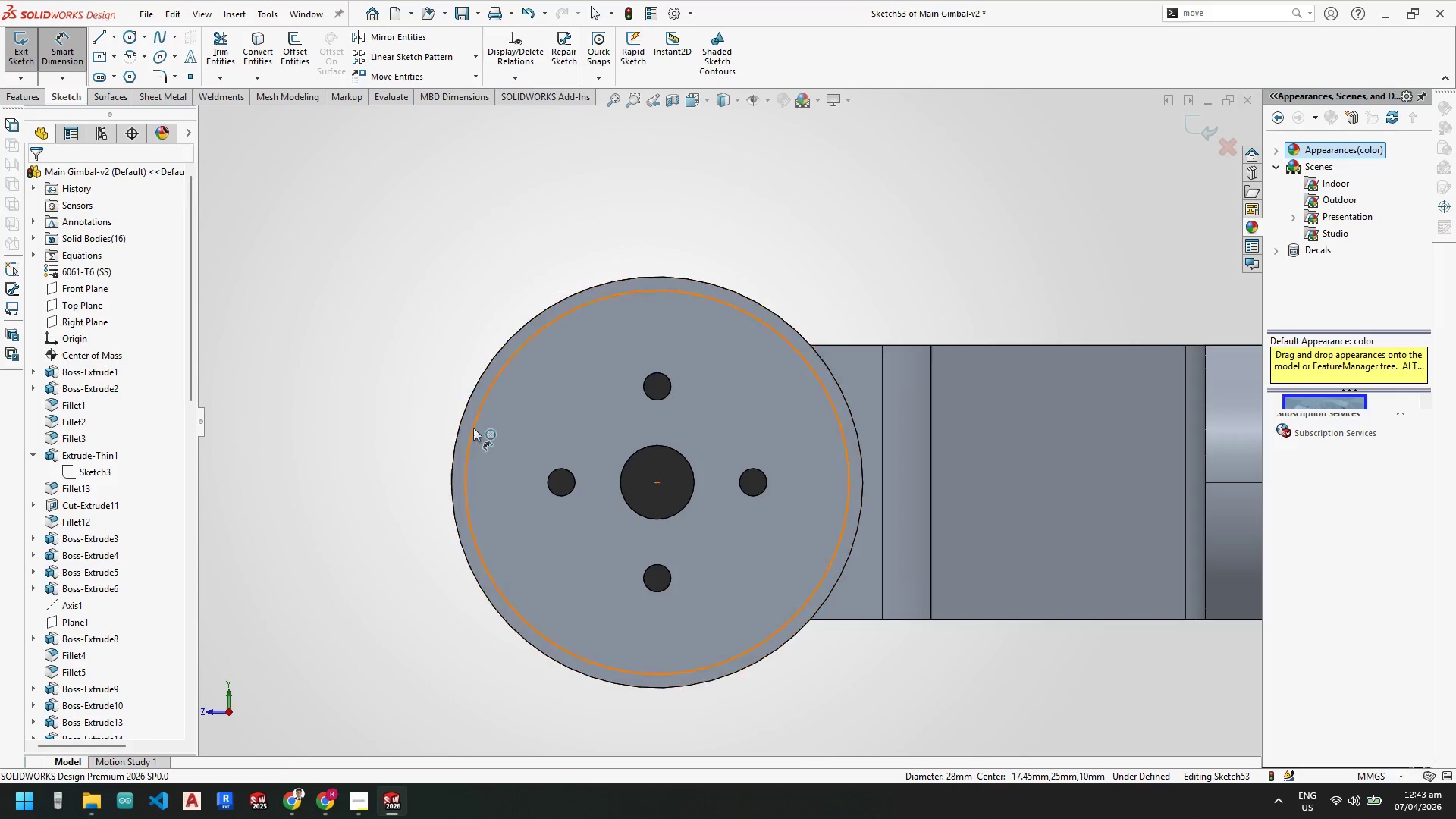 
key(Escape)
 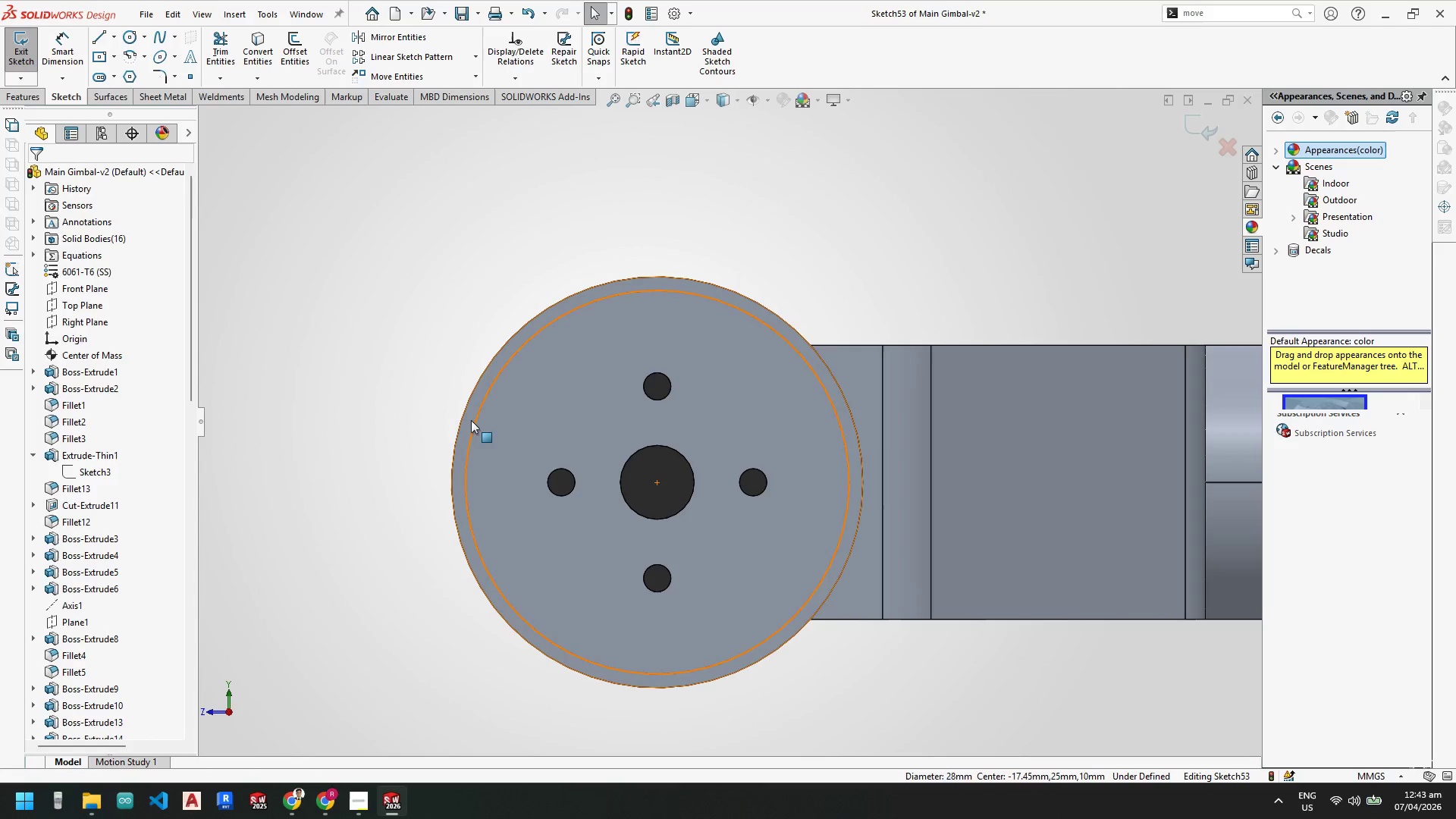 
left_click_drag(start_coordinate=[471, 420], to_coordinate=[480, 427])
 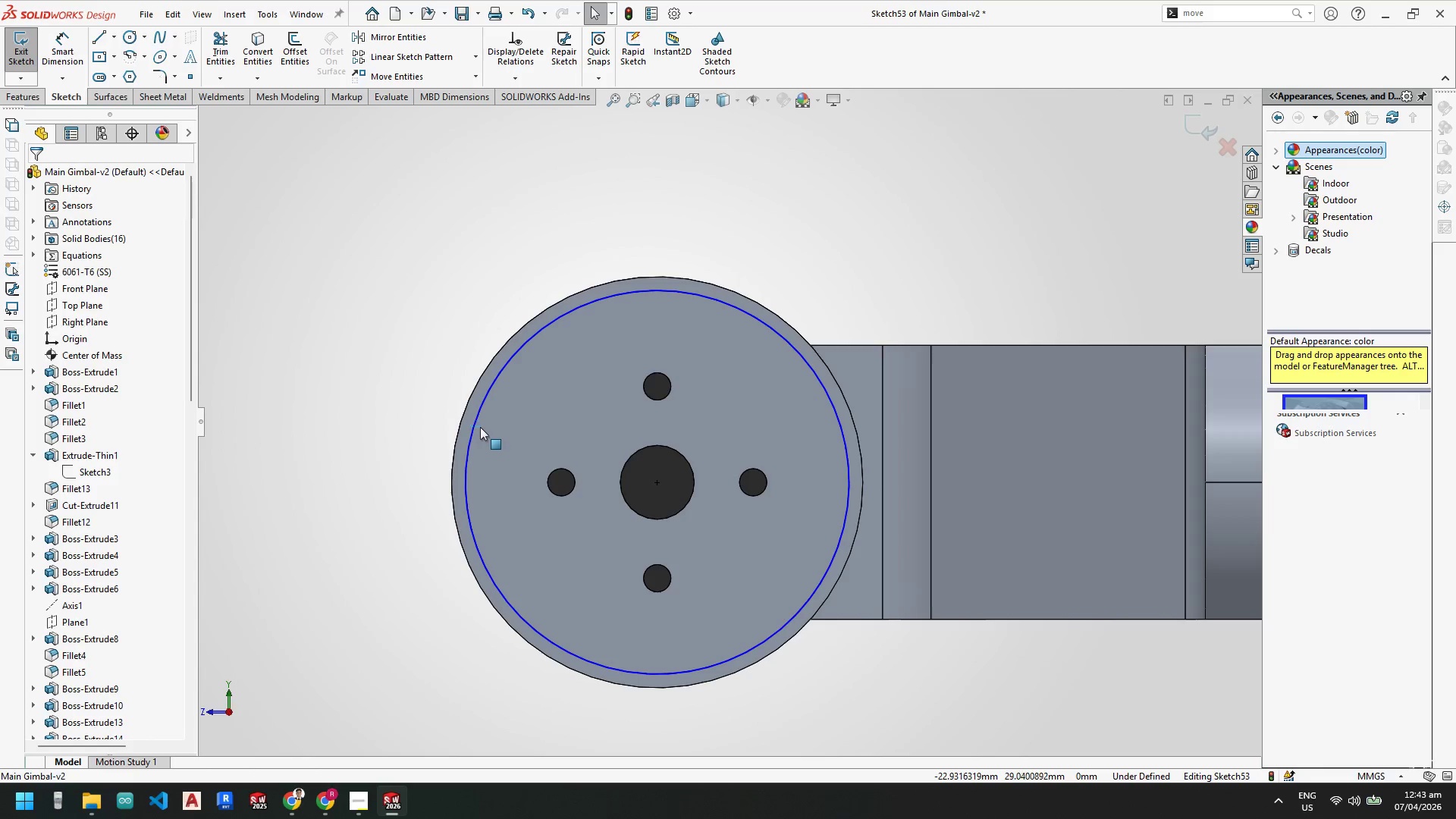 
key(Escape)
 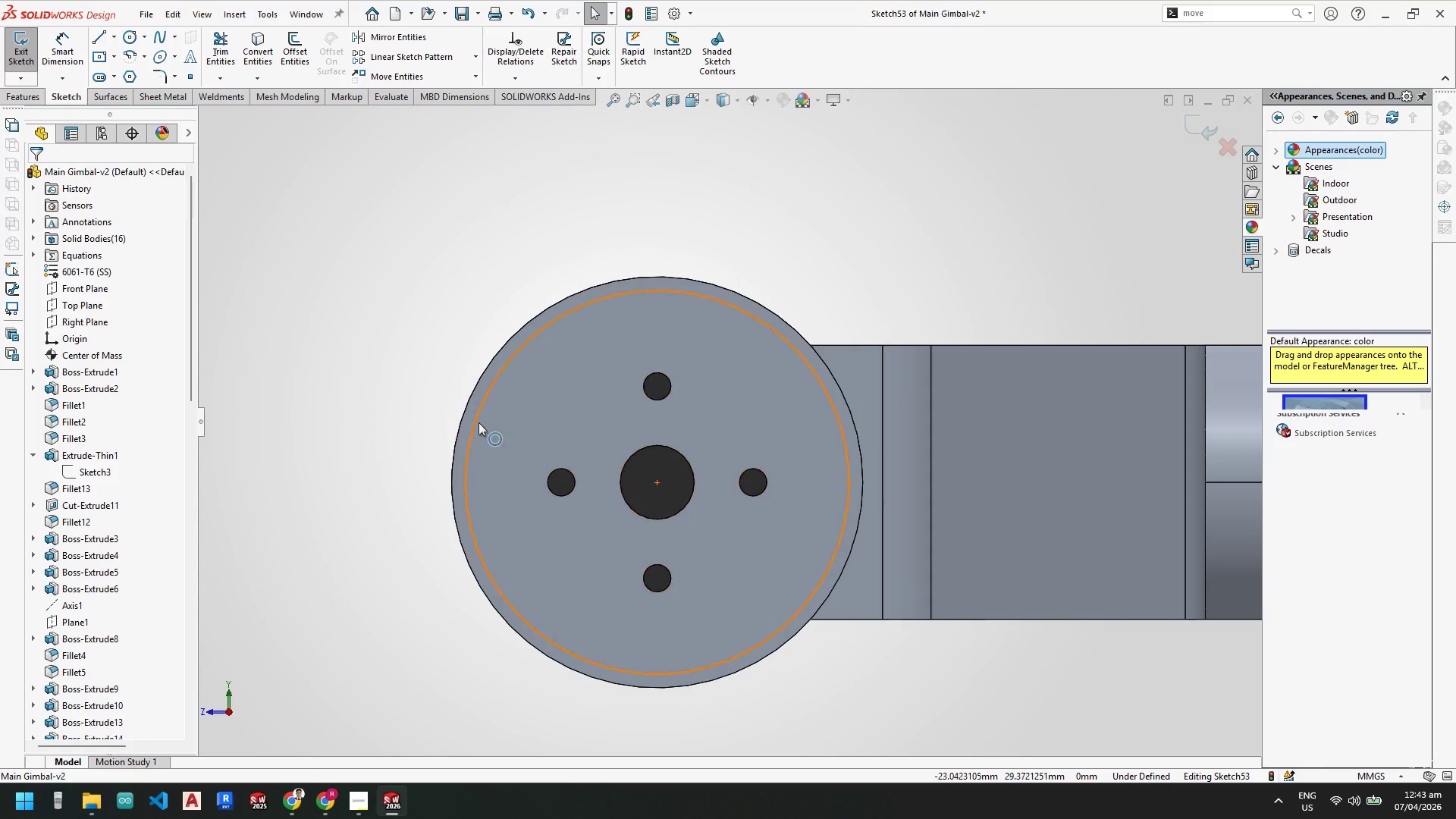 
key(Escape)
 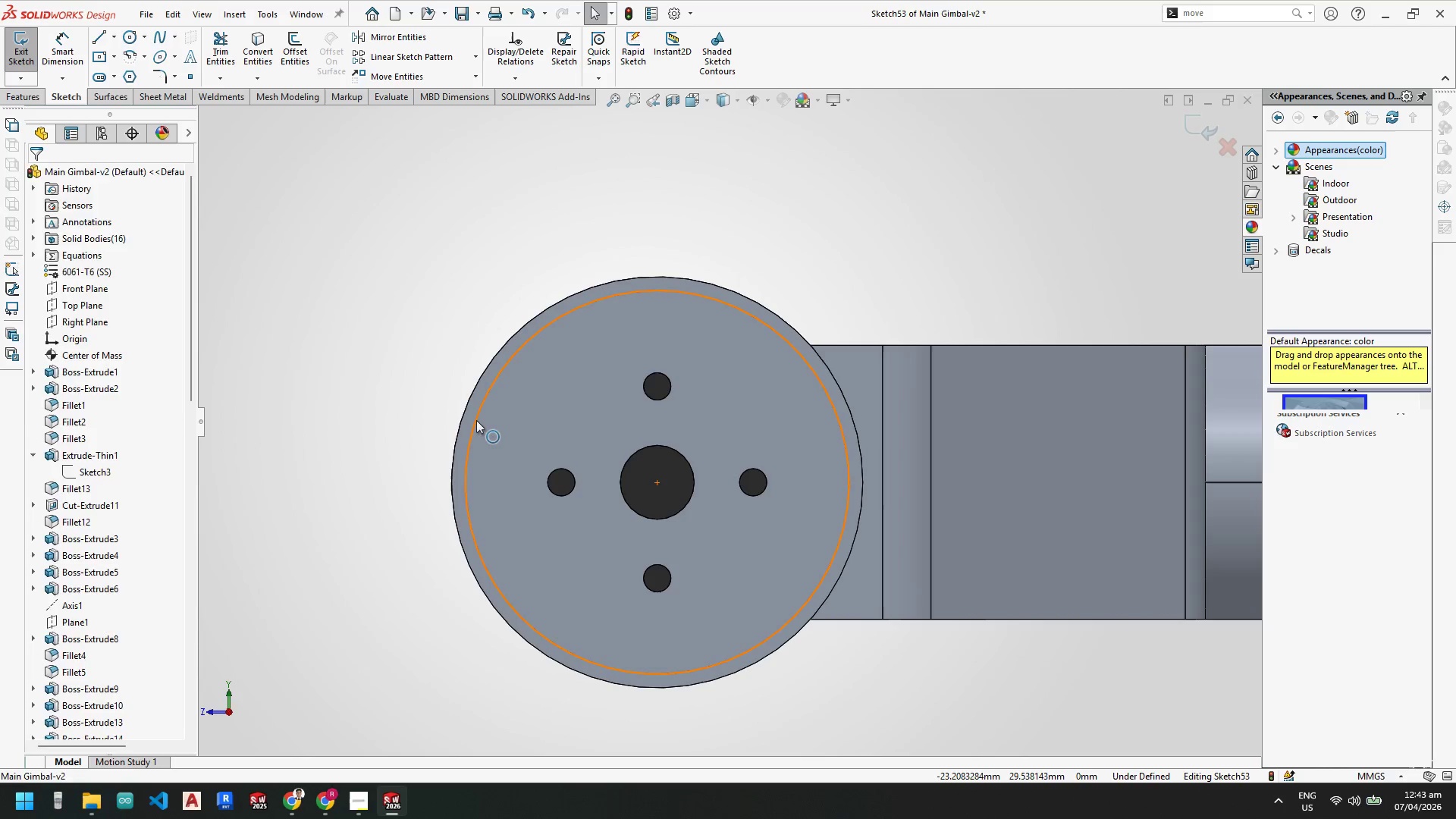 
left_click_drag(start_coordinate=[476, 420], to_coordinate=[479, 426])
 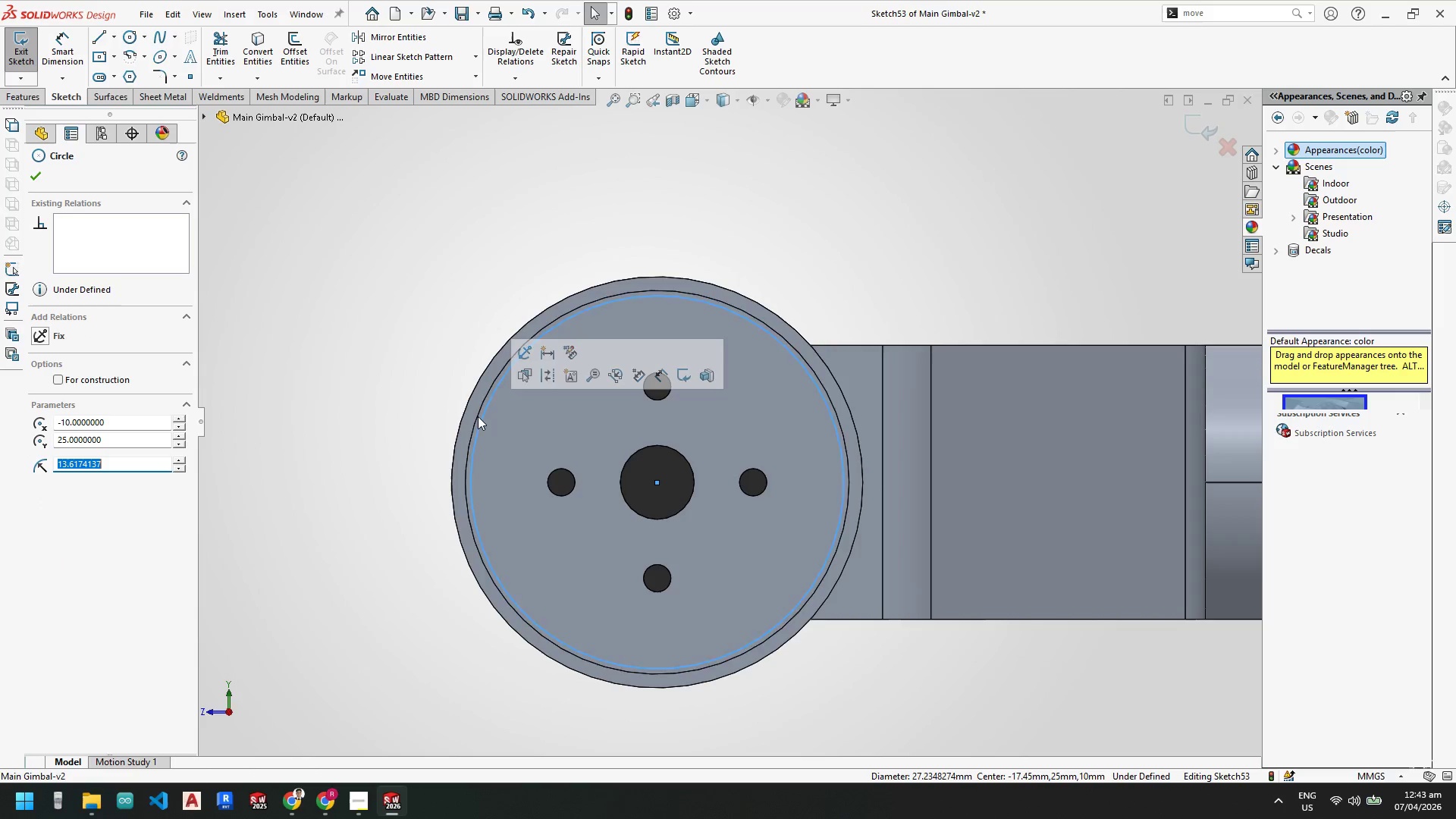 
hold_key(key=ControlLeft, duration=1.28)
left_click([477, 415])
 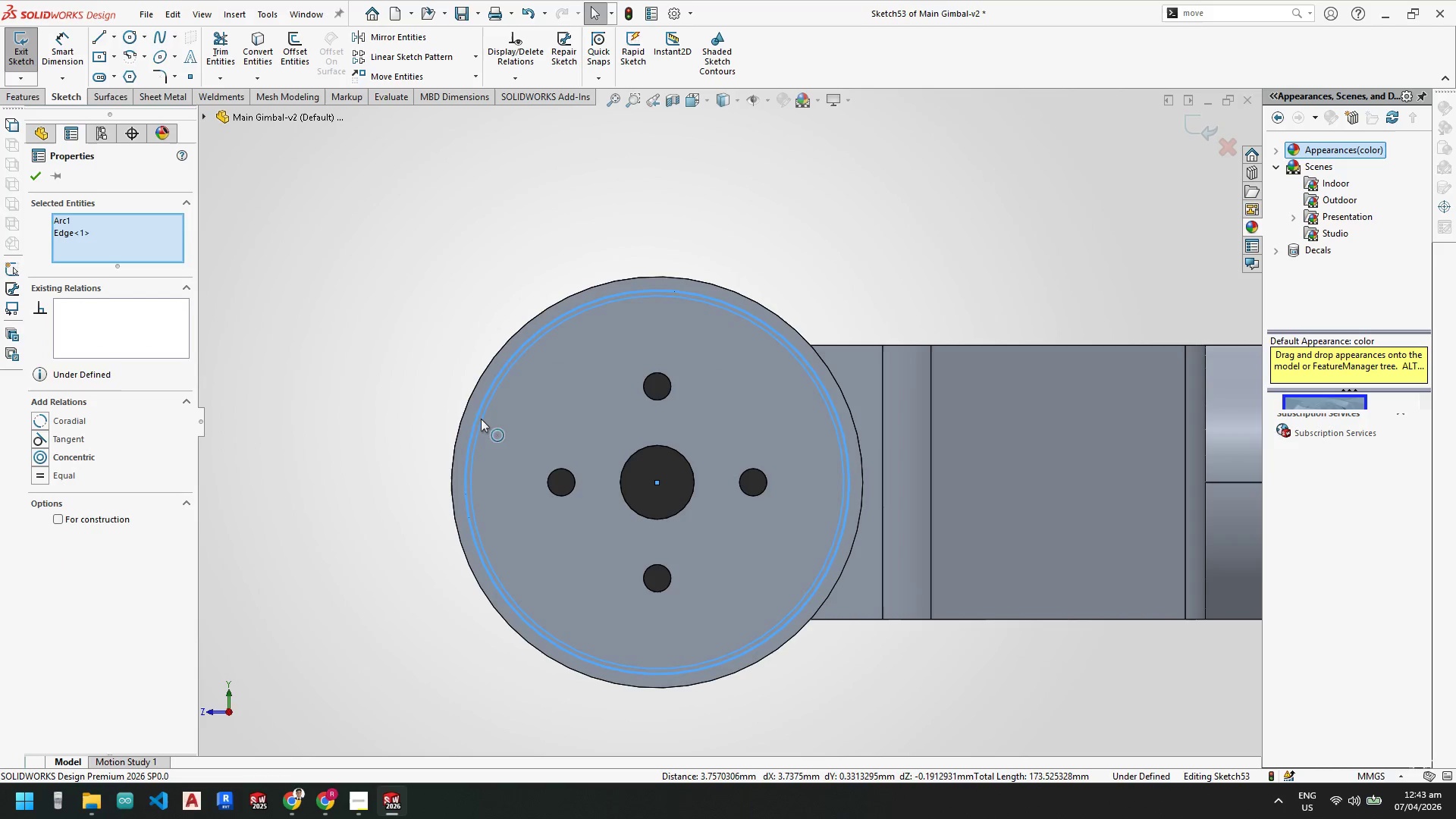 
left_click([481, 420])
 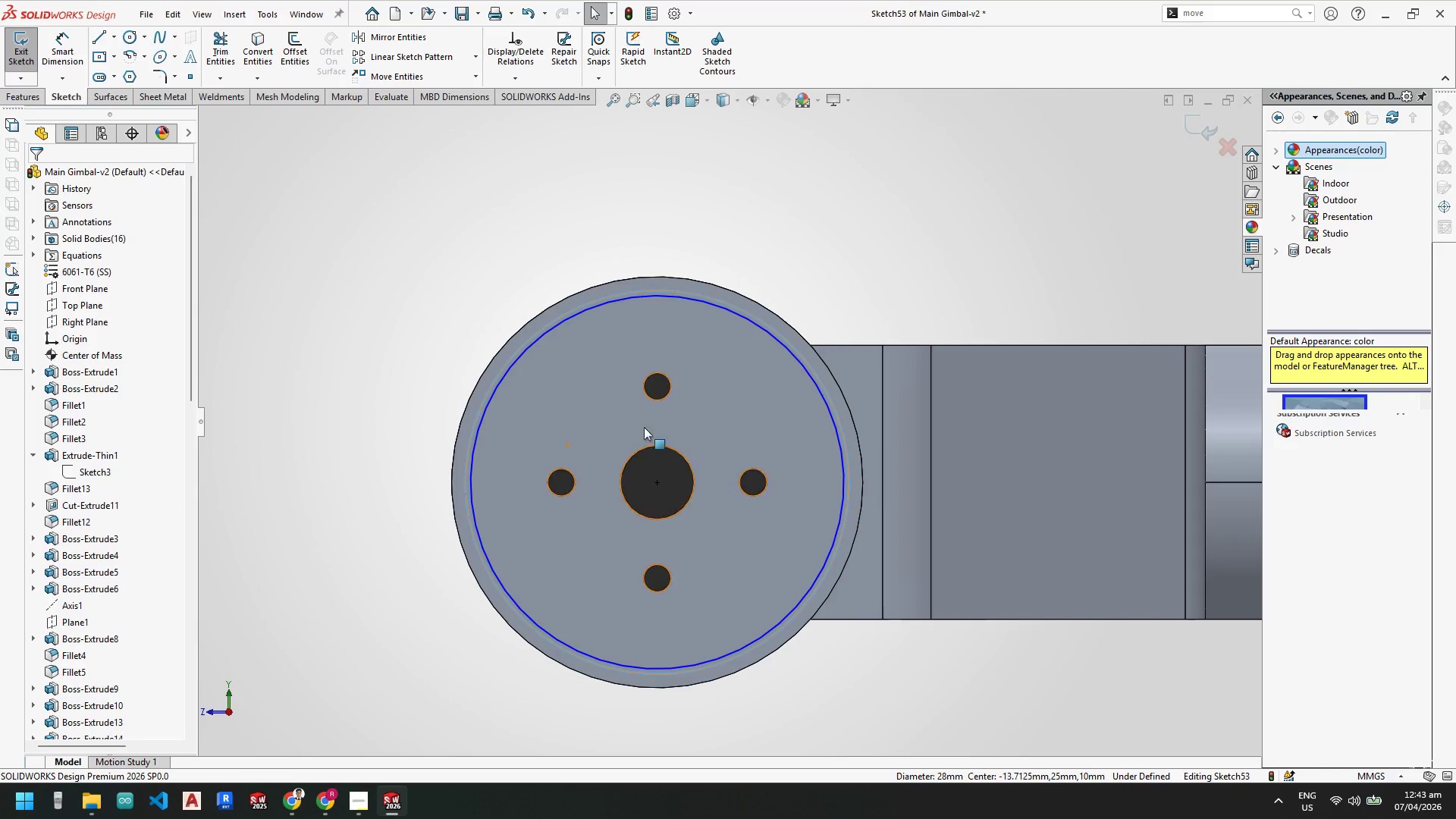 
key(Escape)
 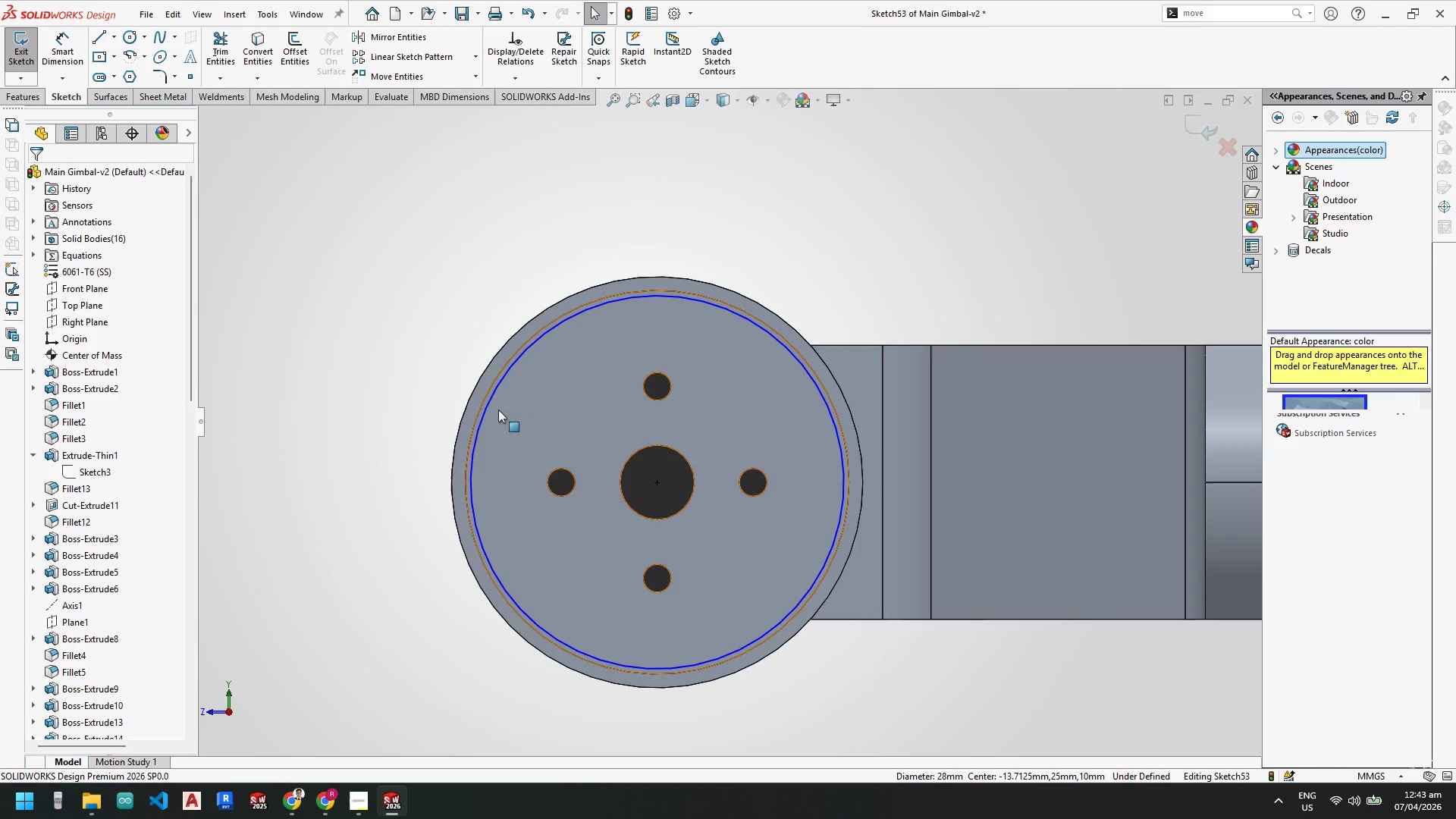 
key(Escape)
 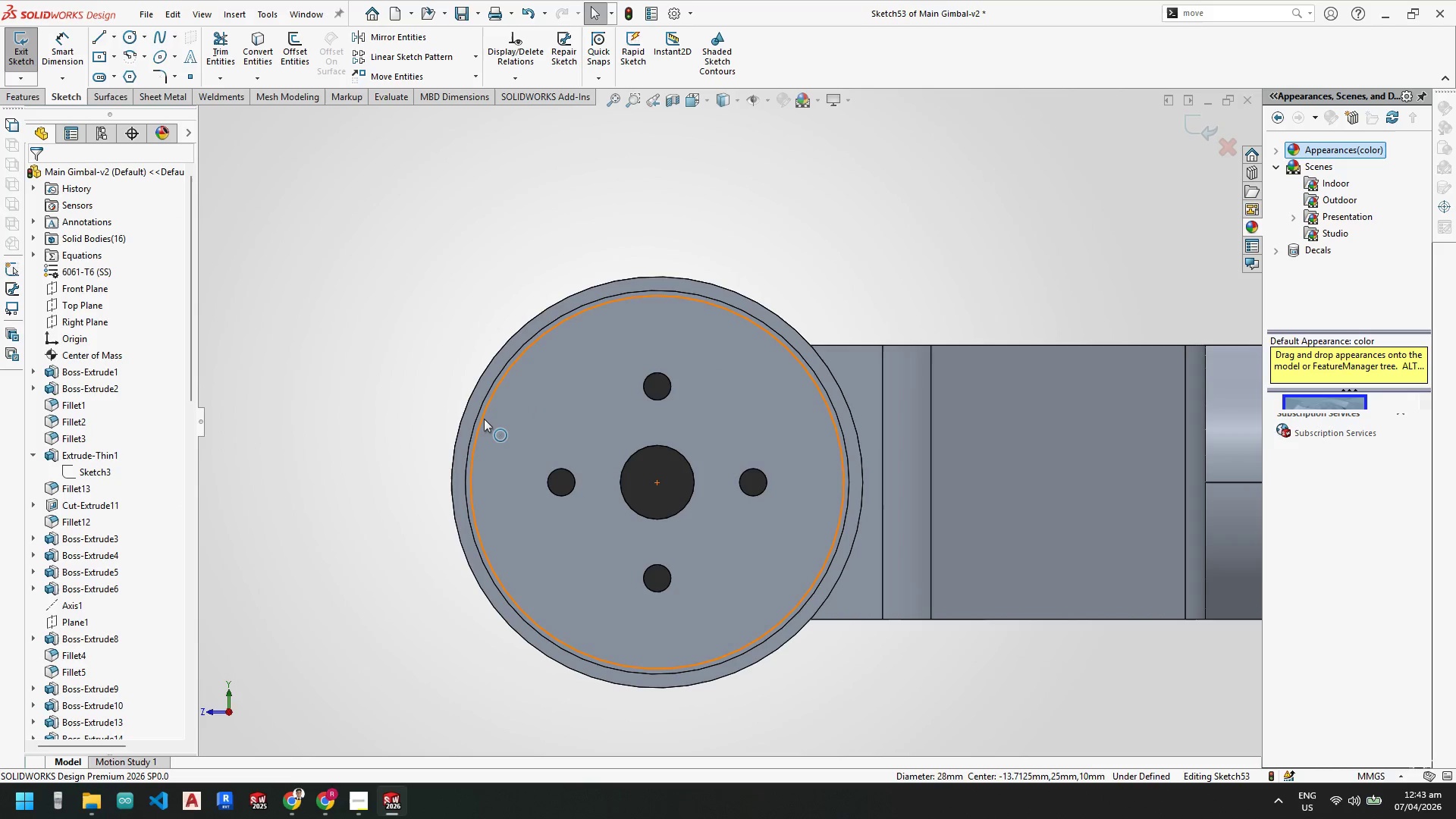 
left_click([484, 419])
 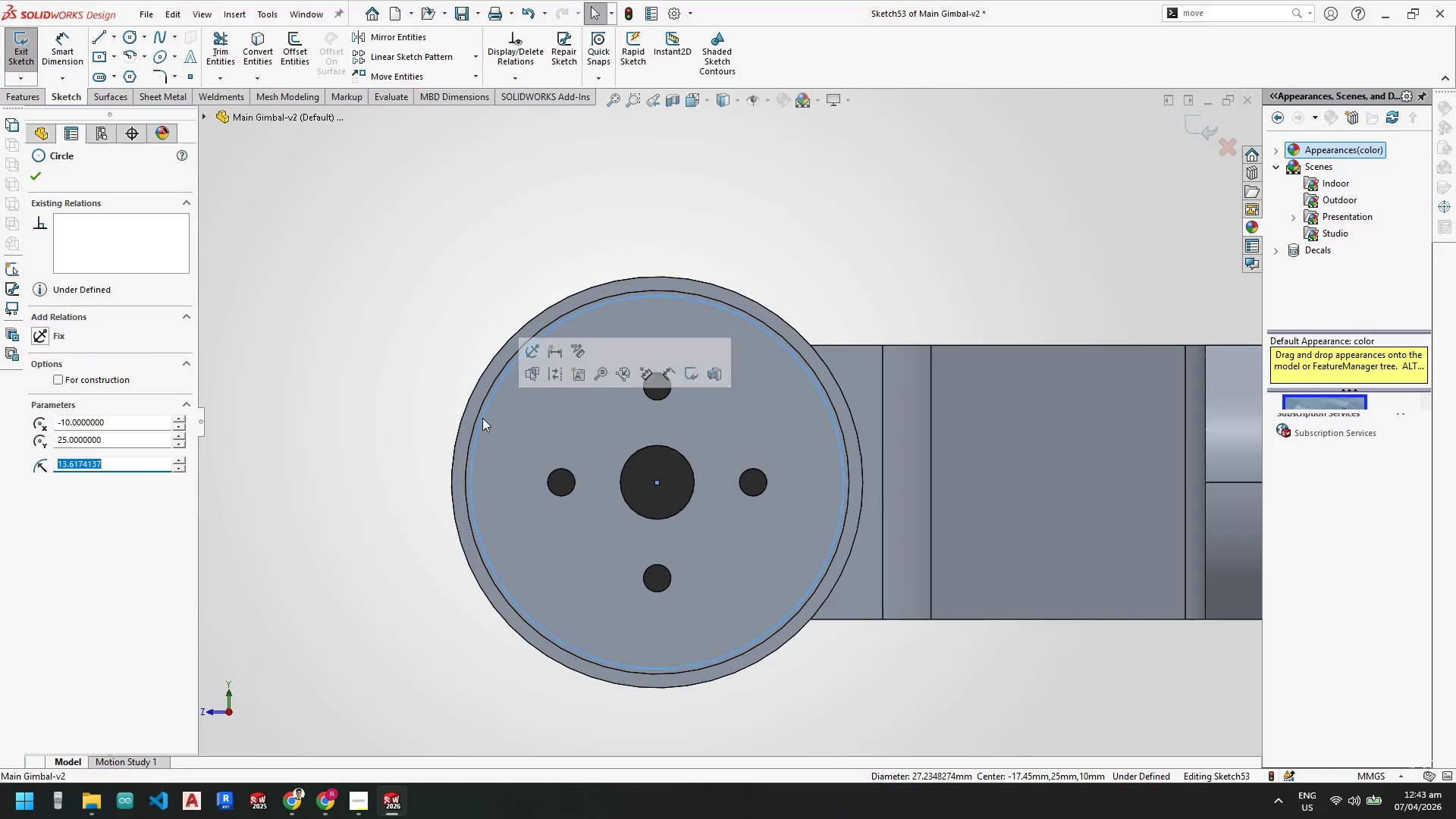 
hold_key(key=ControlLeft, duration=0.64)
left_click([478, 413])
 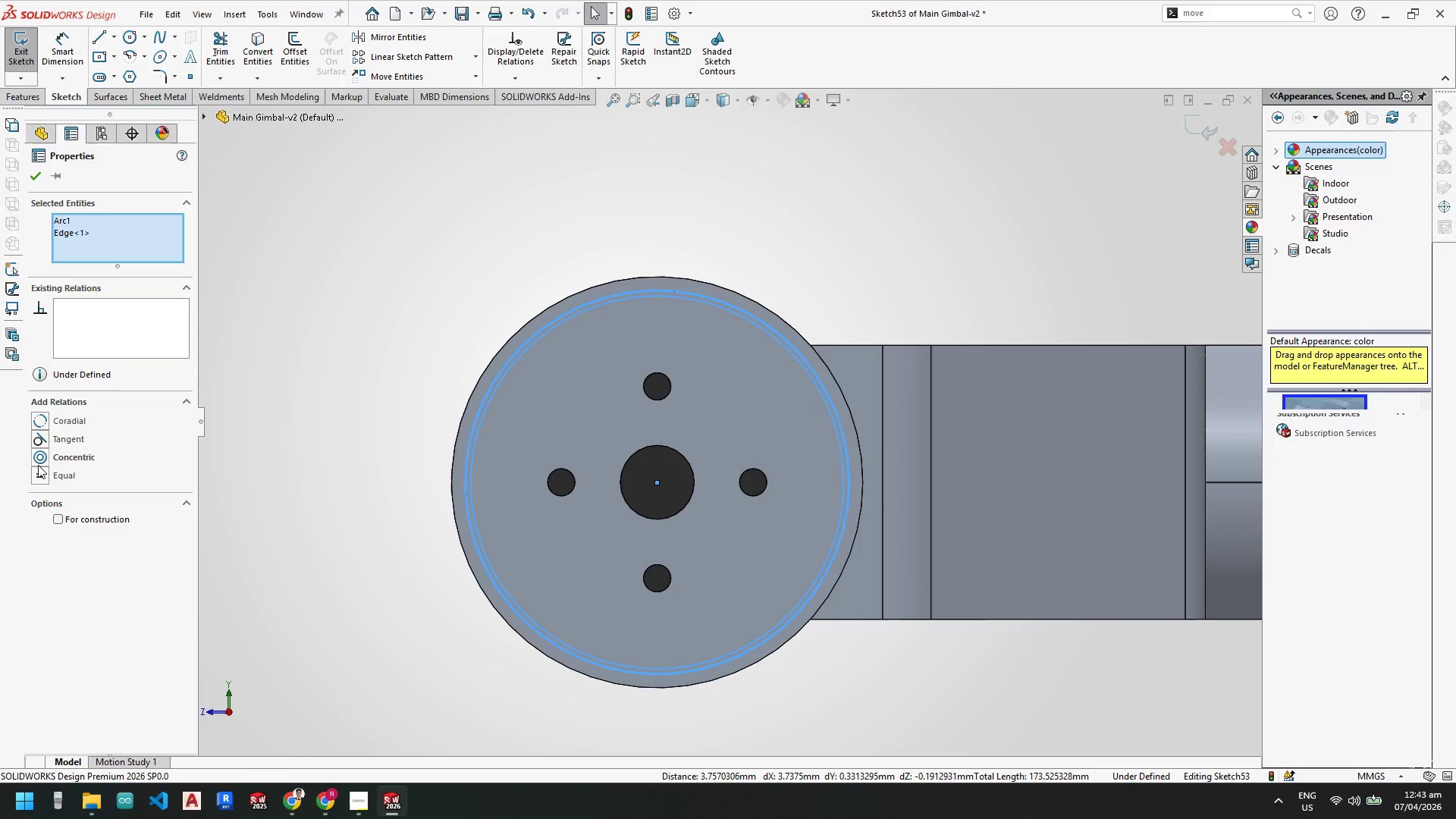 
left_click([39, 472])
 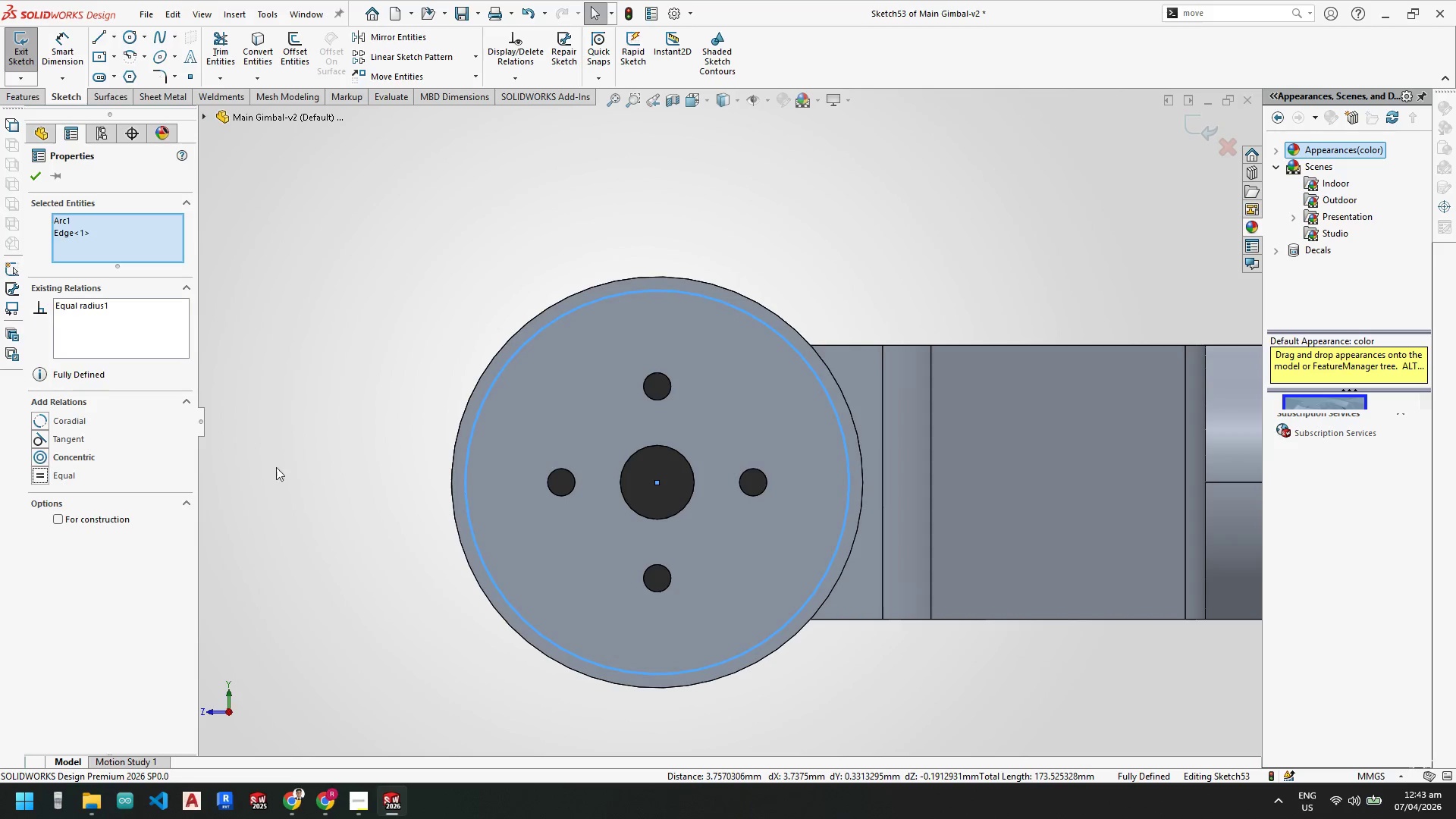 
key(Escape)
 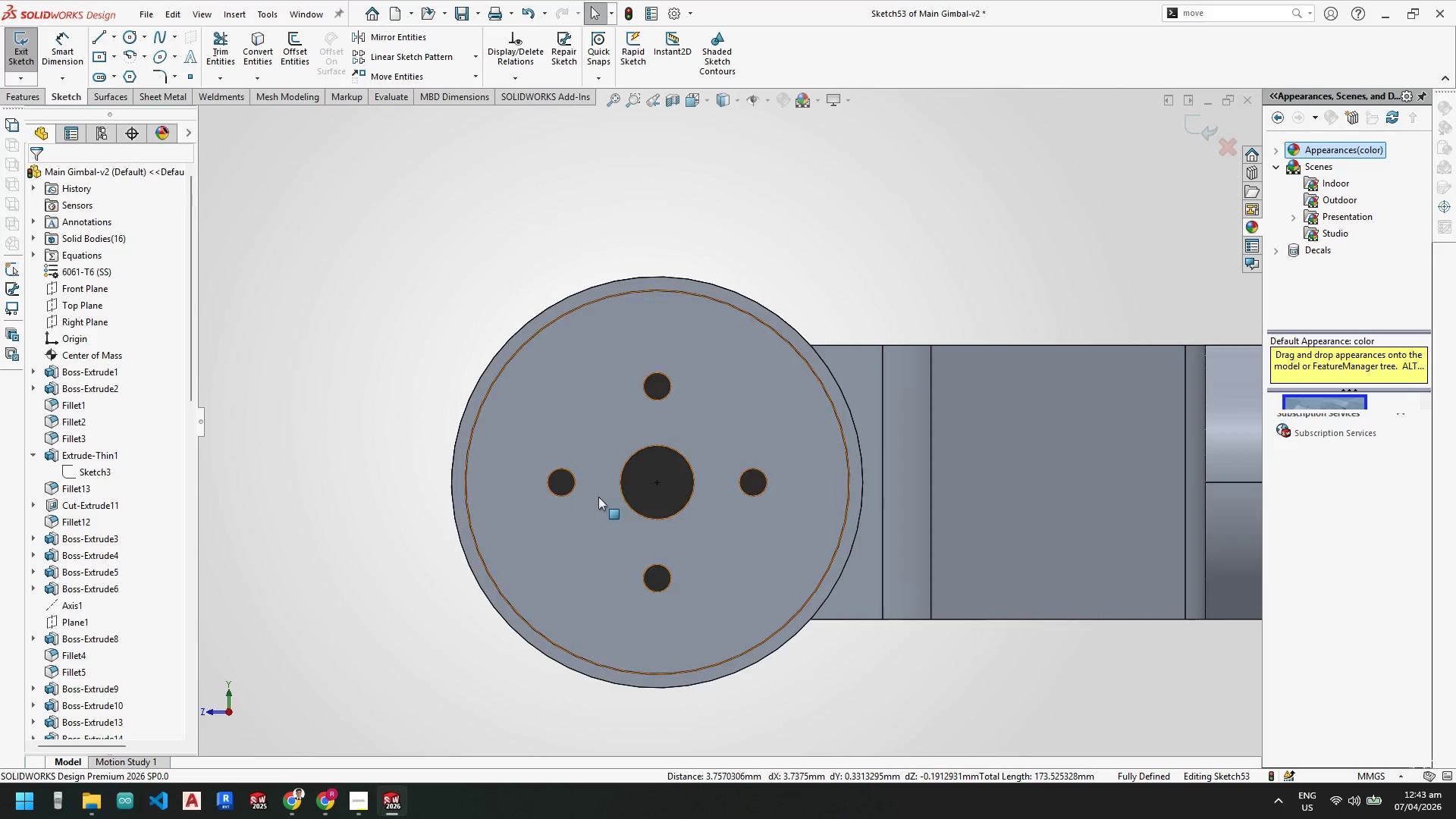 
key(Escape)
 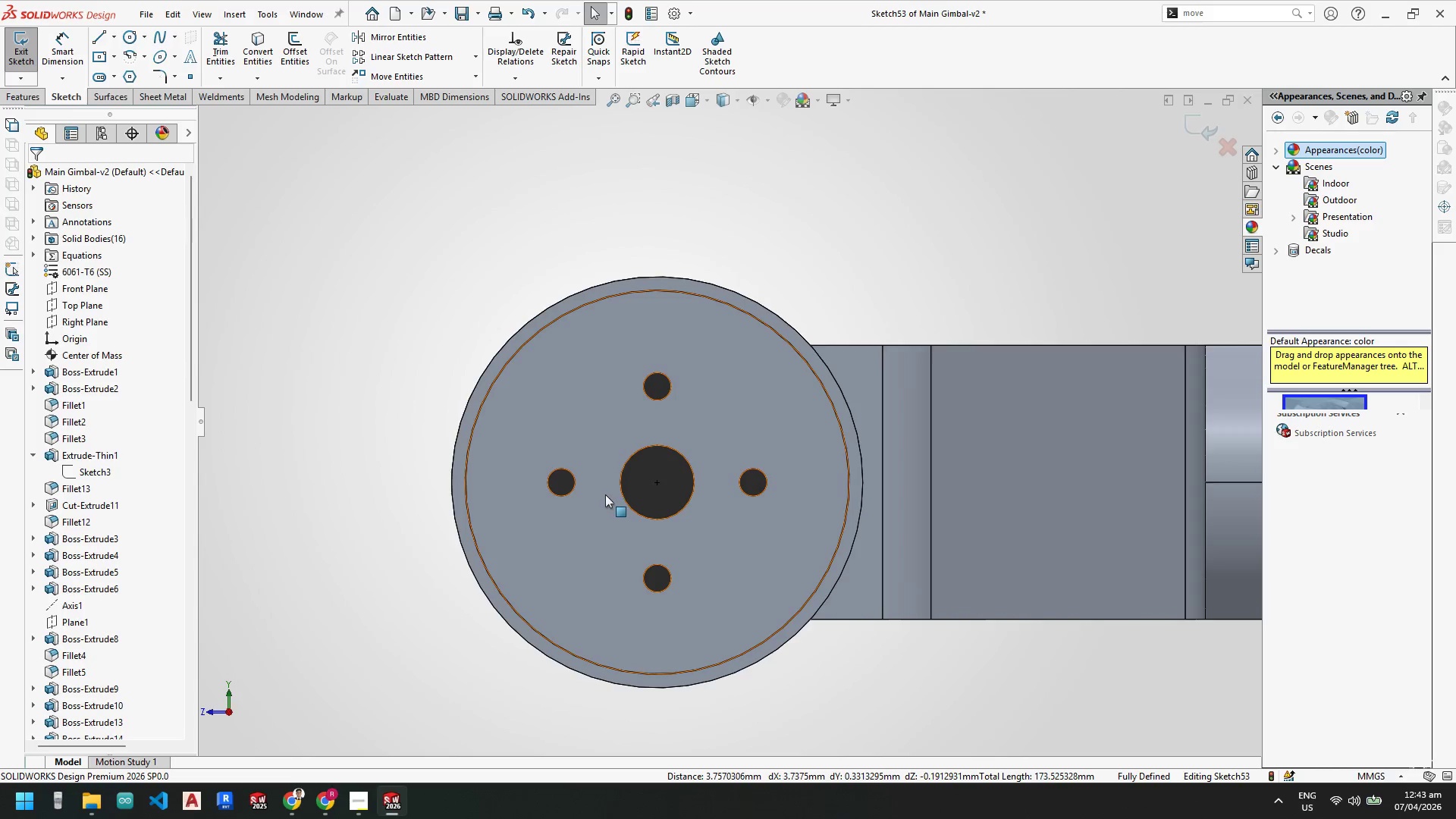 
scroll: coordinate [744, 452], scroll_direction: up, amount: 3.0
 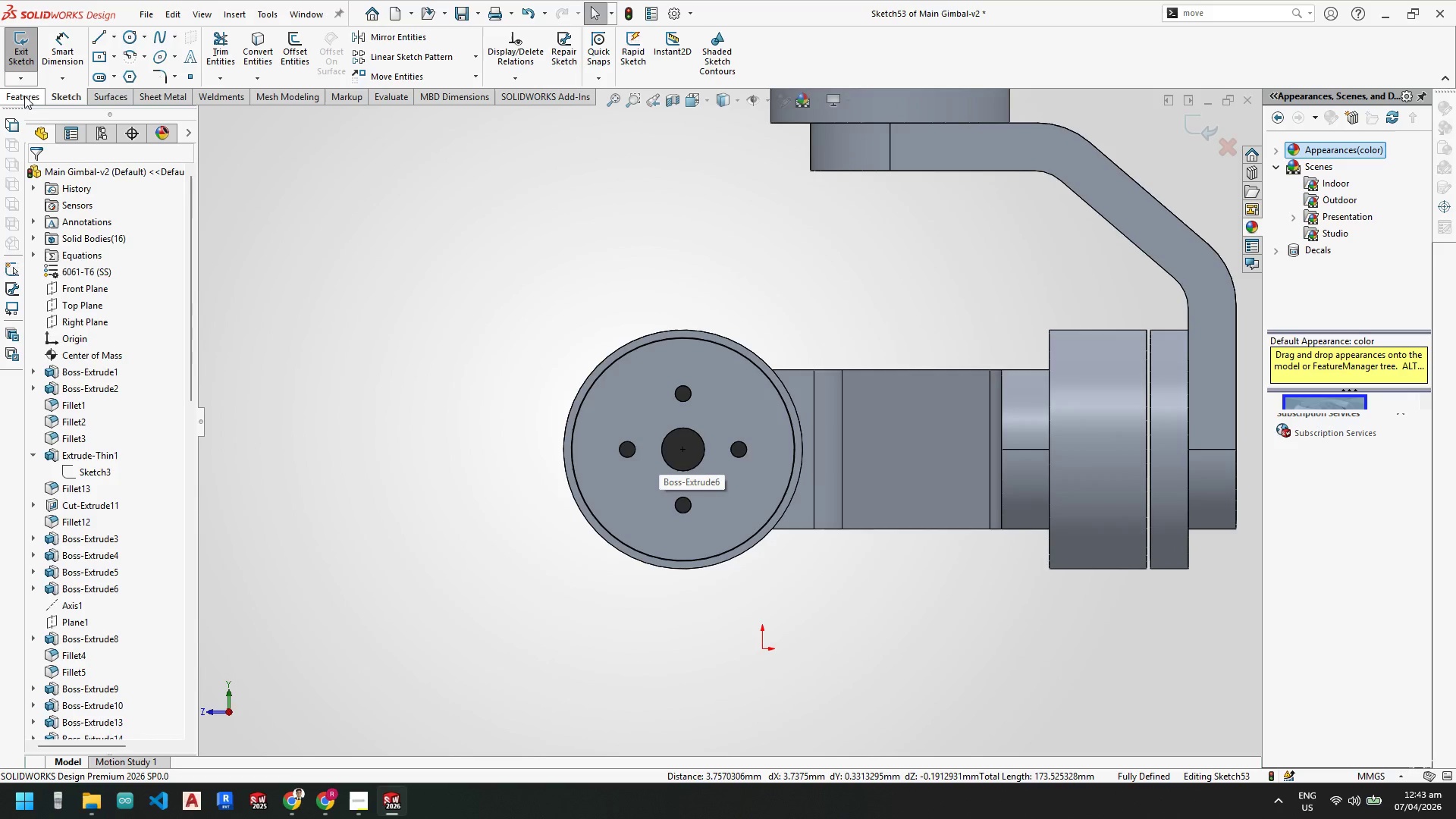 
left_click([27, 96])
 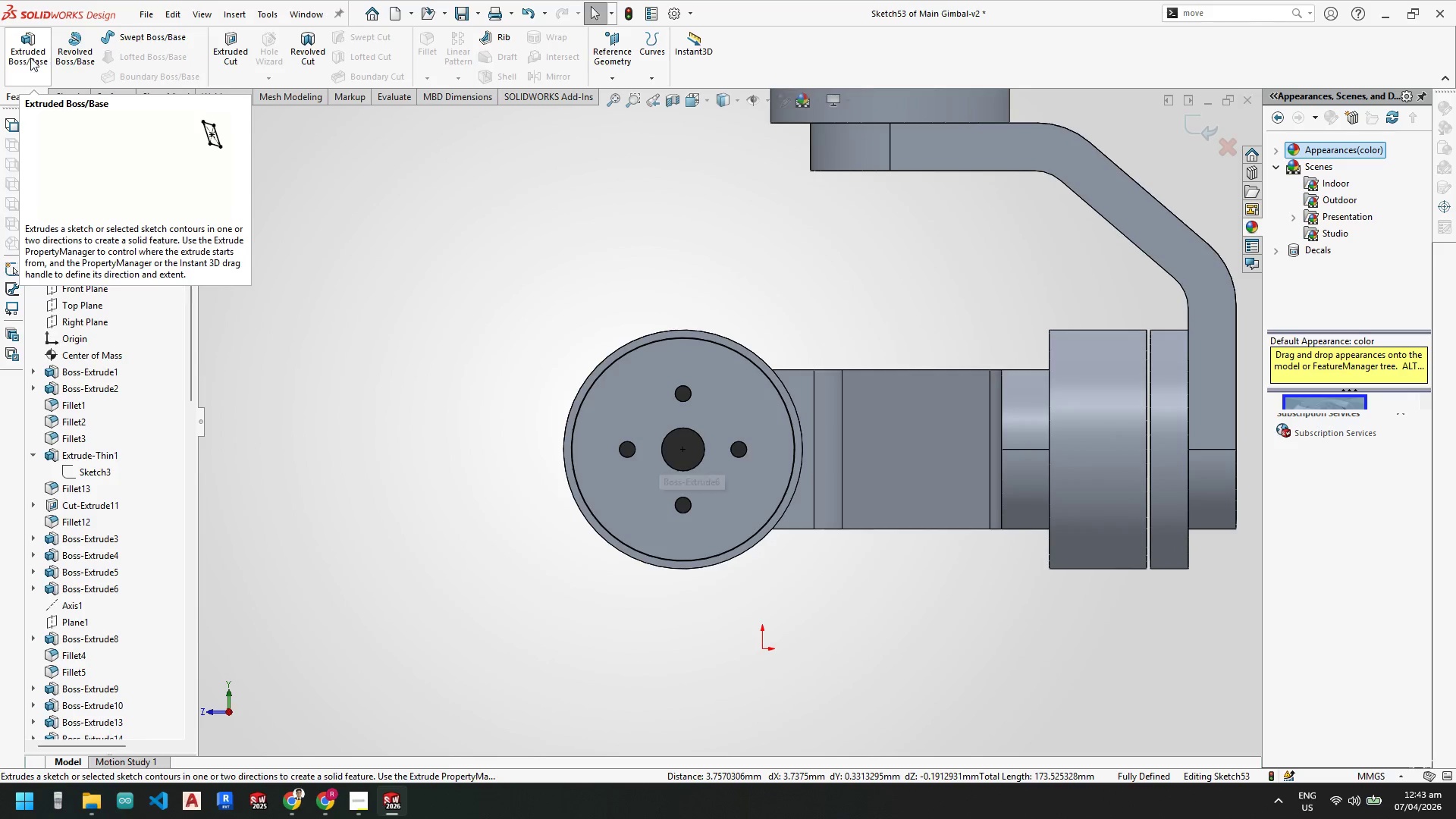 
left_click([30, 56])
 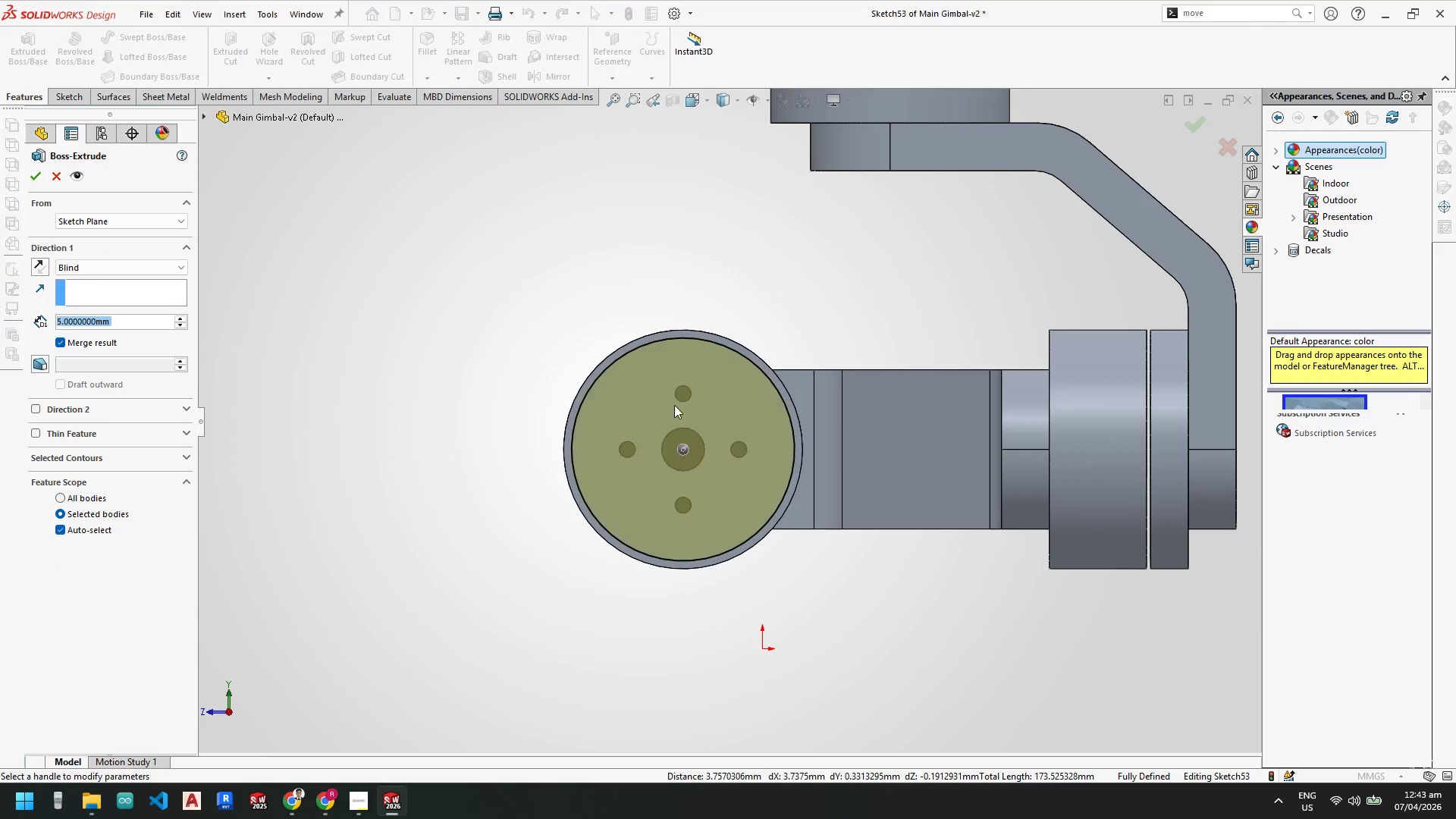 
scroll: coordinate [689, 398], scroll_direction: down, amount: 4.0
 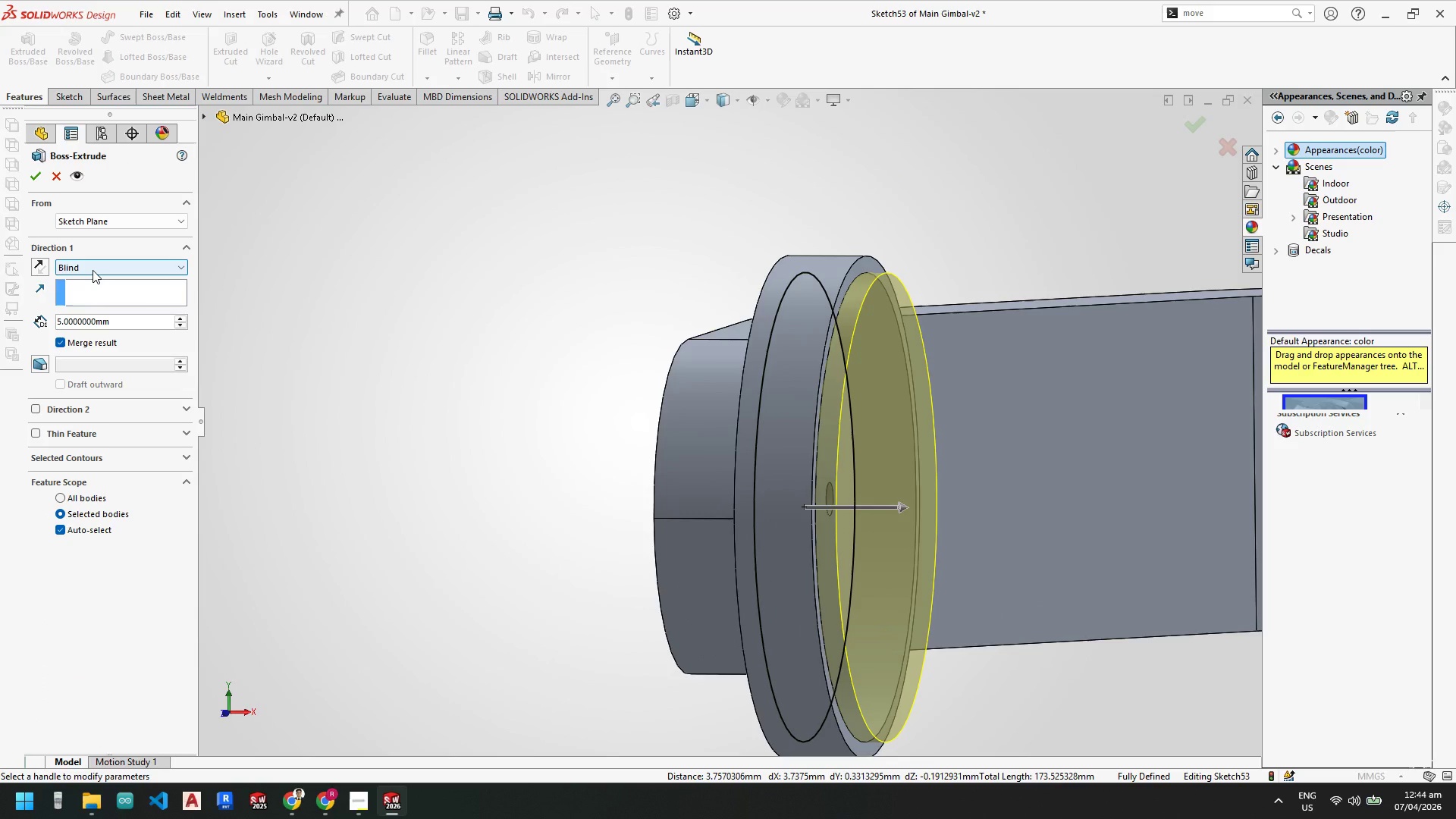 
wait(6.2)
 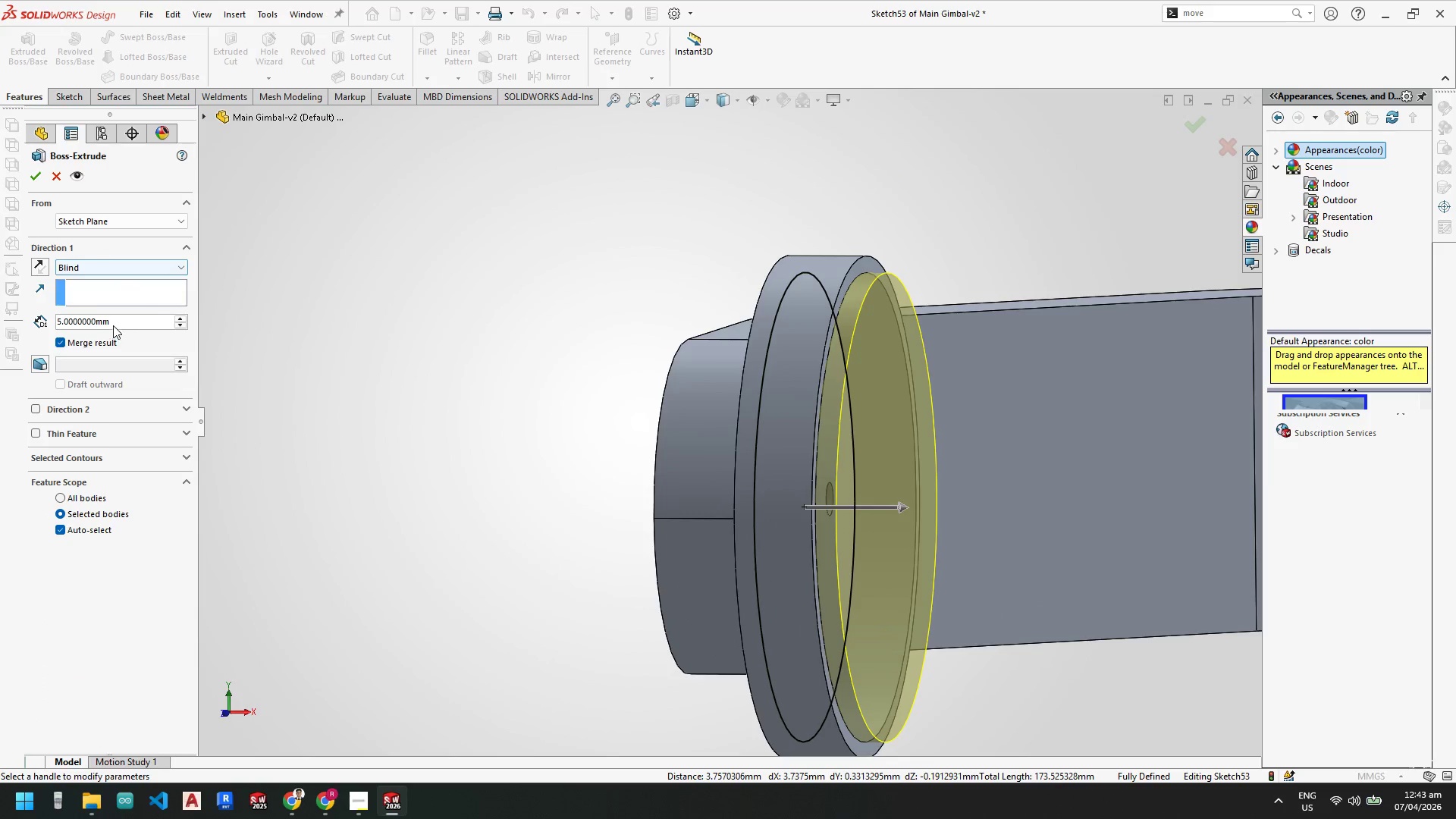 
left_click([93, 270])
 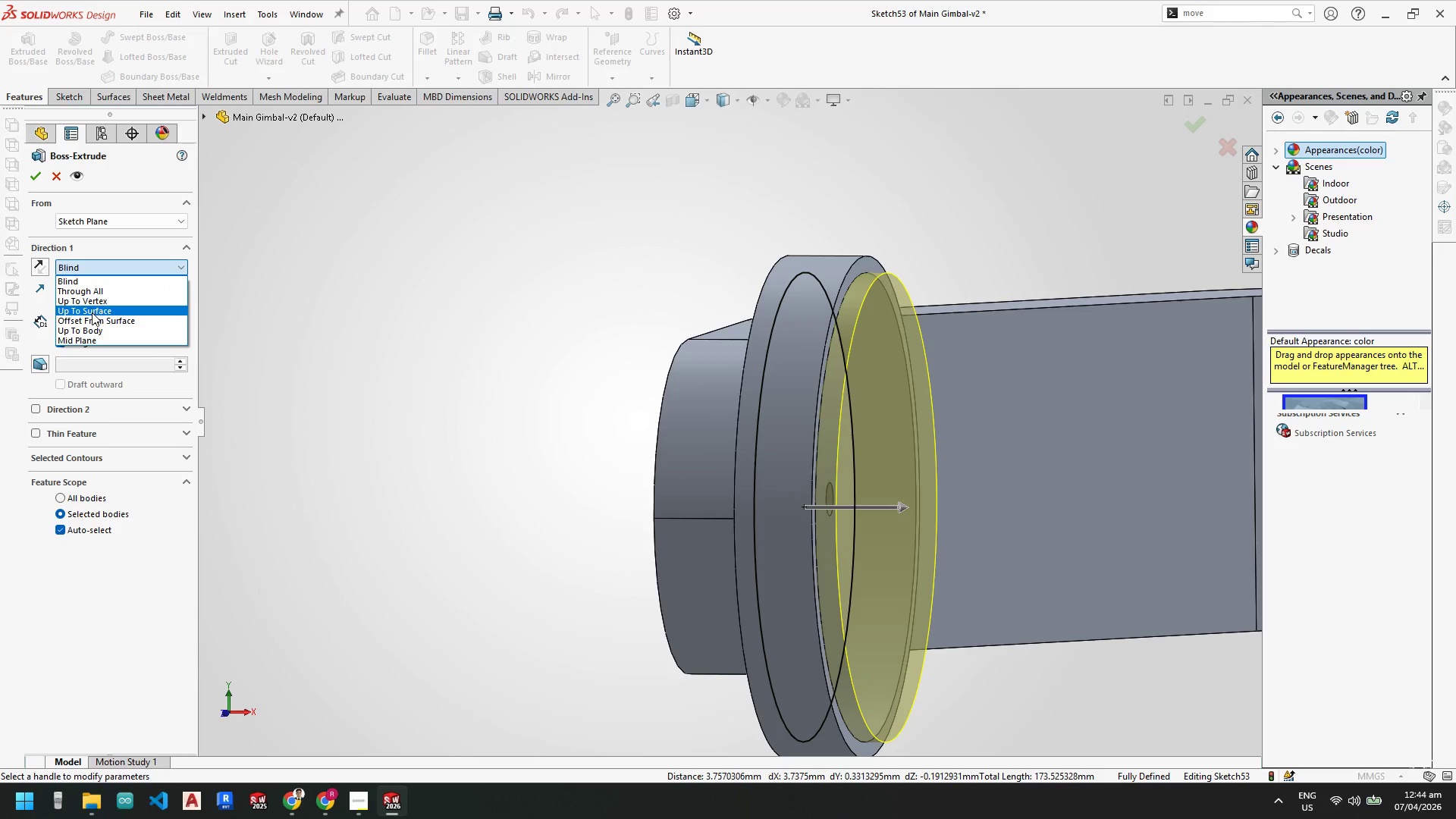 
left_click_drag(start_coordinate=[91, 311], to_coordinate=[98, 311])
 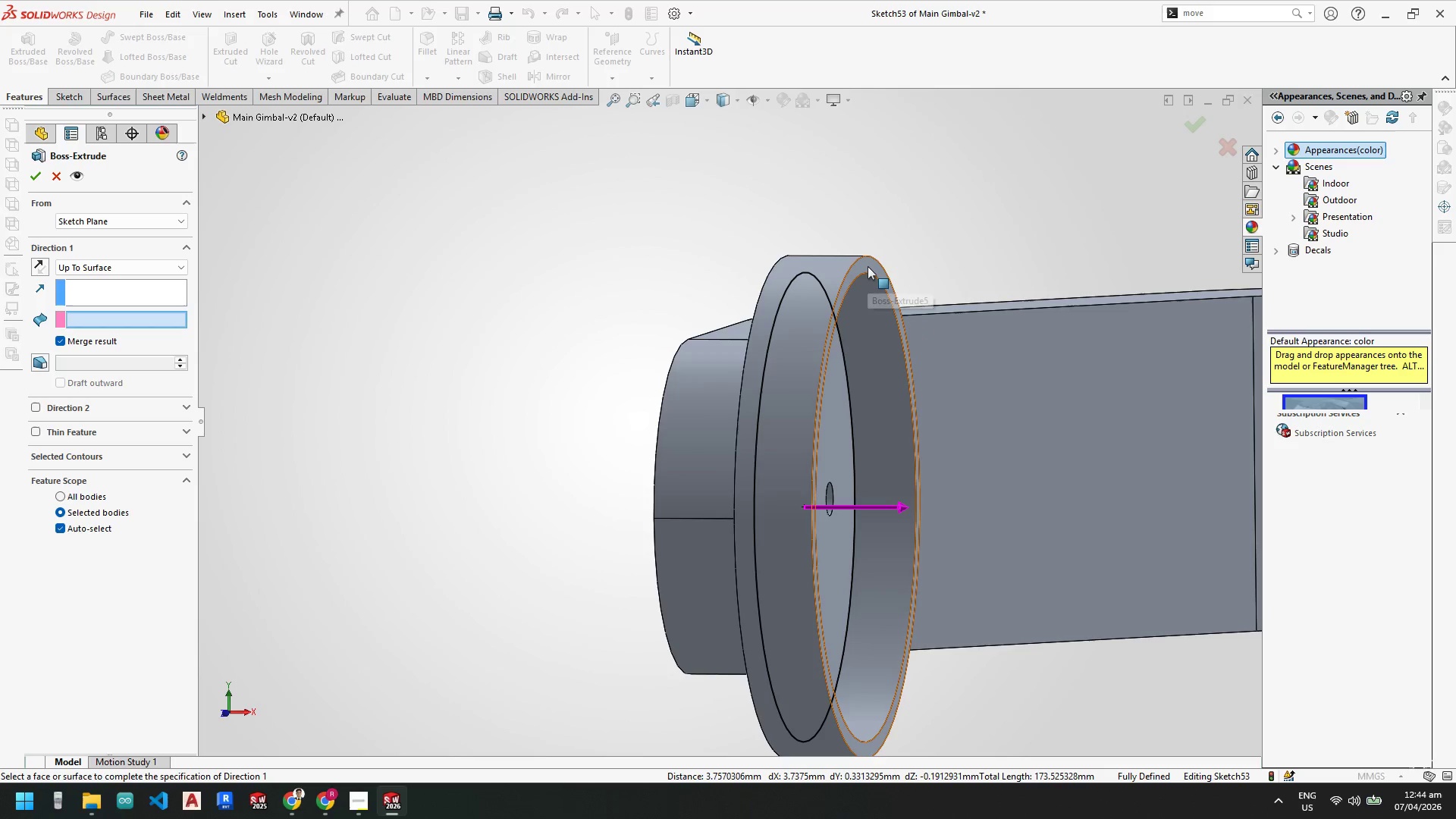 
left_click([868, 266])
 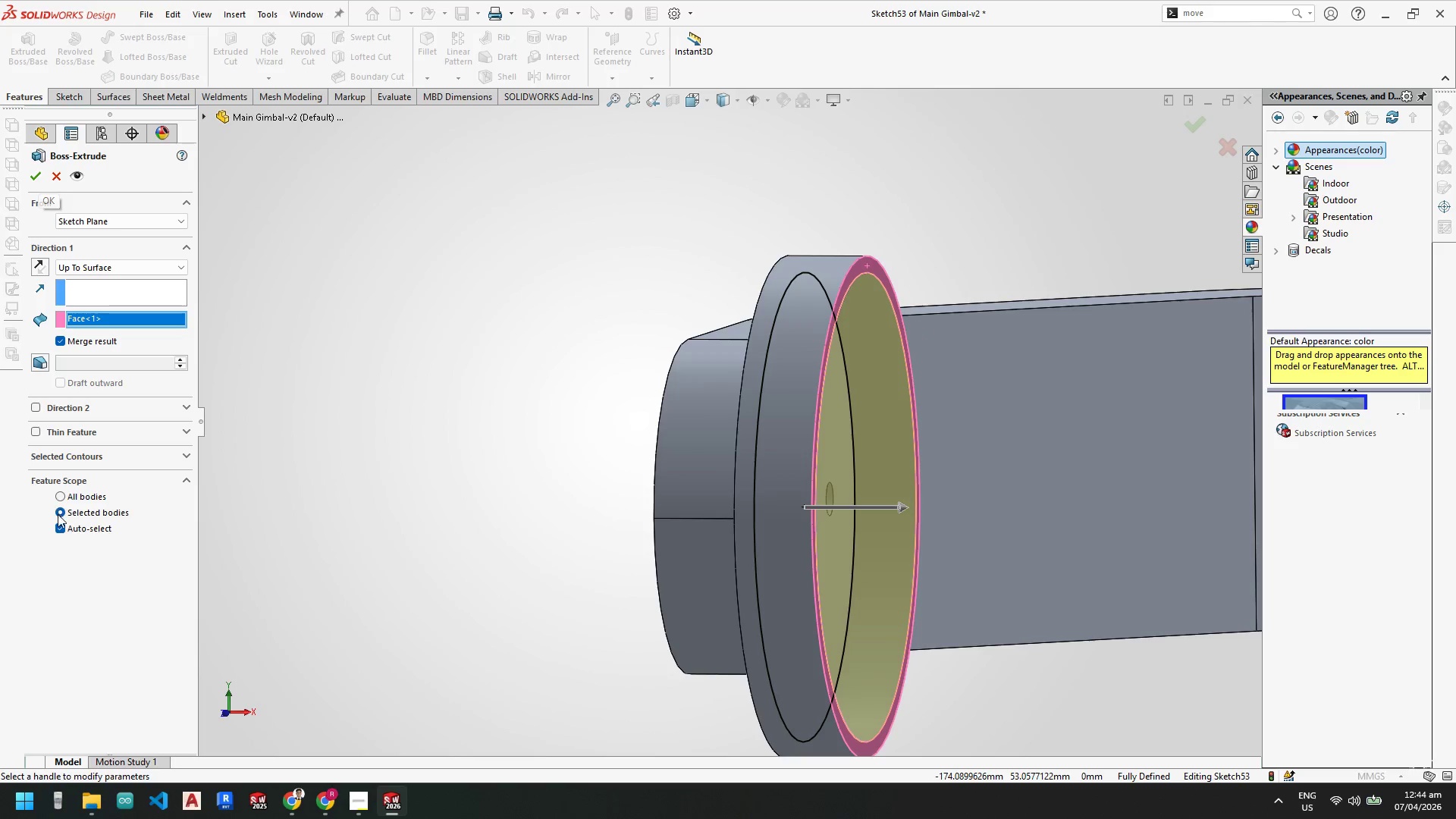 
left_click([62, 344])
 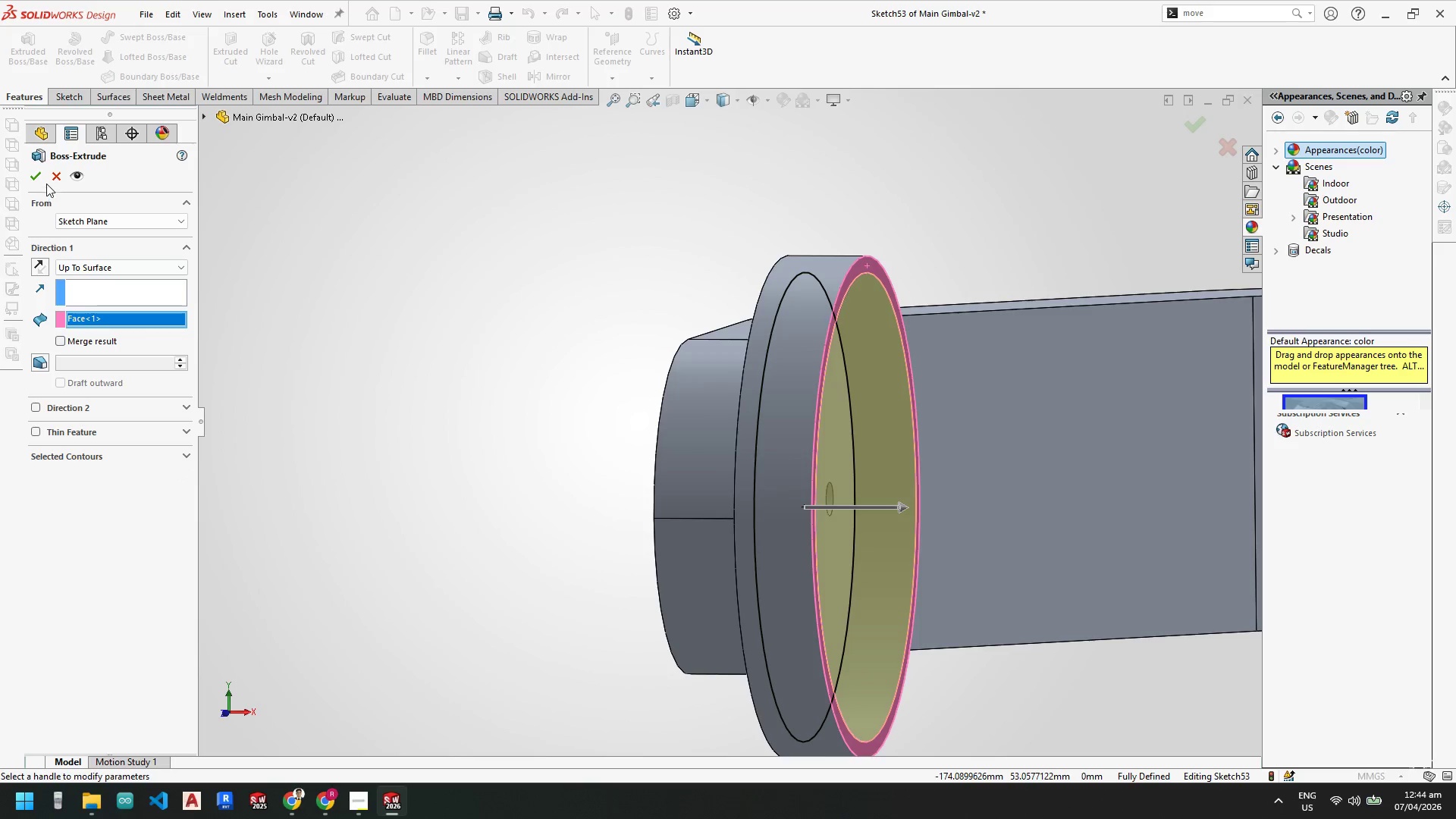 
left_click([39, 177])
 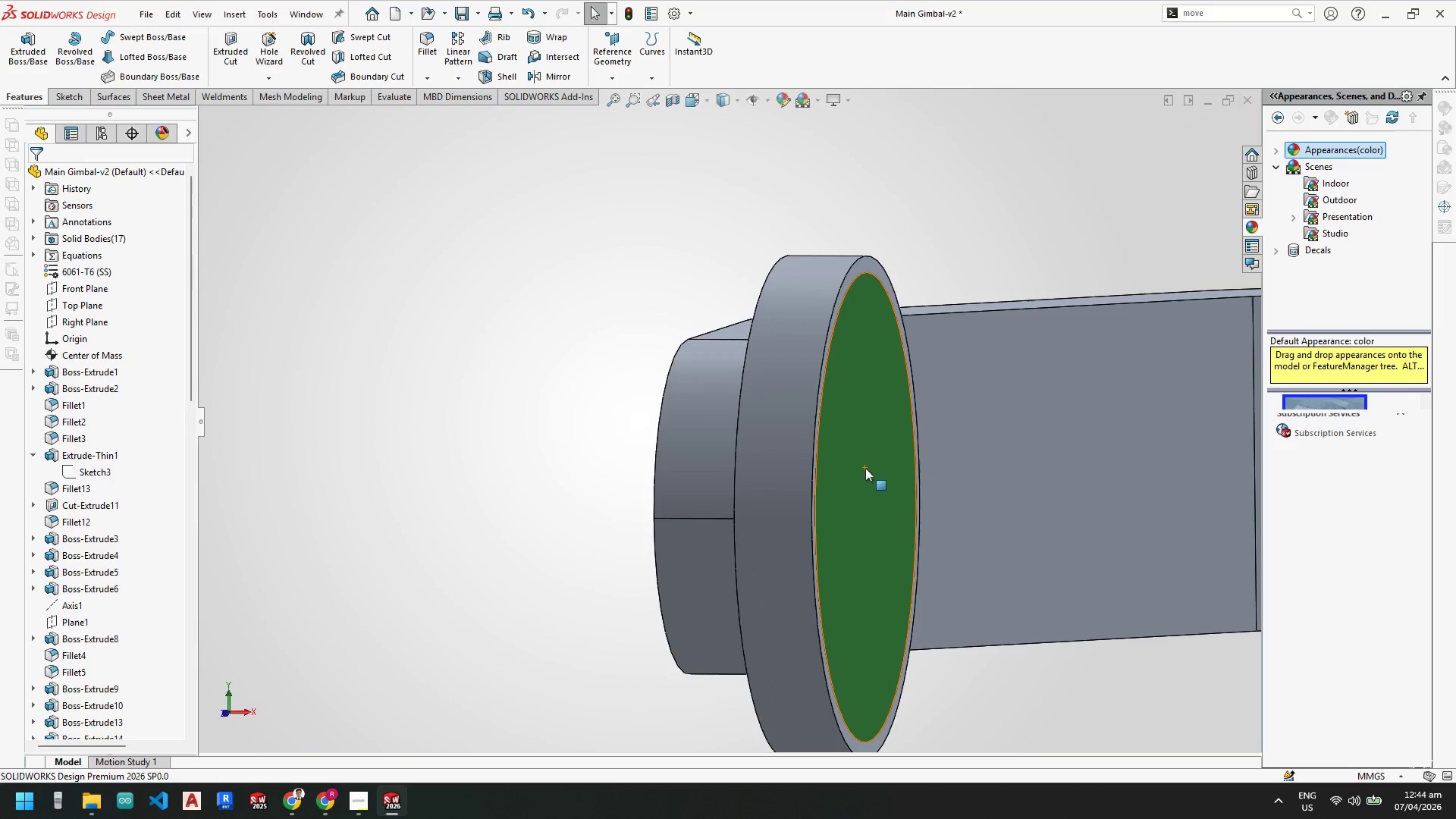 
scroll: coordinate [857, 438], scroll_direction: up, amount: 3.0
 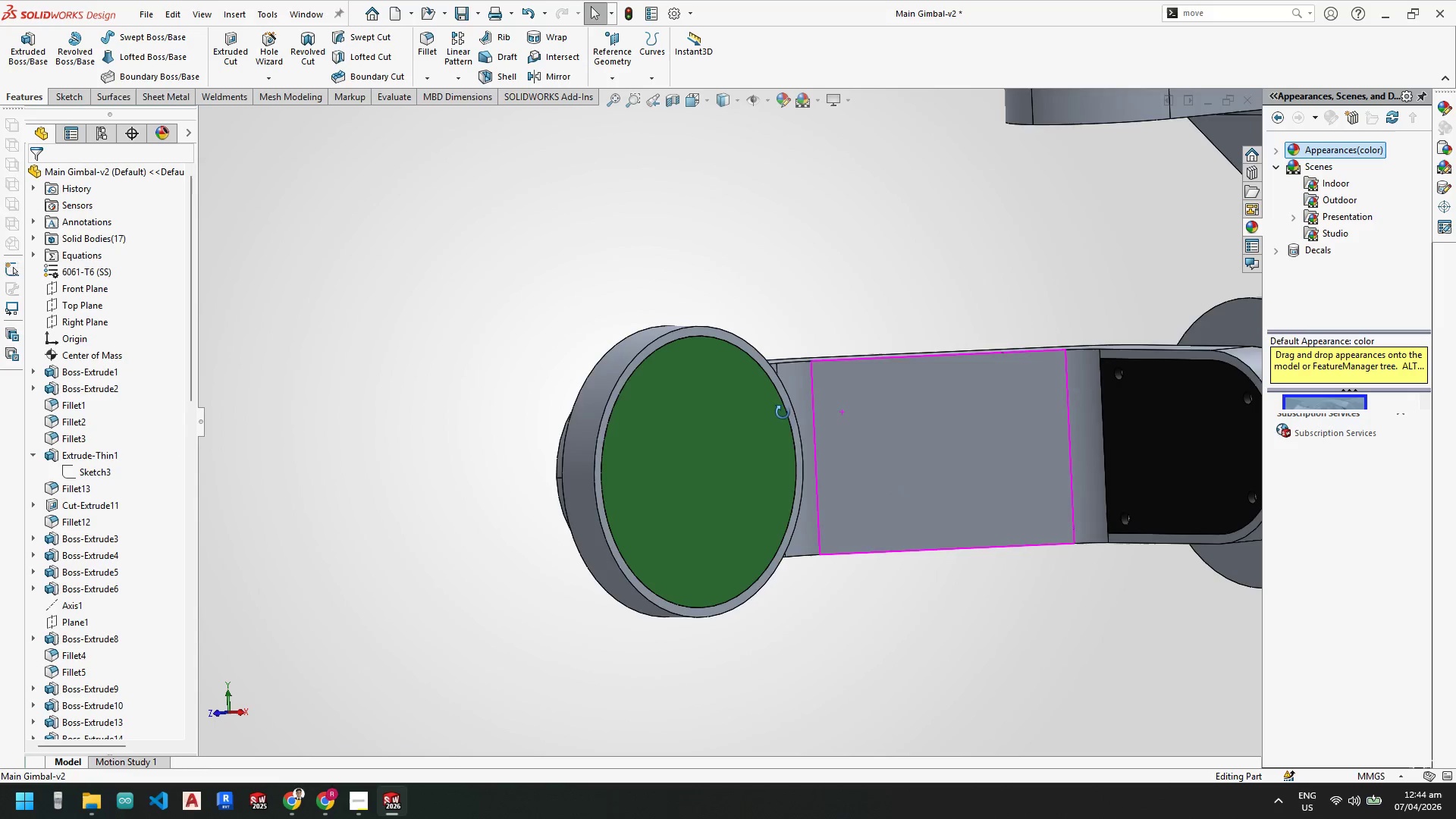 
key(Escape)
 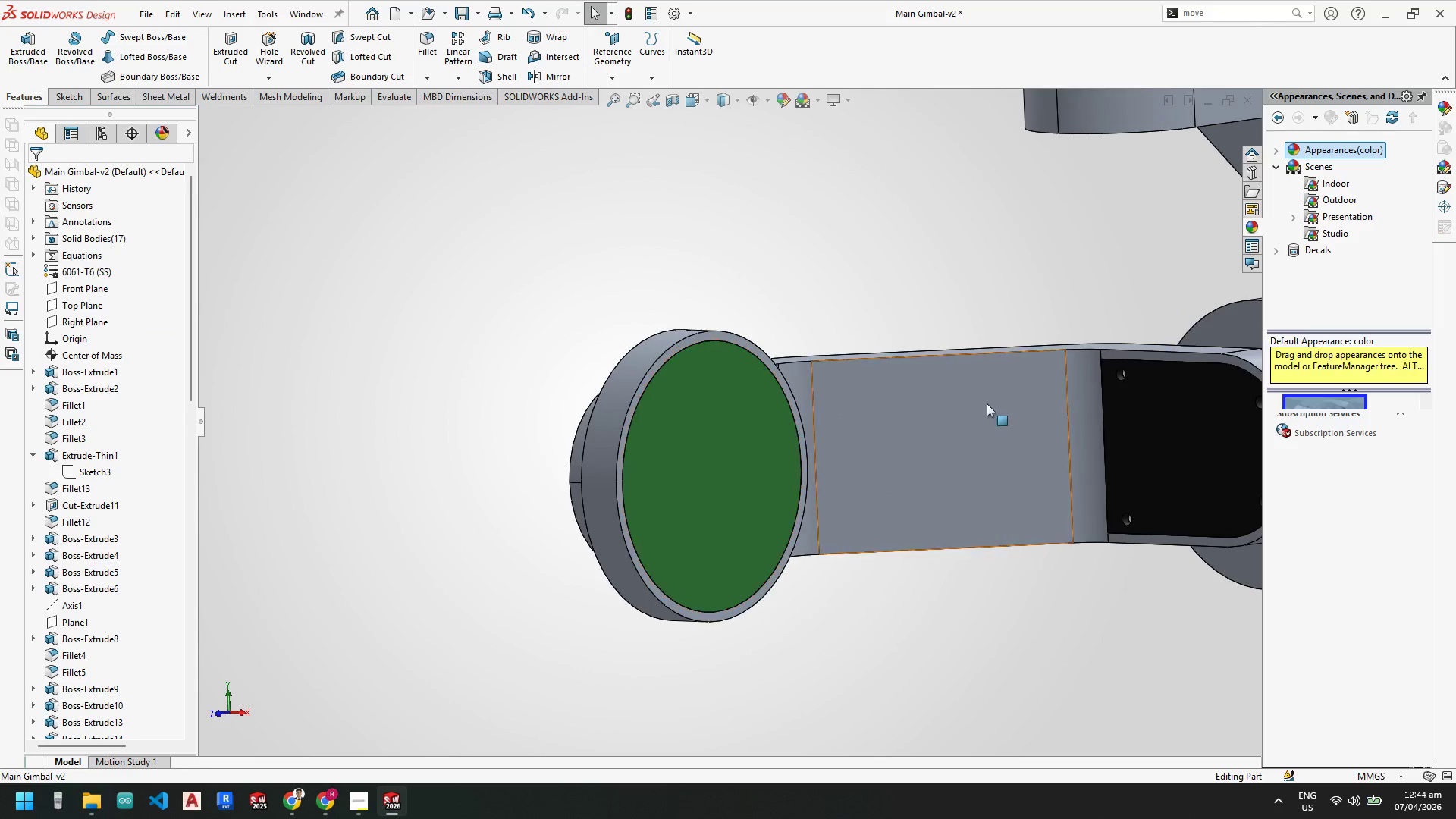 
key(Escape)
 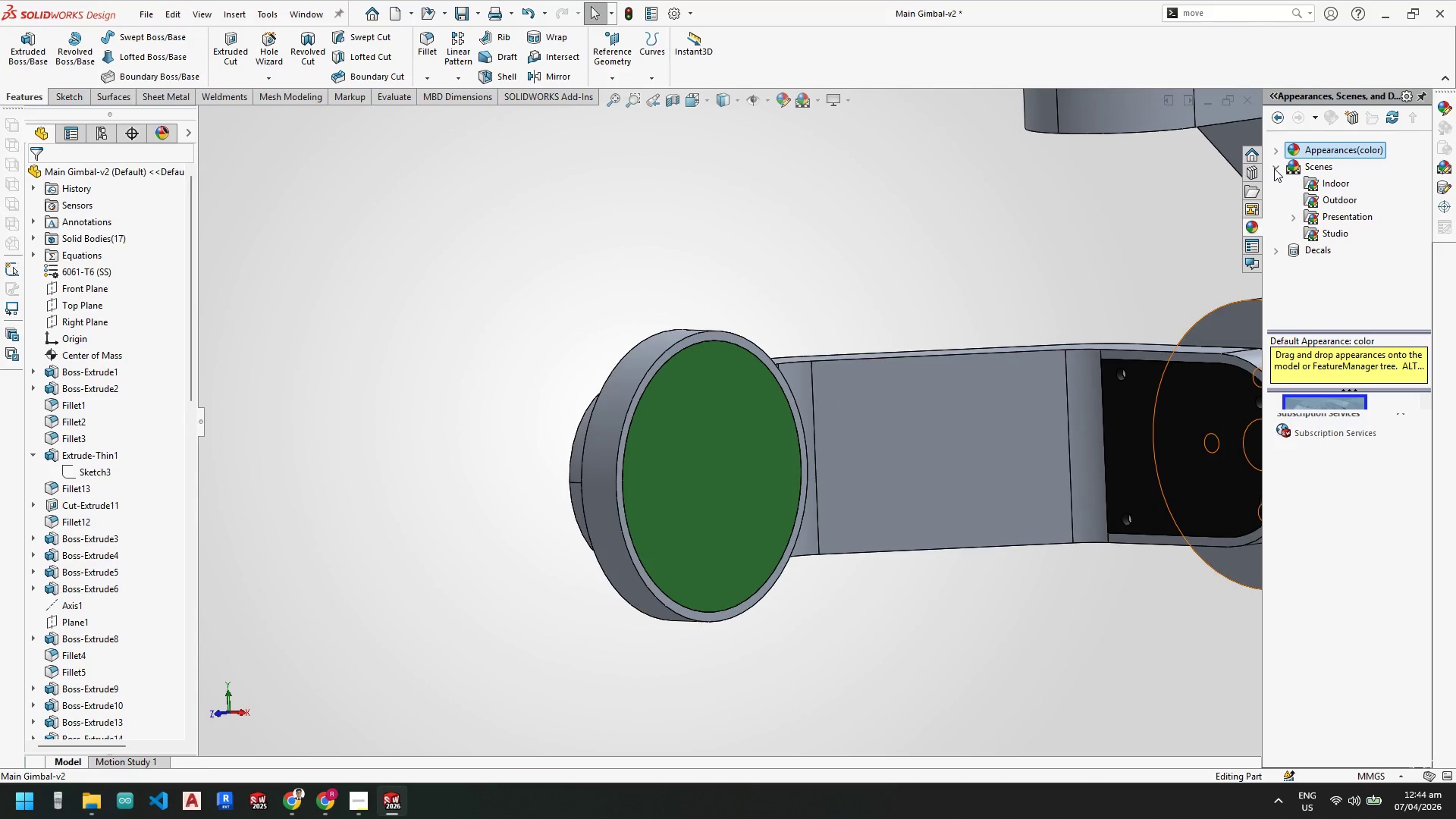 
left_click([1276, 152])
 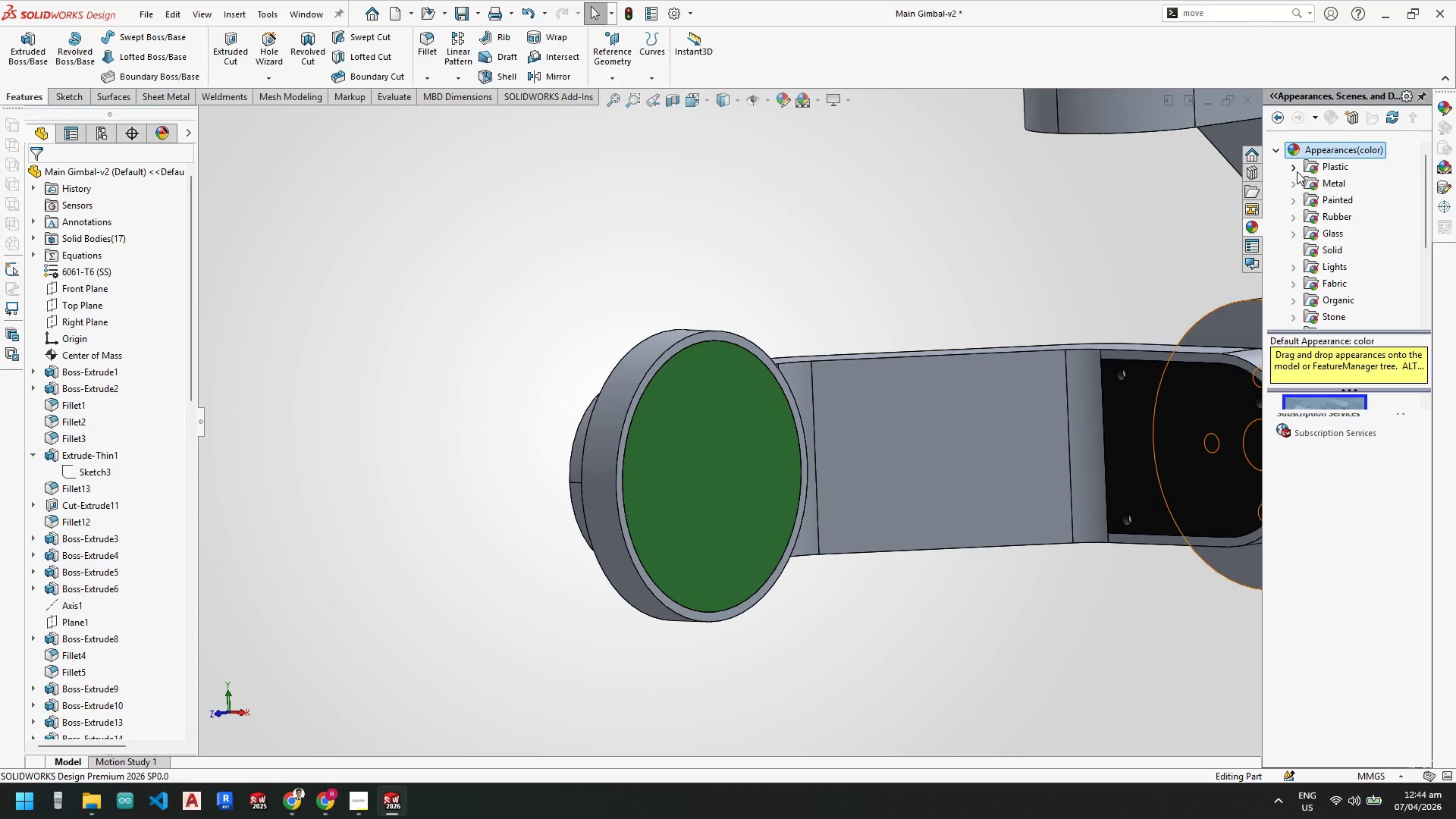 
wait(5.2)
 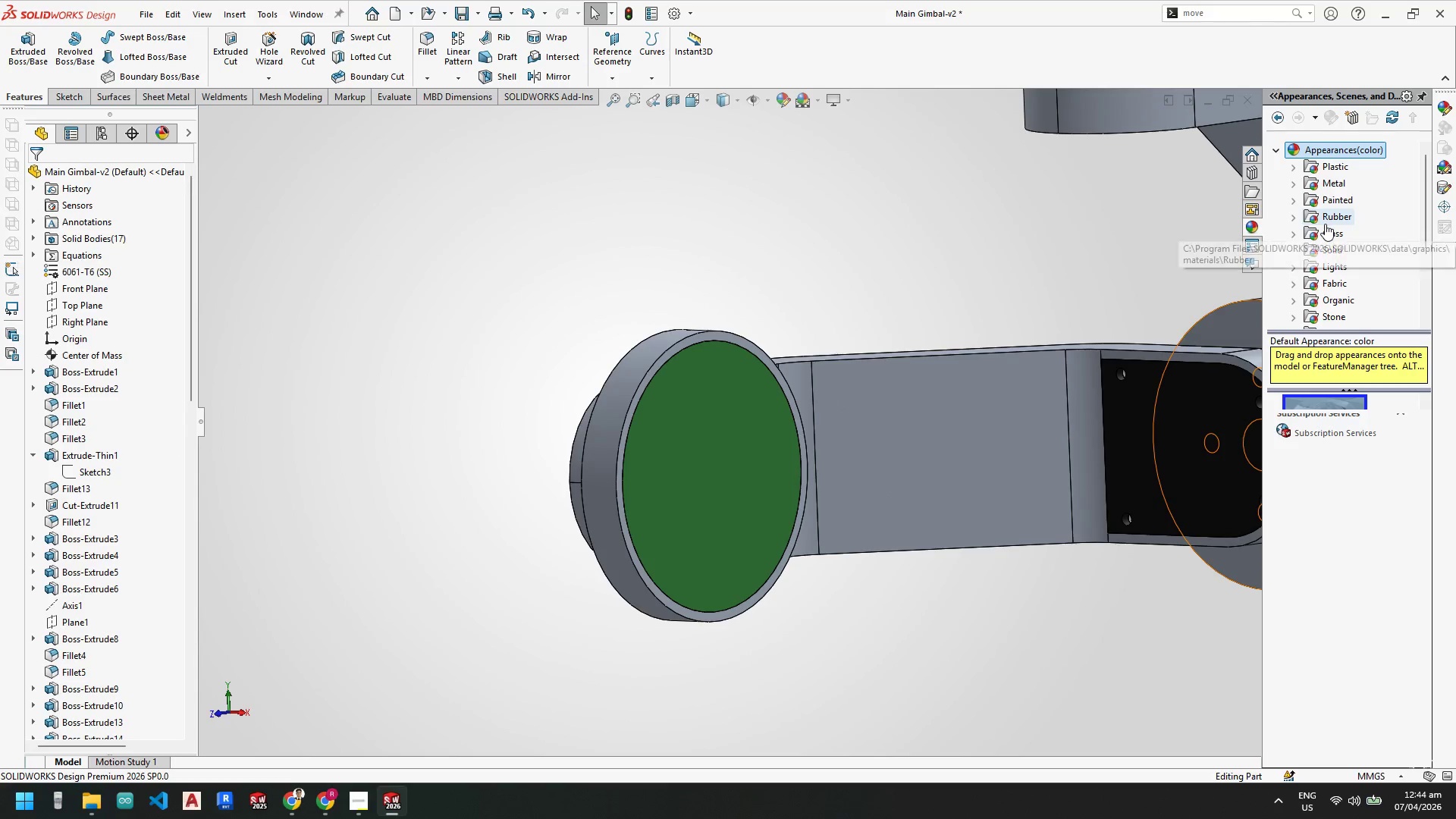 
scroll: coordinate [1328, 252], scroll_direction: up, amount: 5.0
 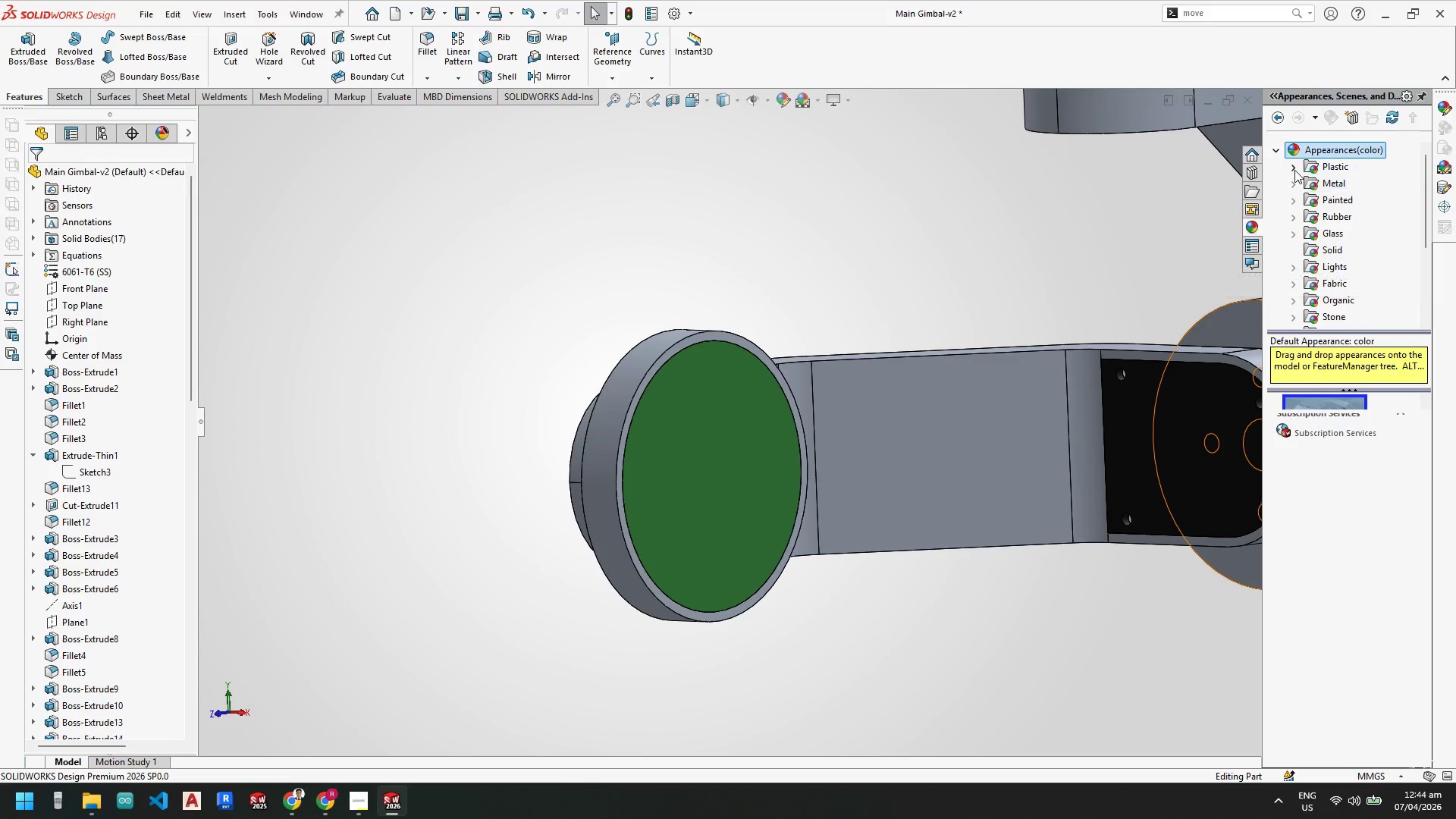 
left_click([1294, 168])
 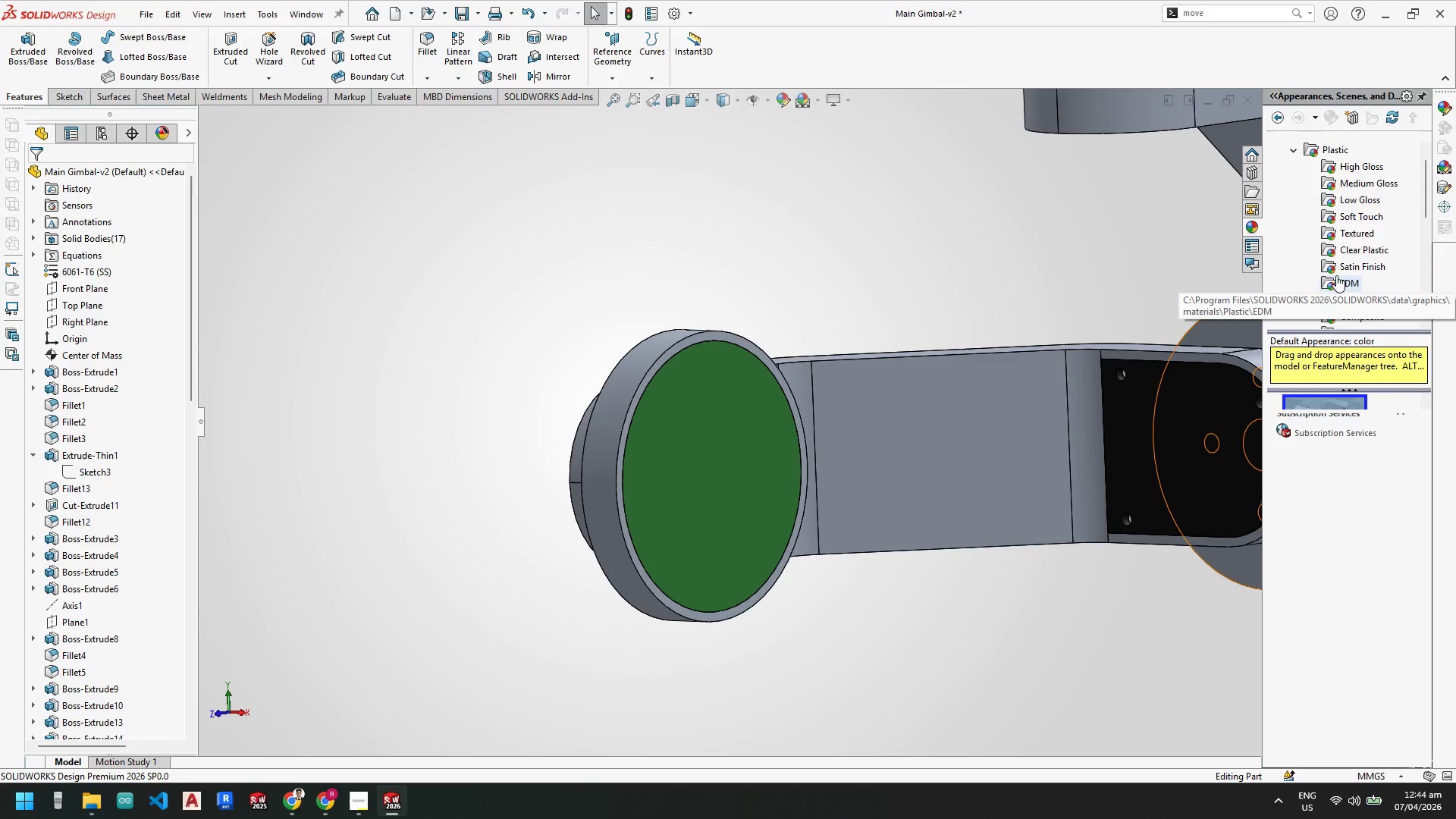 
scroll: coordinate [1345, 260], scroll_direction: down, amount: 2.0
 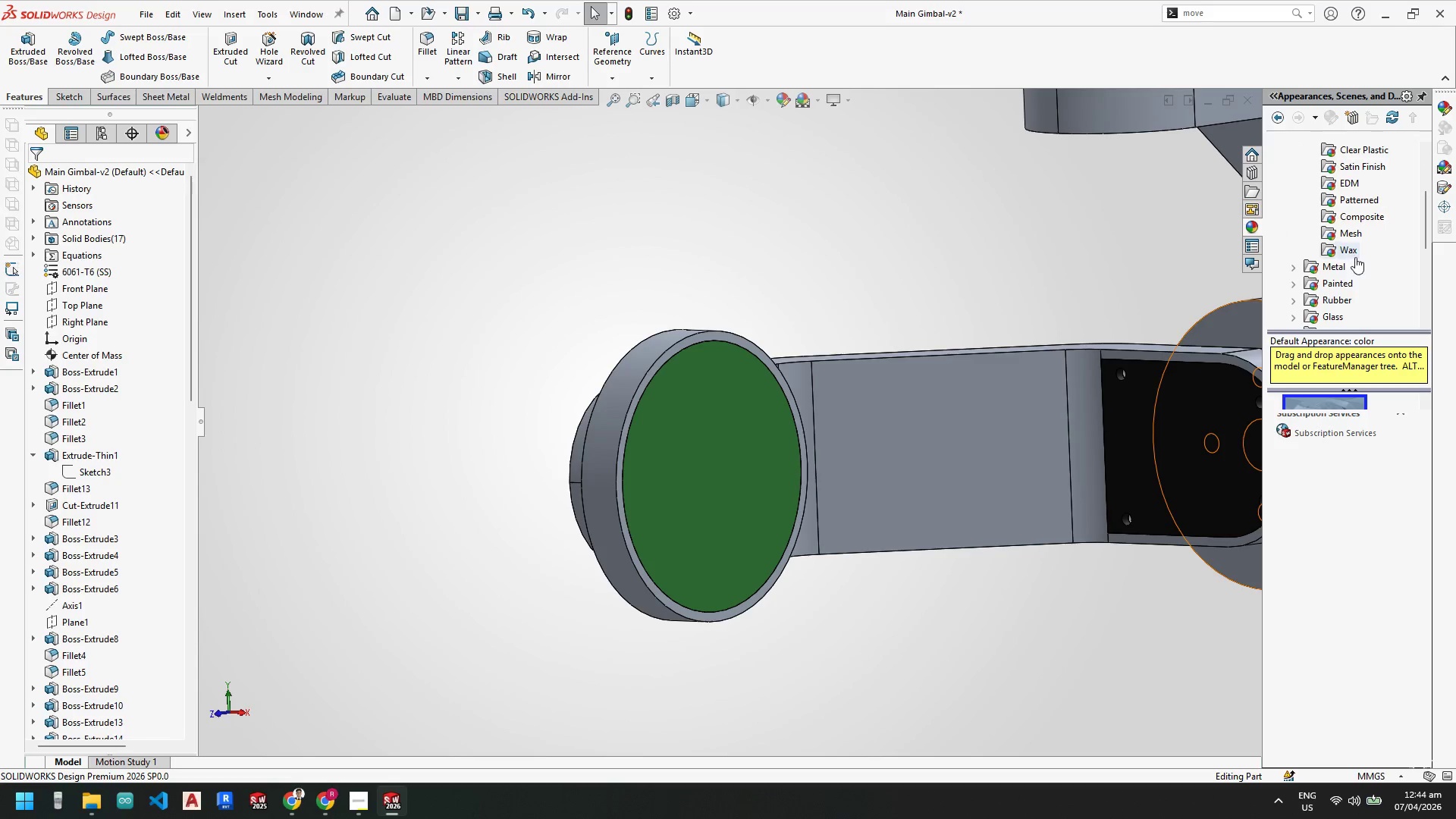 
scroll: coordinate [1354, 257], scroll_direction: up, amount: 1.0
 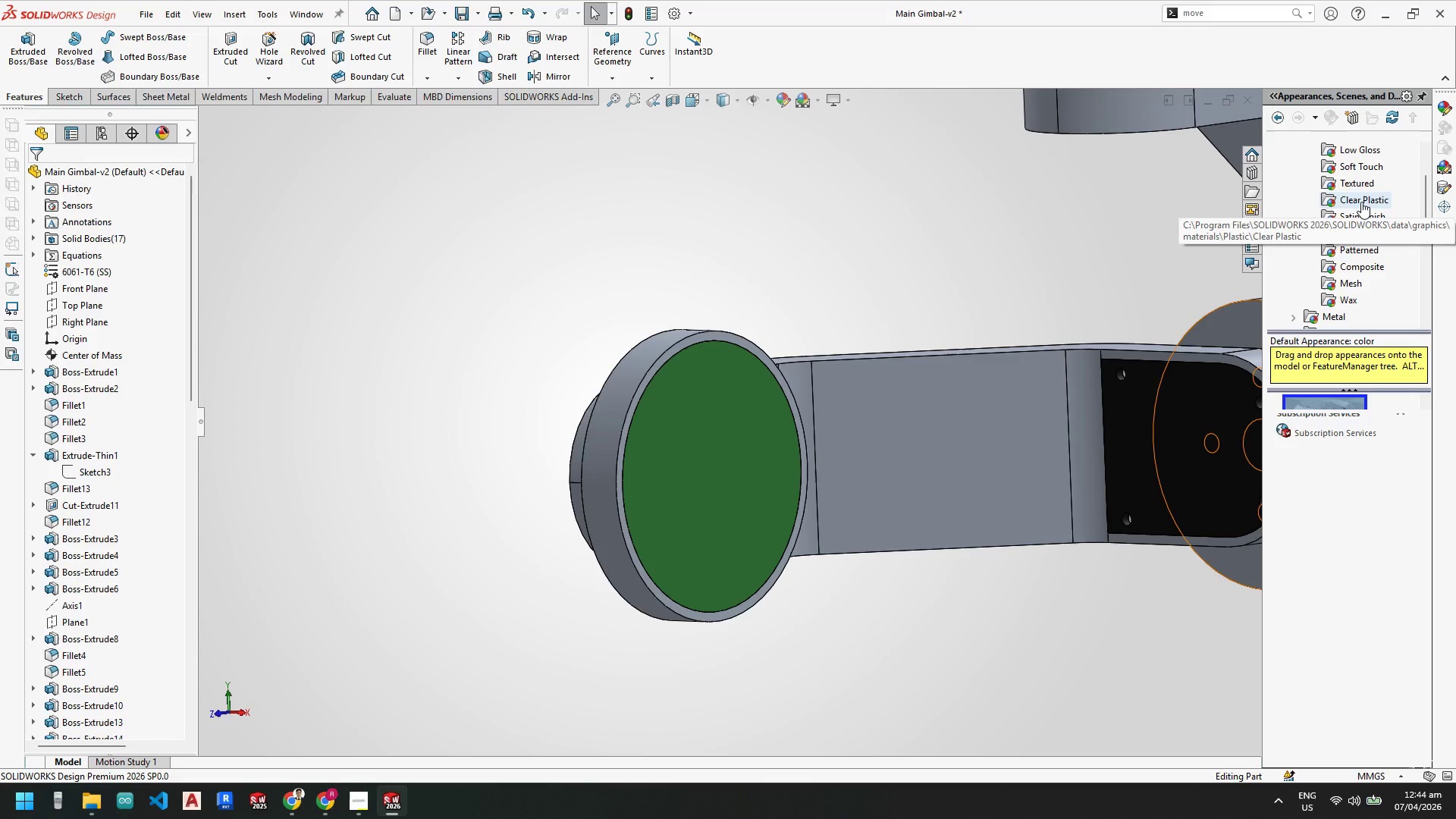 
wait(6.88)
 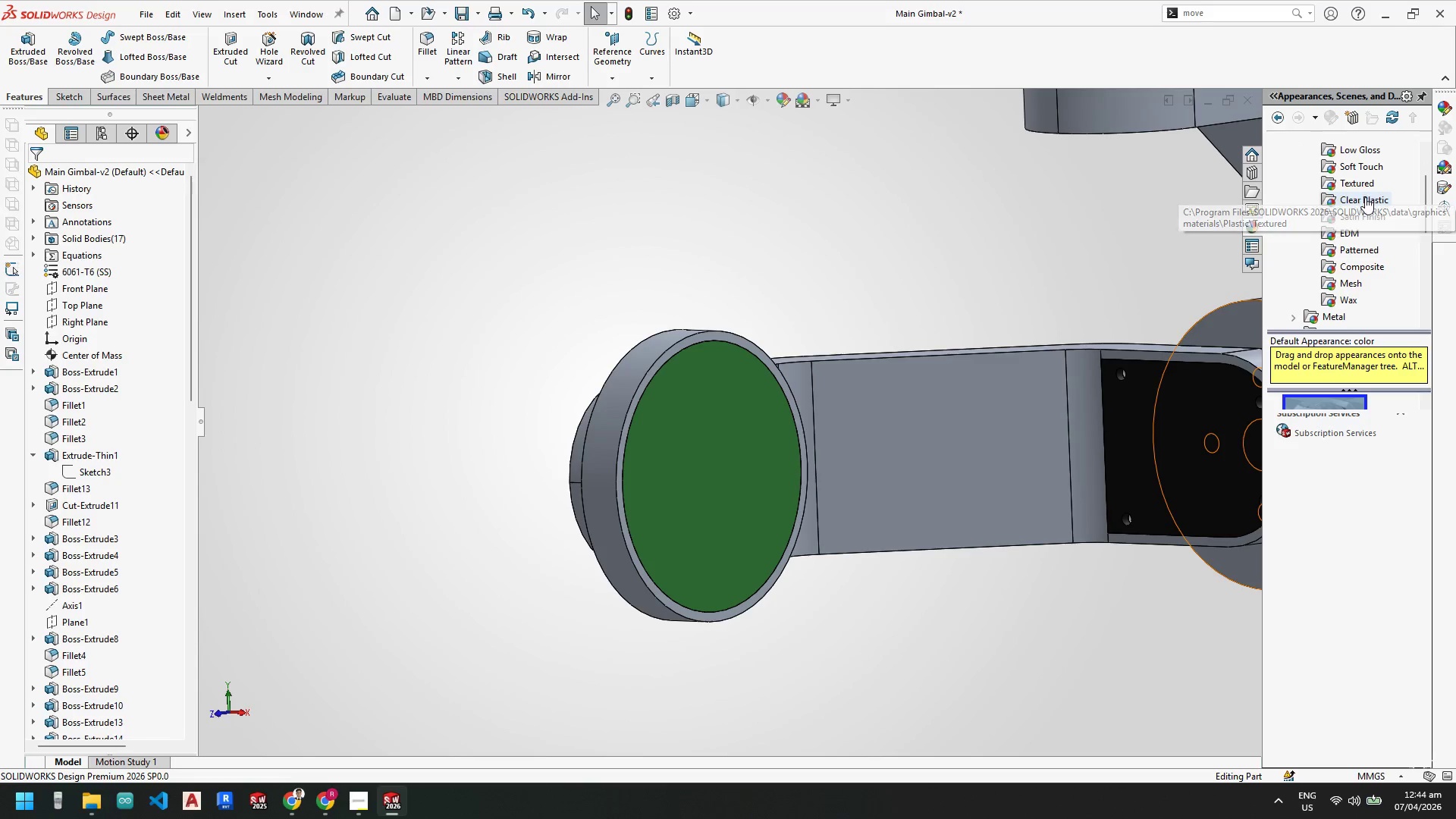 
left_click([1358, 188])
 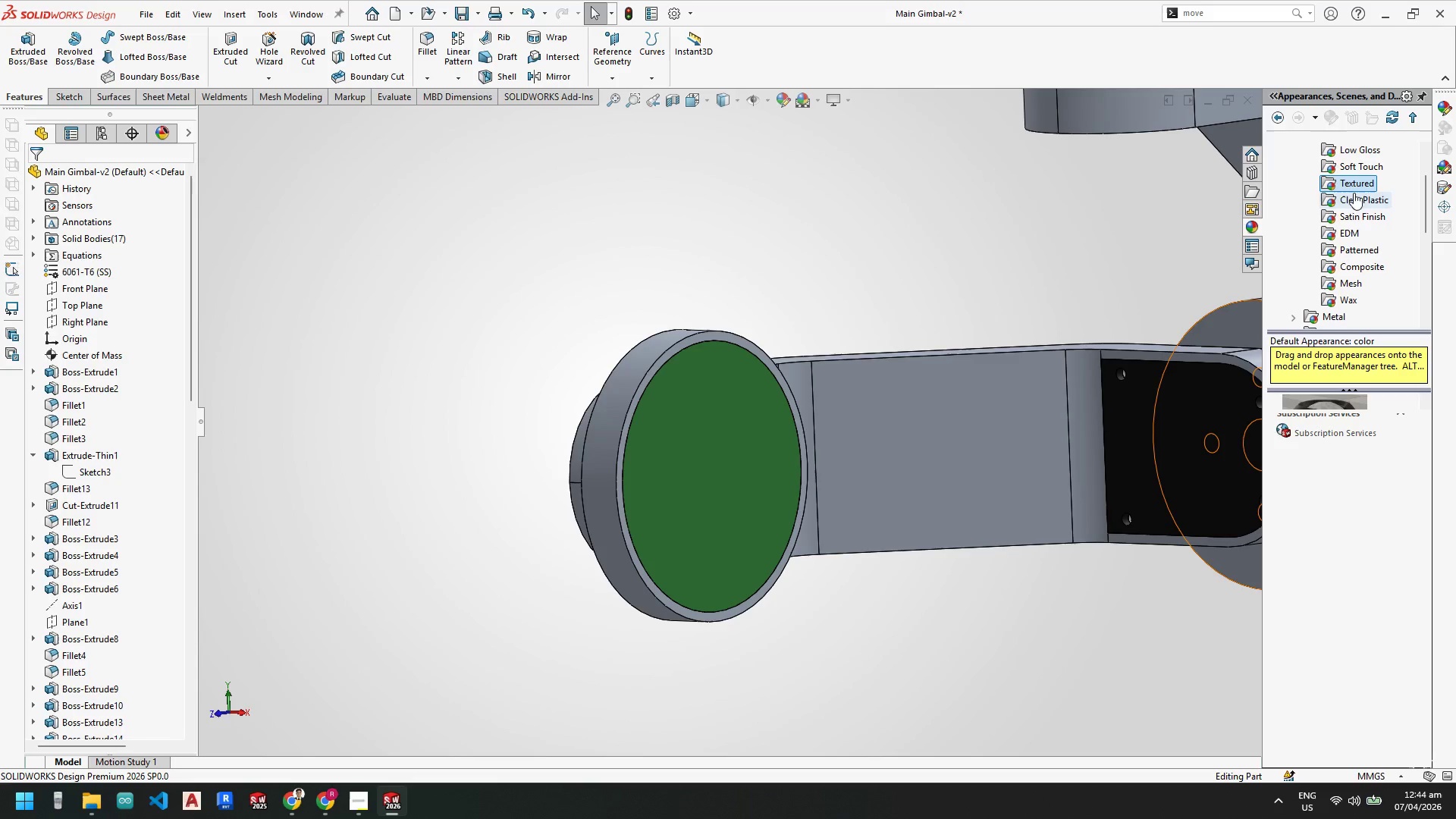 
left_click([1338, 186])
 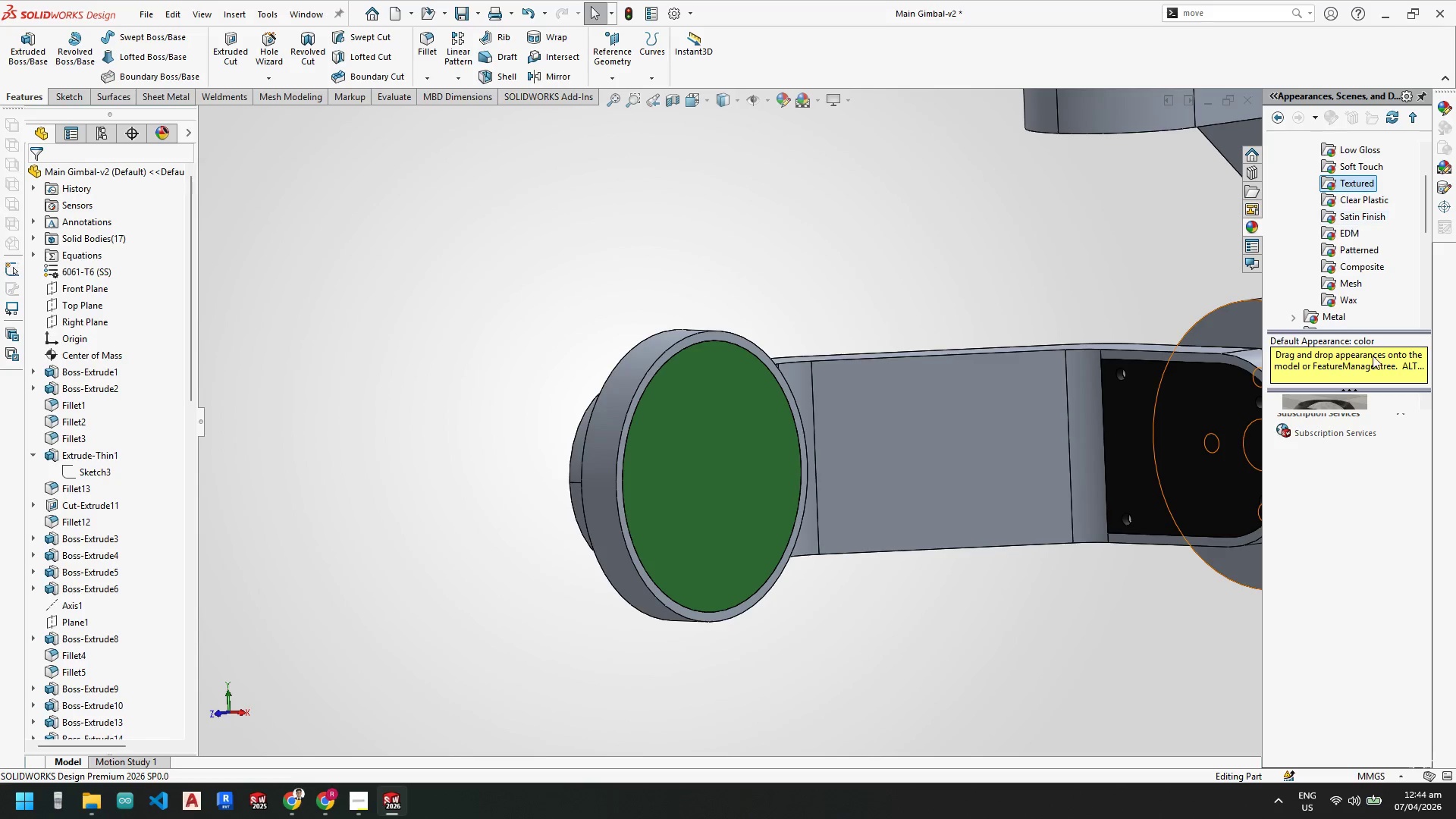 
scroll: coordinate [1357, 453], scroll_direction: up, amount: 5.0
 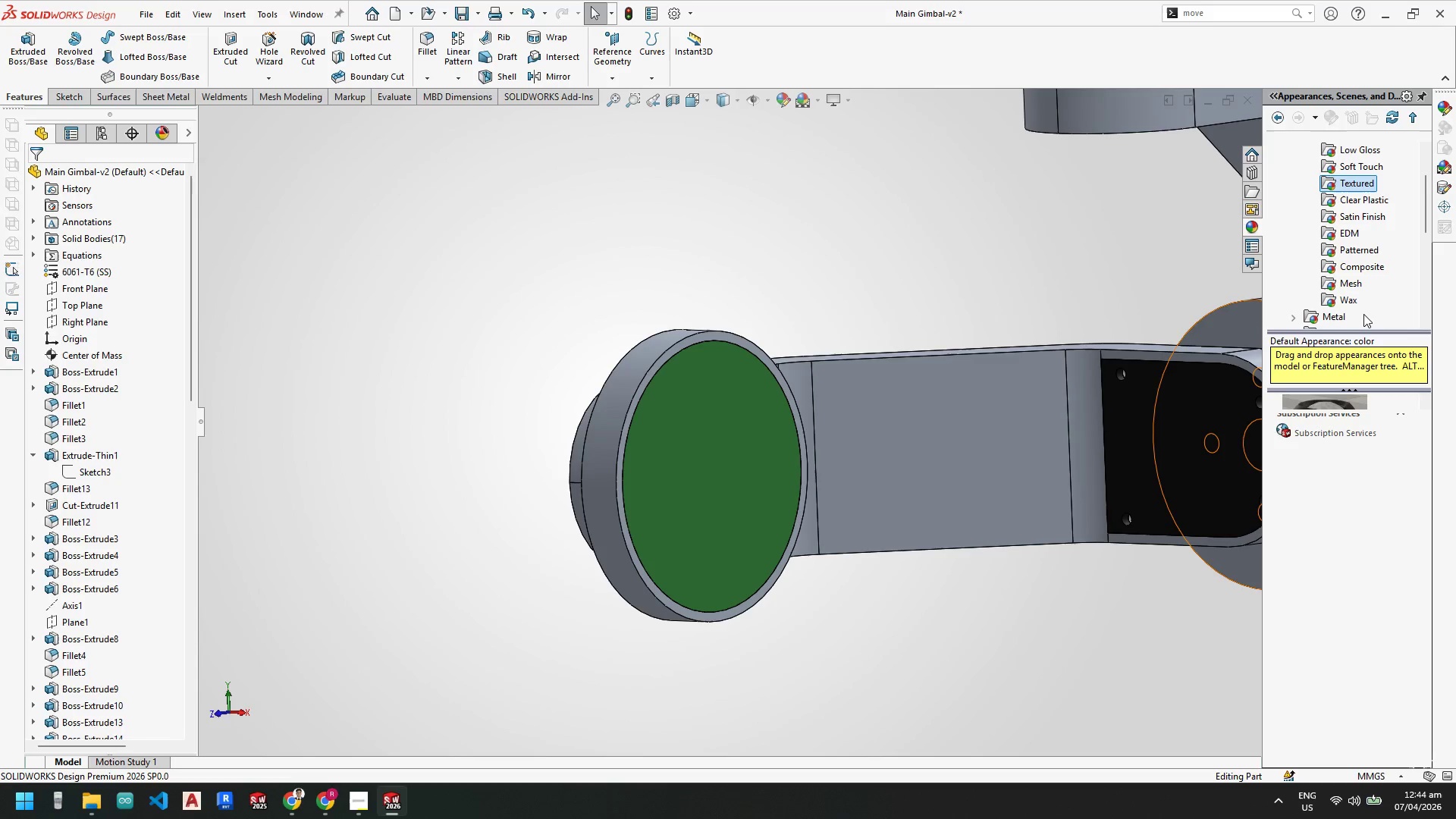 
scroll: coordinate [1364, 313], scroll_direction: down, amount: 4.0
 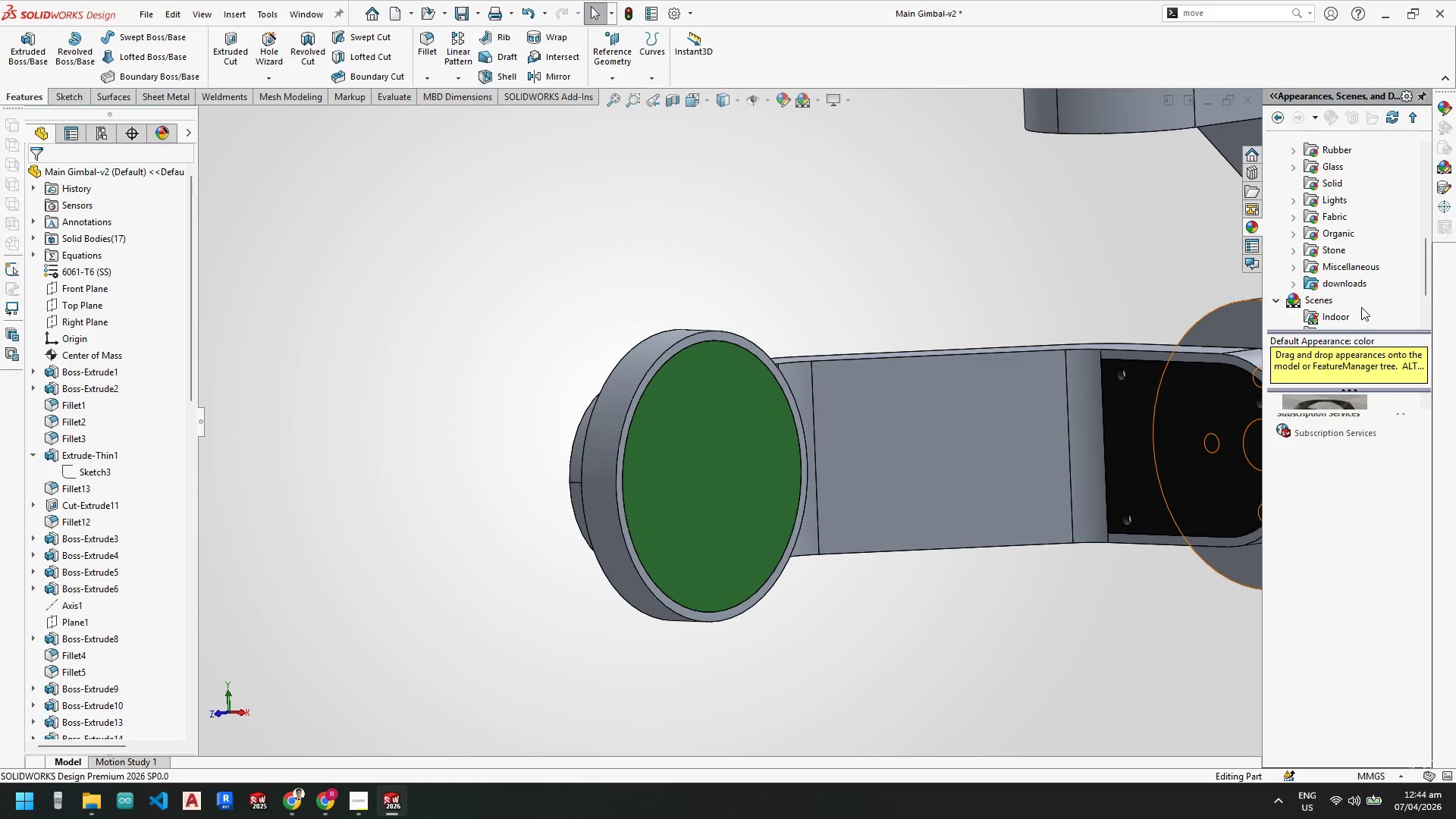 
scroll: coordinate [1319, 253], scroll_direction: up, amount: 4.0
 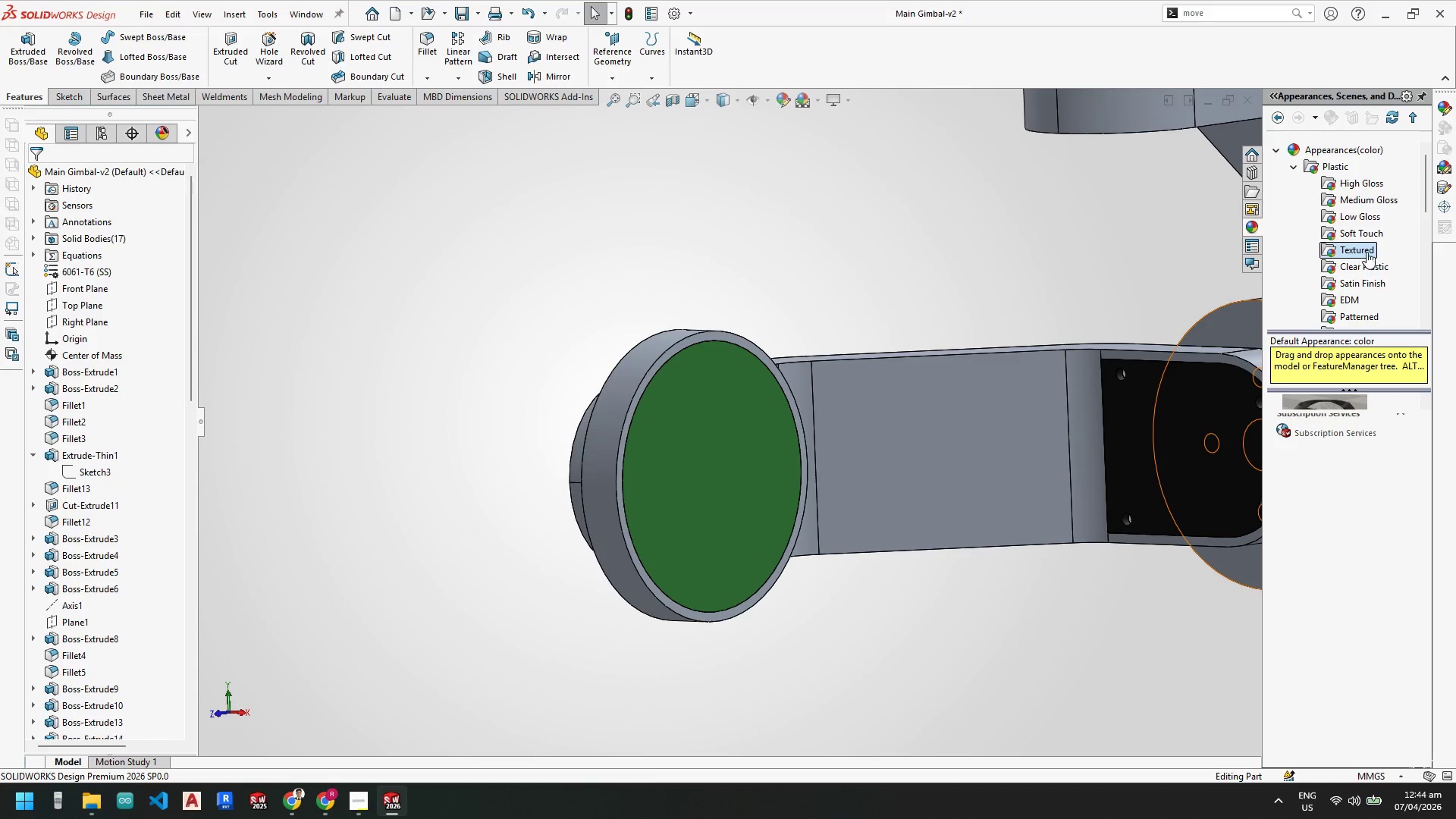 
double_click([1366, 251])
 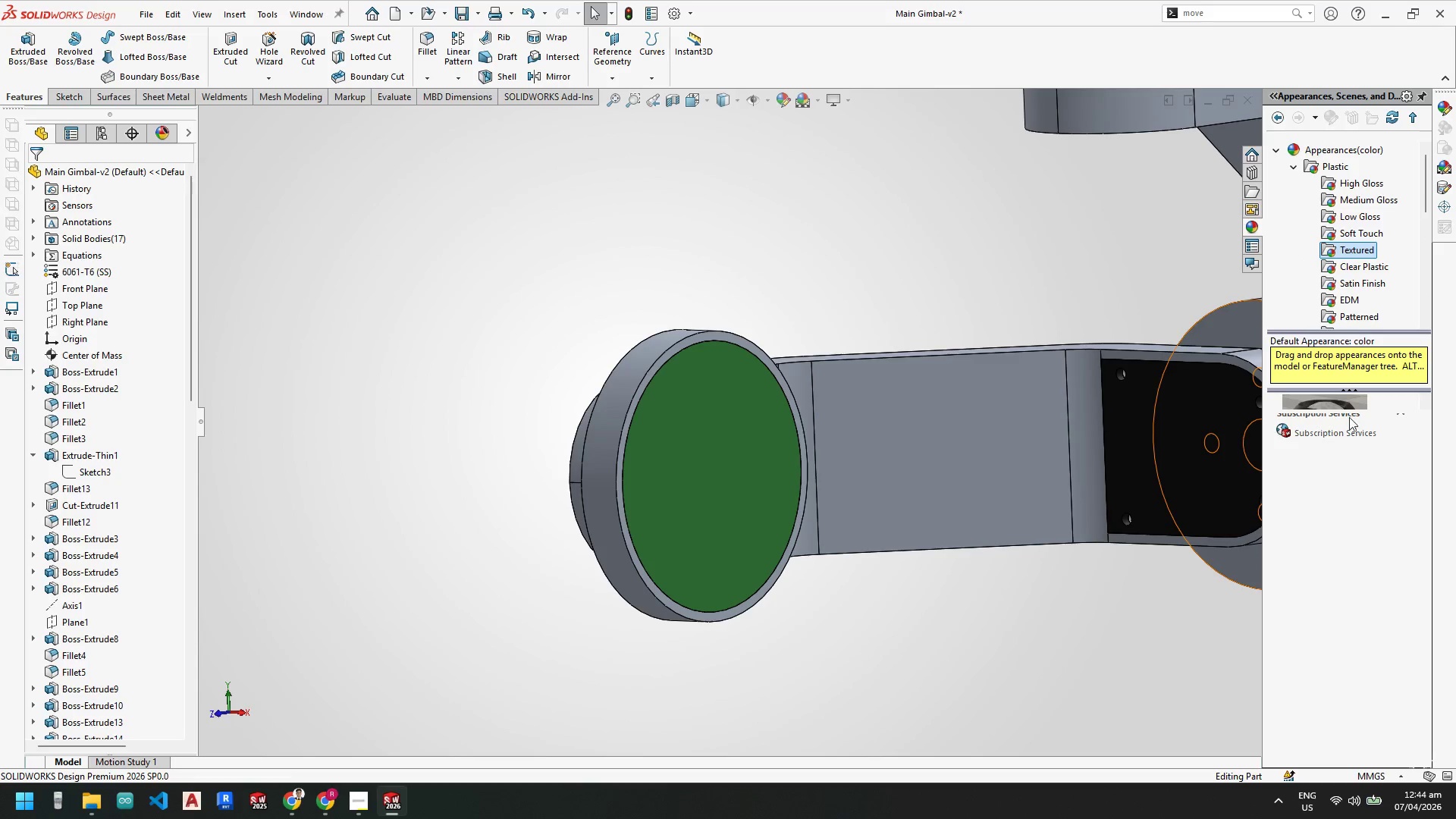 
left_click([1341, 474])
 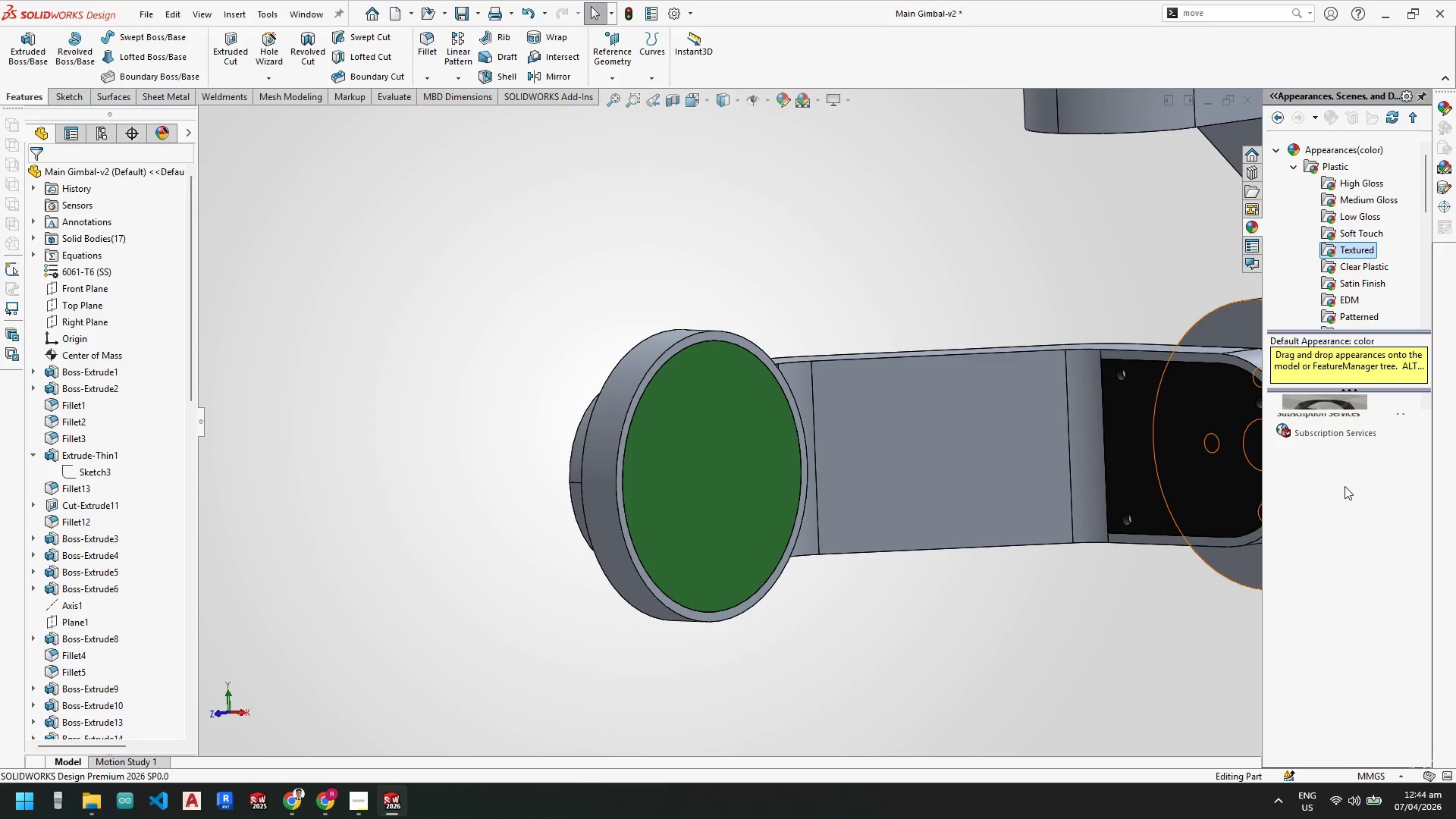 
scroll: coordinate [1345, 451], scroll_direction: up, amount: 1.0
 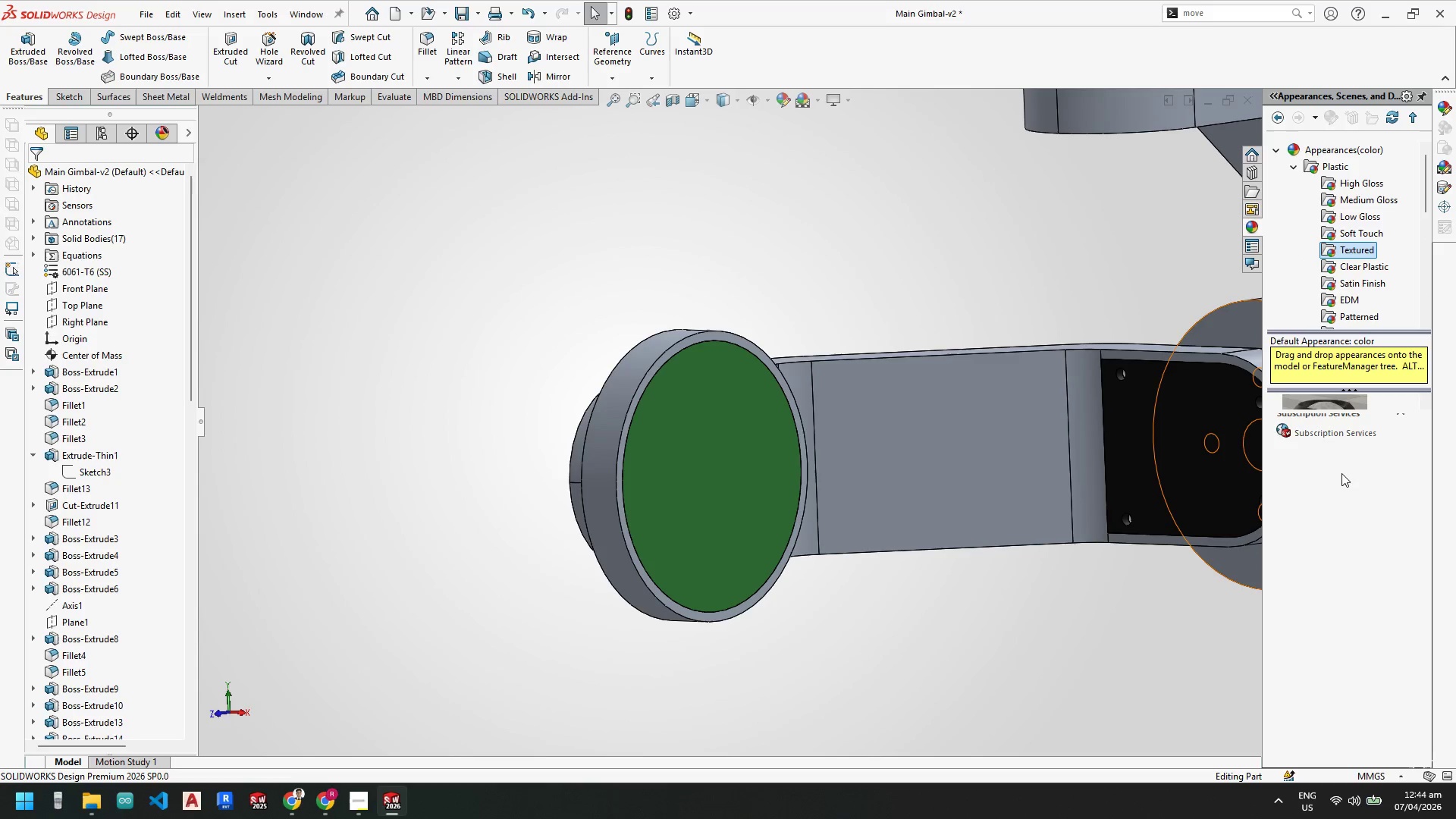 
scroll: coordinate [1345, 500], scroll_direction: down, amount: 4.0
 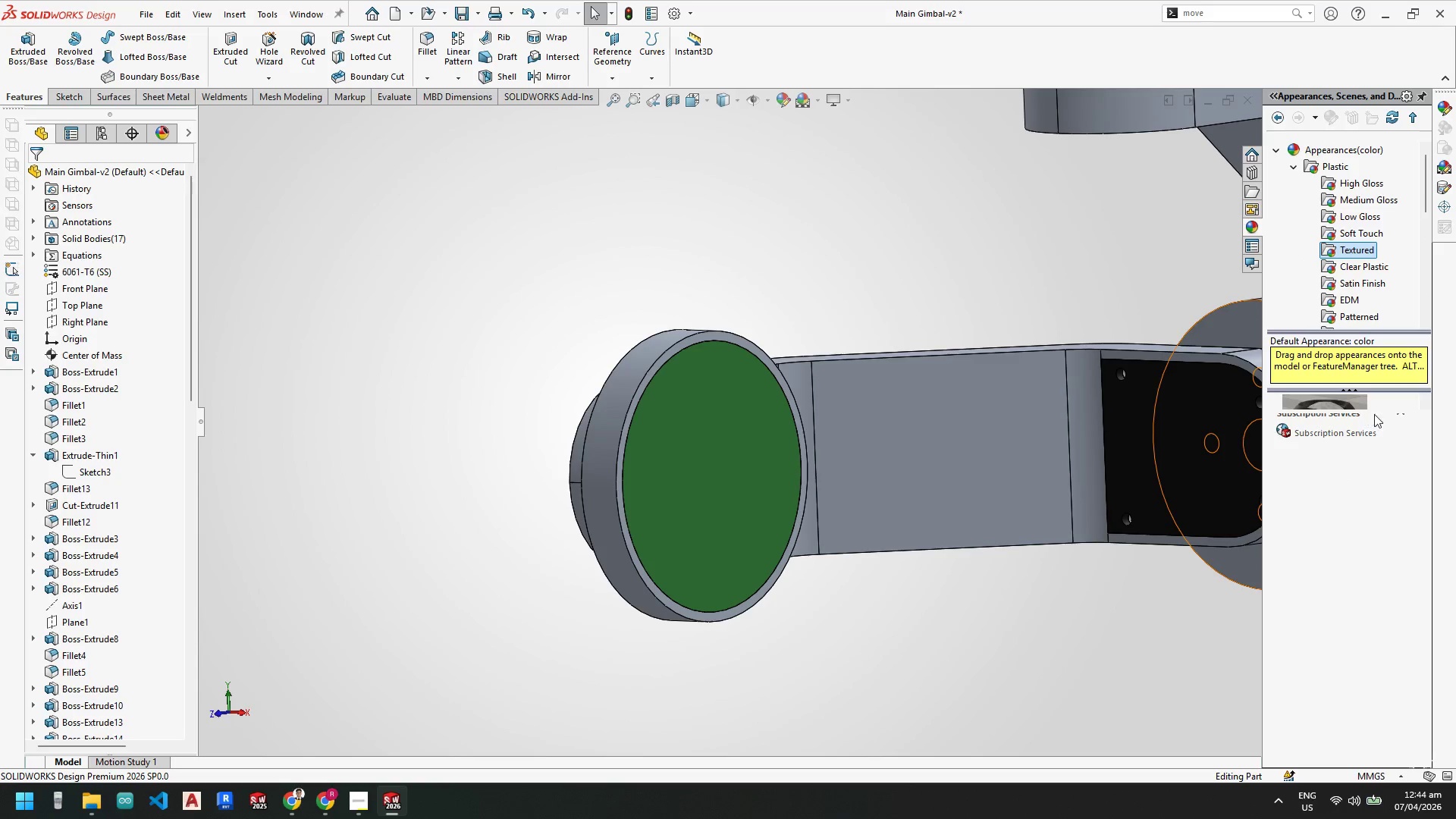 
left_click_drag(start_coordinate=[1402, 413], to_coordinate=[1402, 428])
 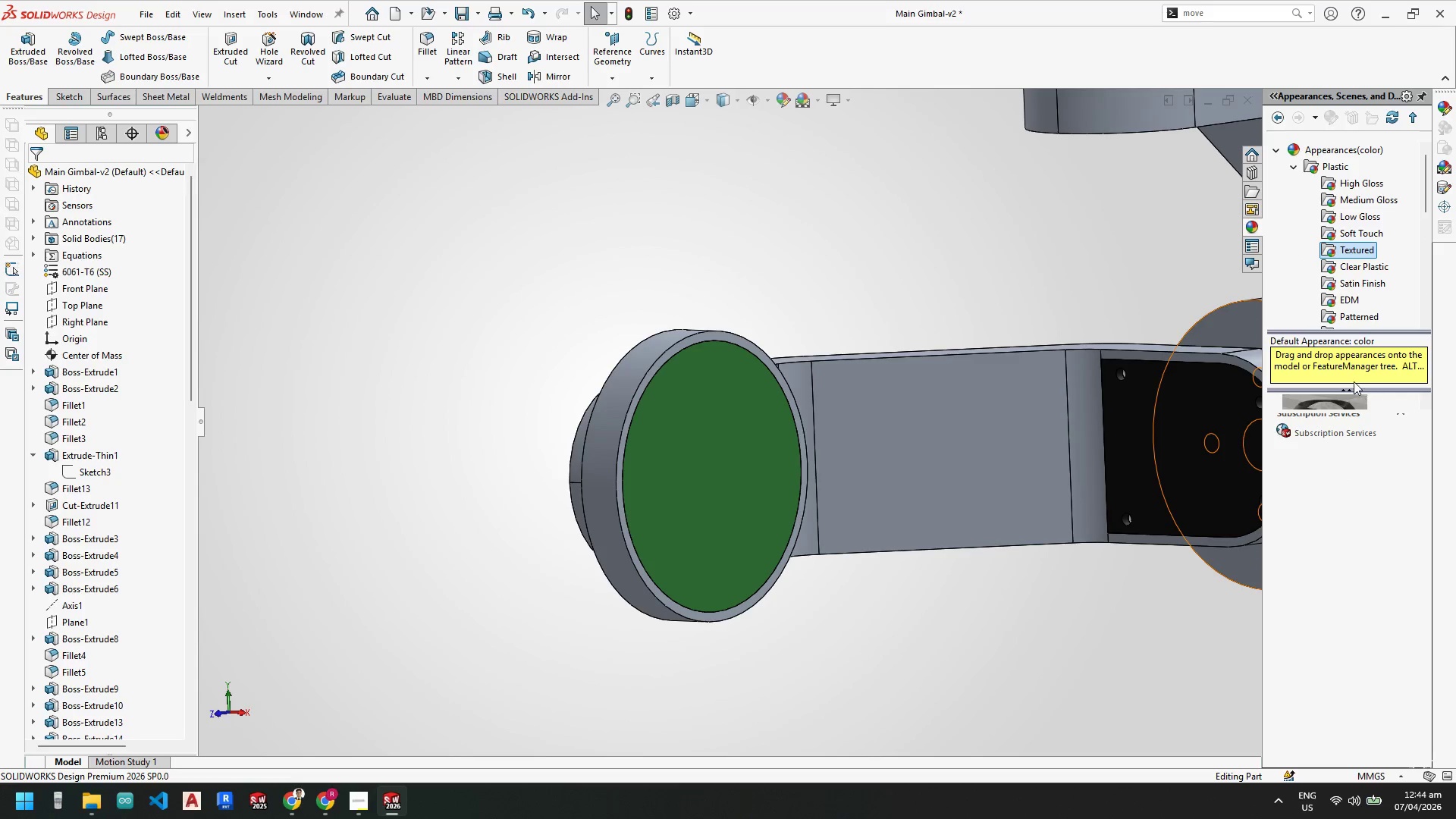 
left_click([1345, 360])
 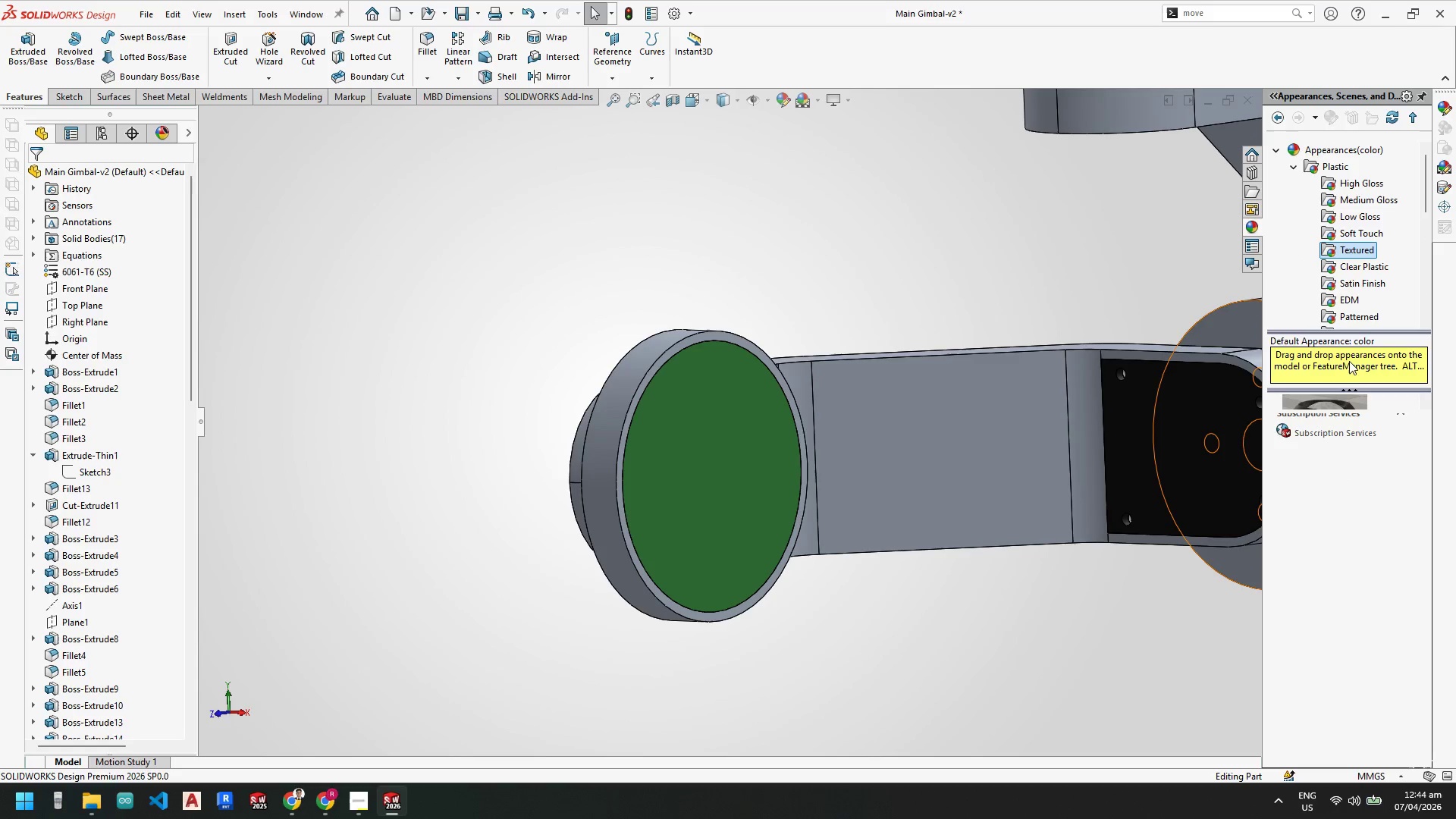 
left_click_drag(start_coordinate=[1349, 361], to_coordinate=[1359, 416])
 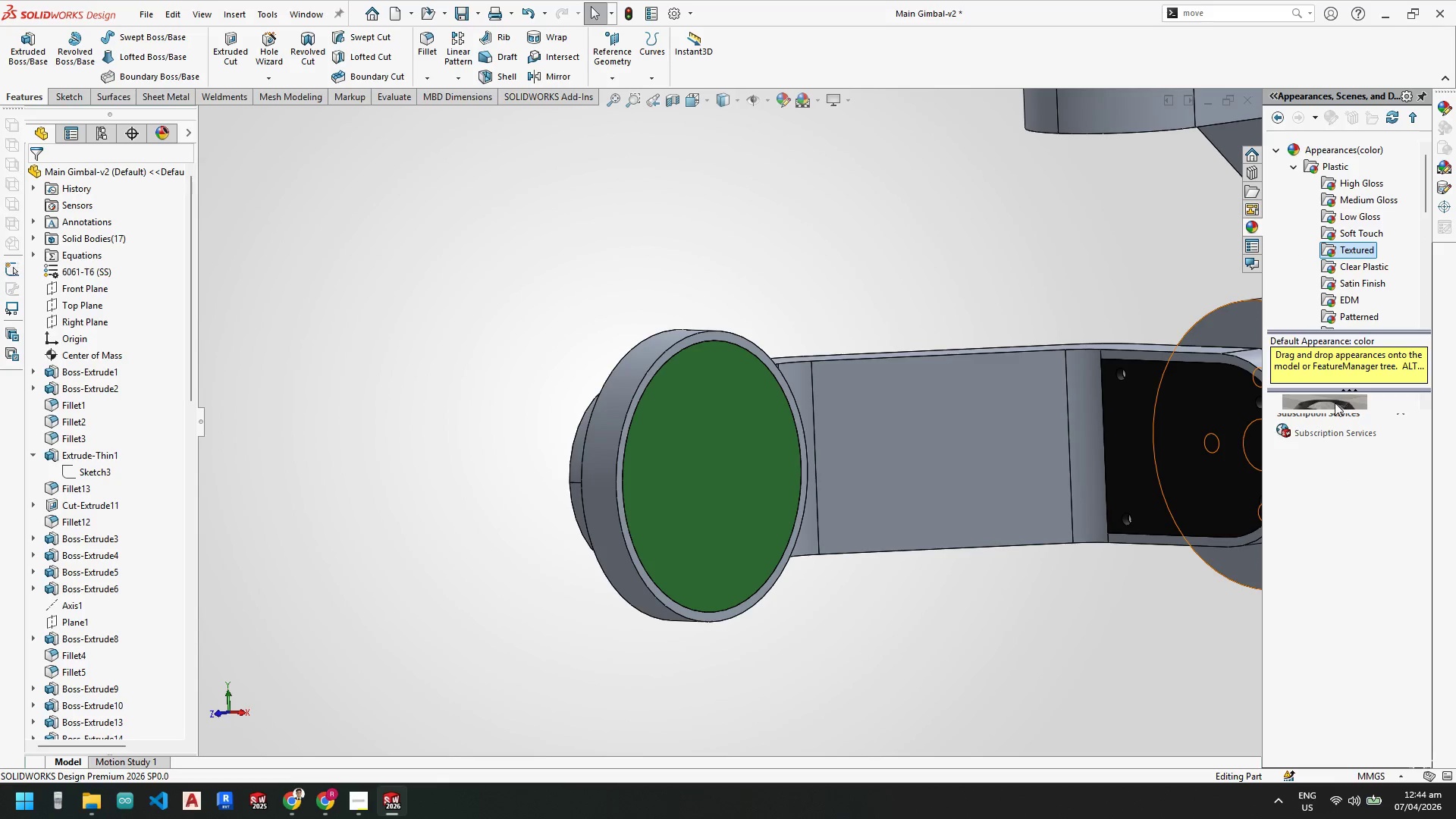 
left_click_drag(start_coordinate=[1335, 403], to_coordinate=[1321, 398])
 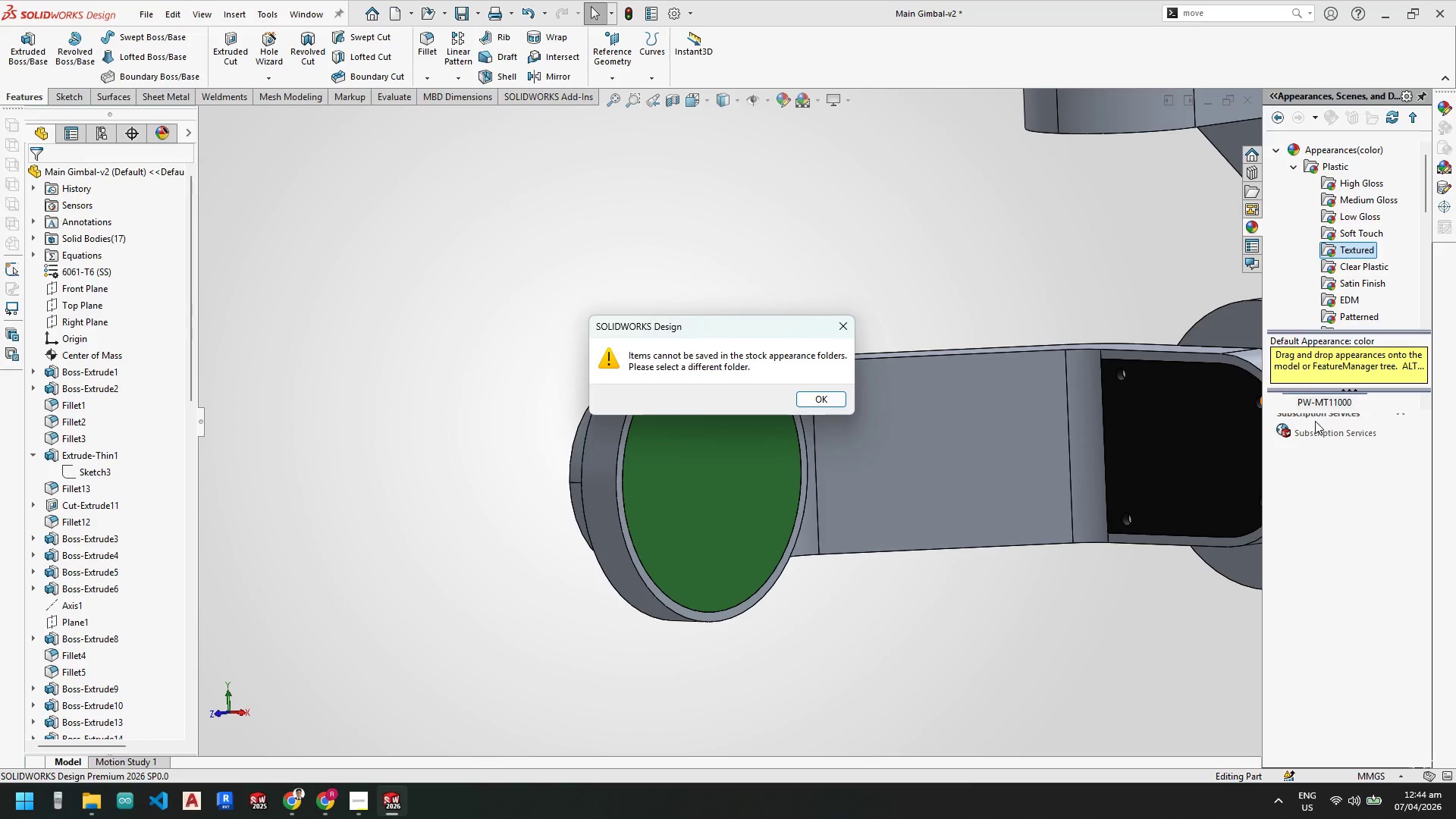 
key(Escape)
 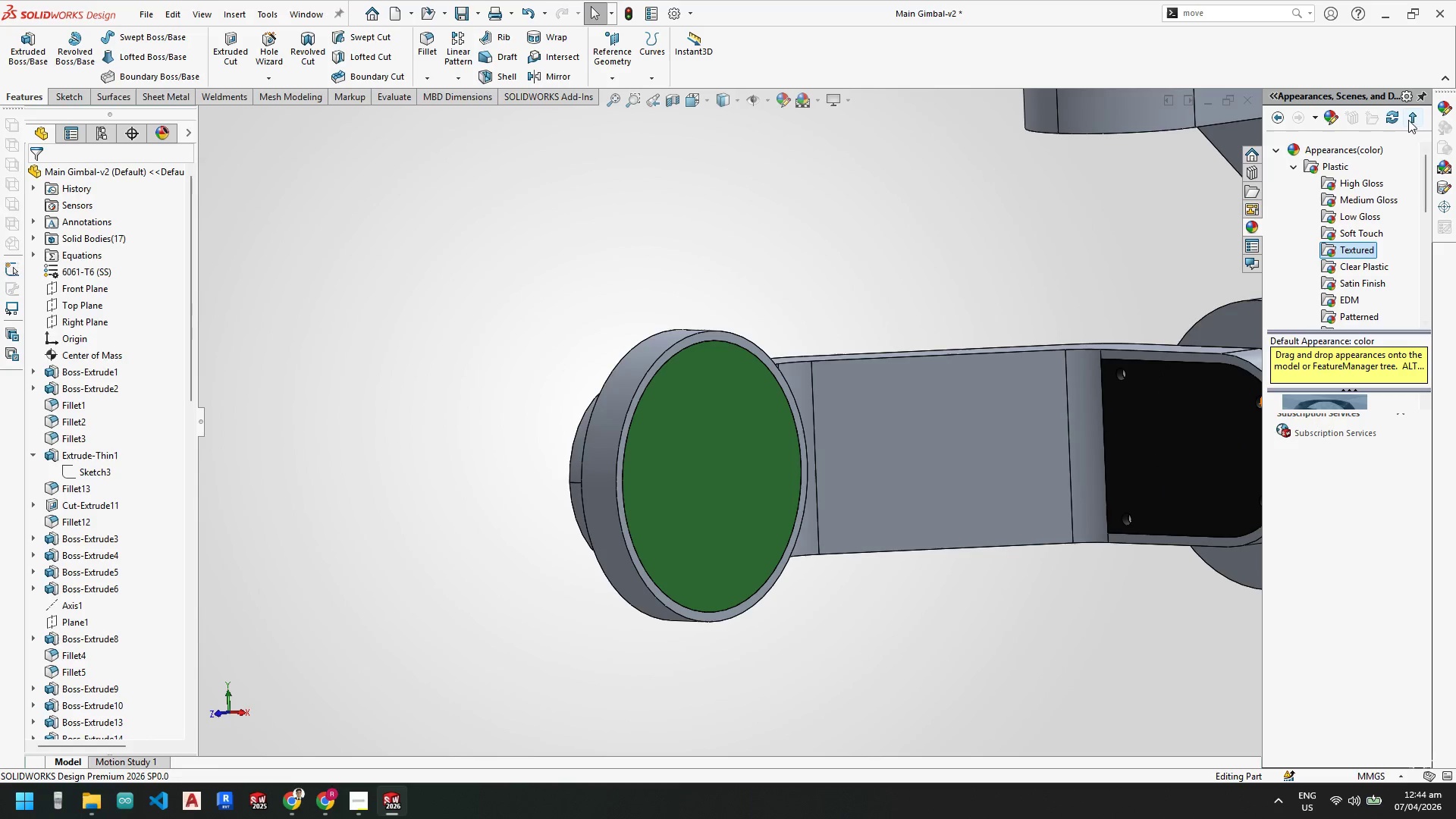 
mouse_move([1293, 115])
 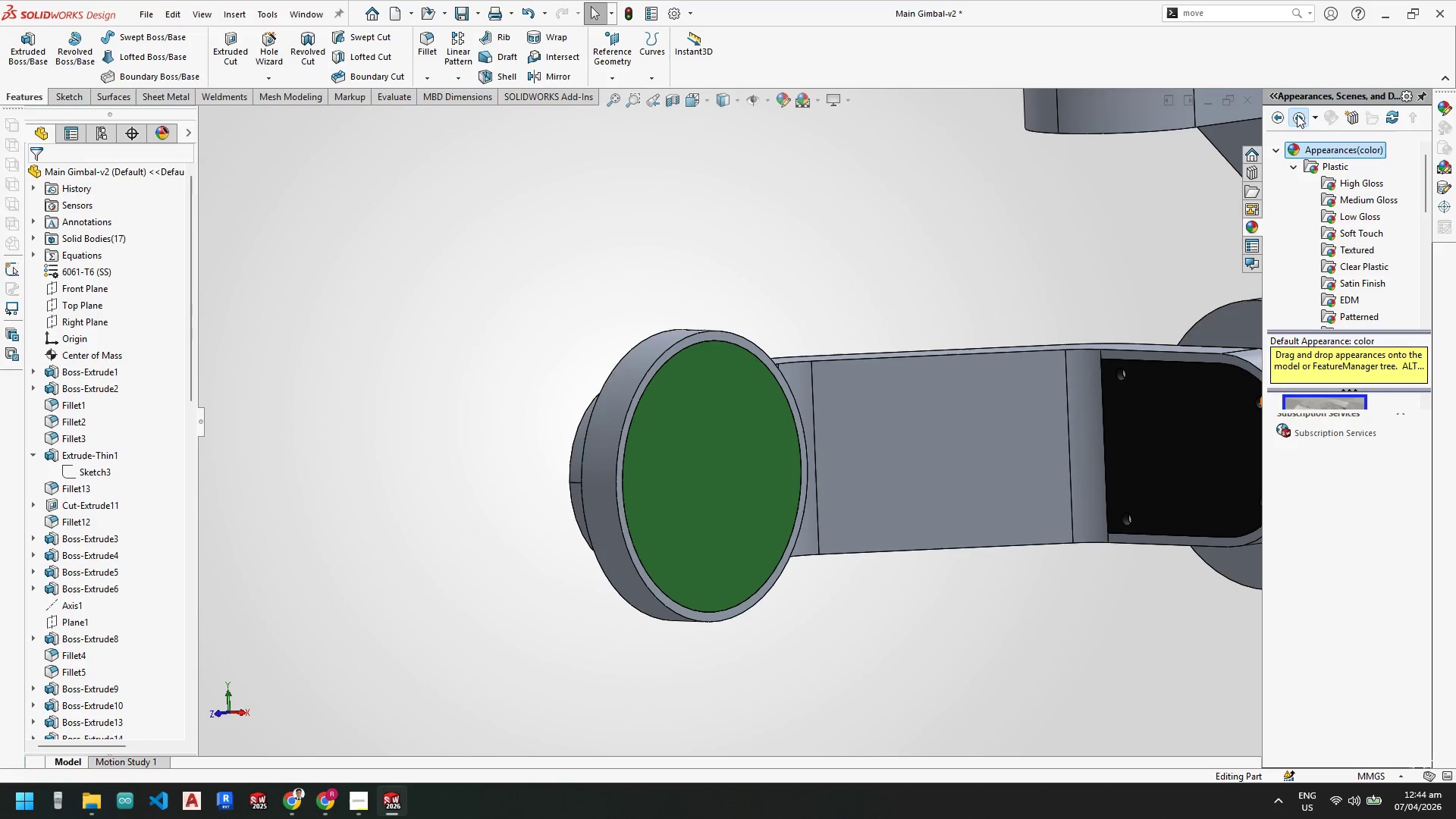 
left_click([1297, 115])
 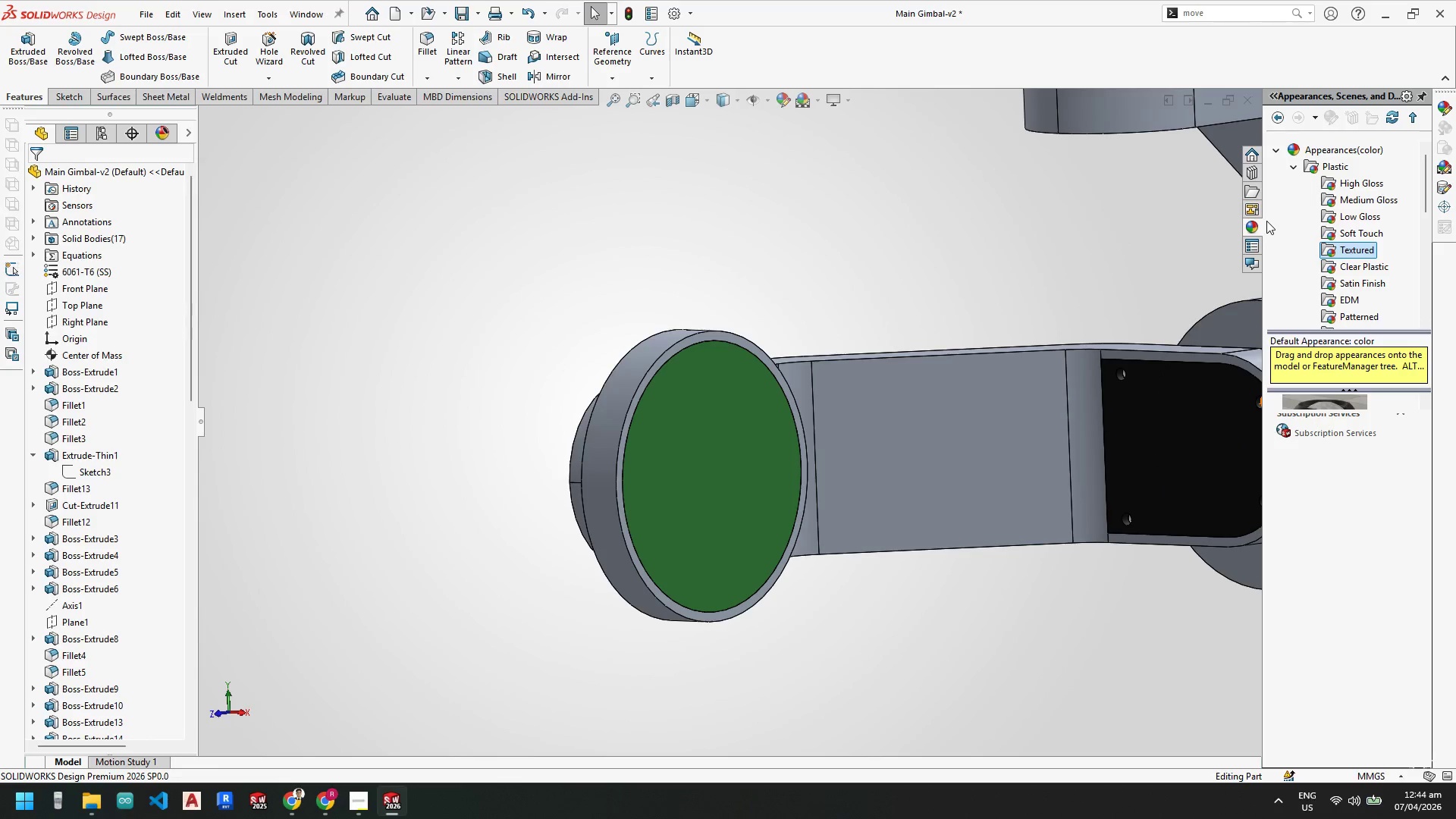 
left_click_drag(start_coordinate=[1263, 221], to_coordinate=[1183, 241])
 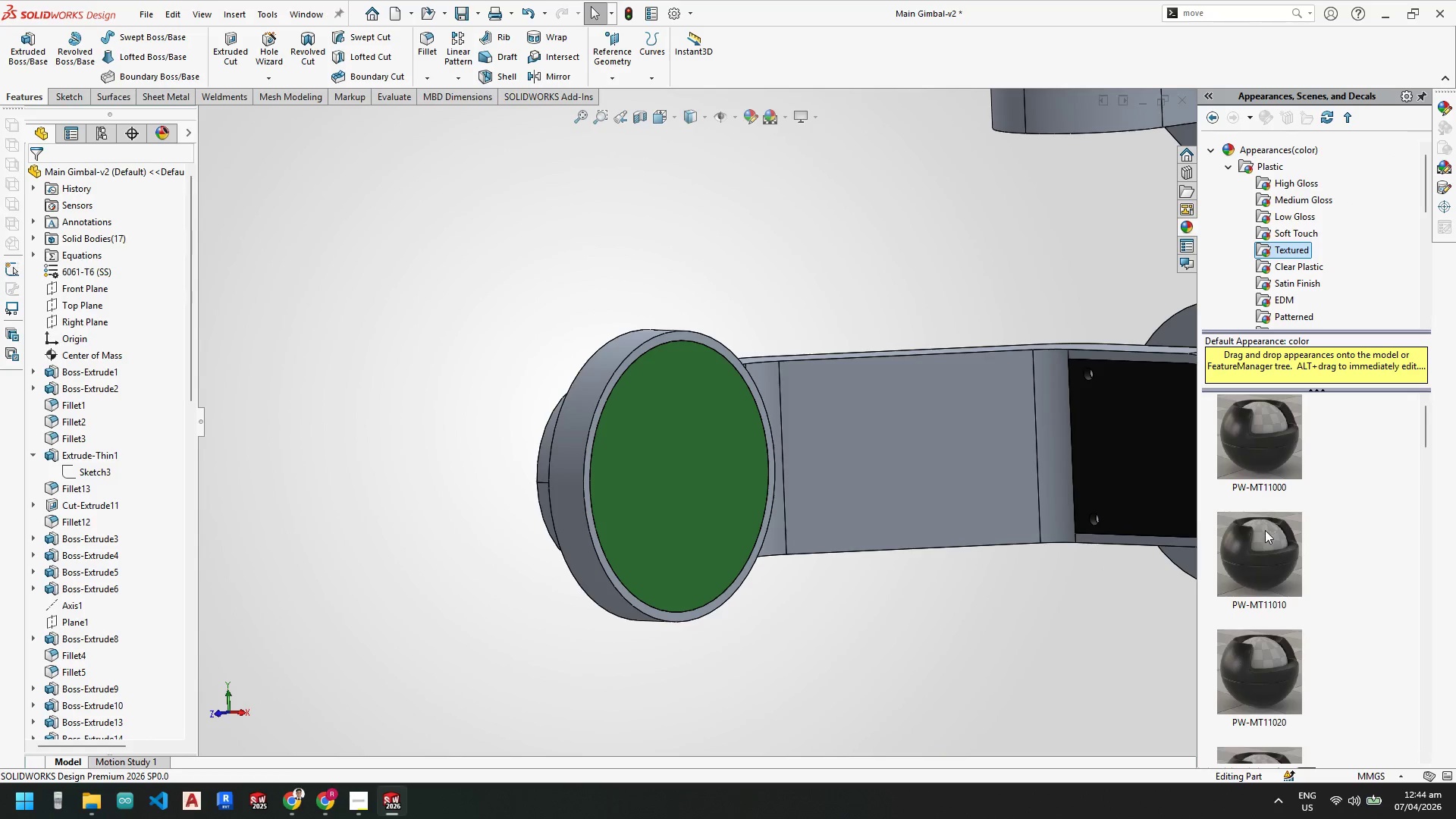 
left_click_drag(start_coordinate=[1257, 548], to_coordinate=[698, 422])
 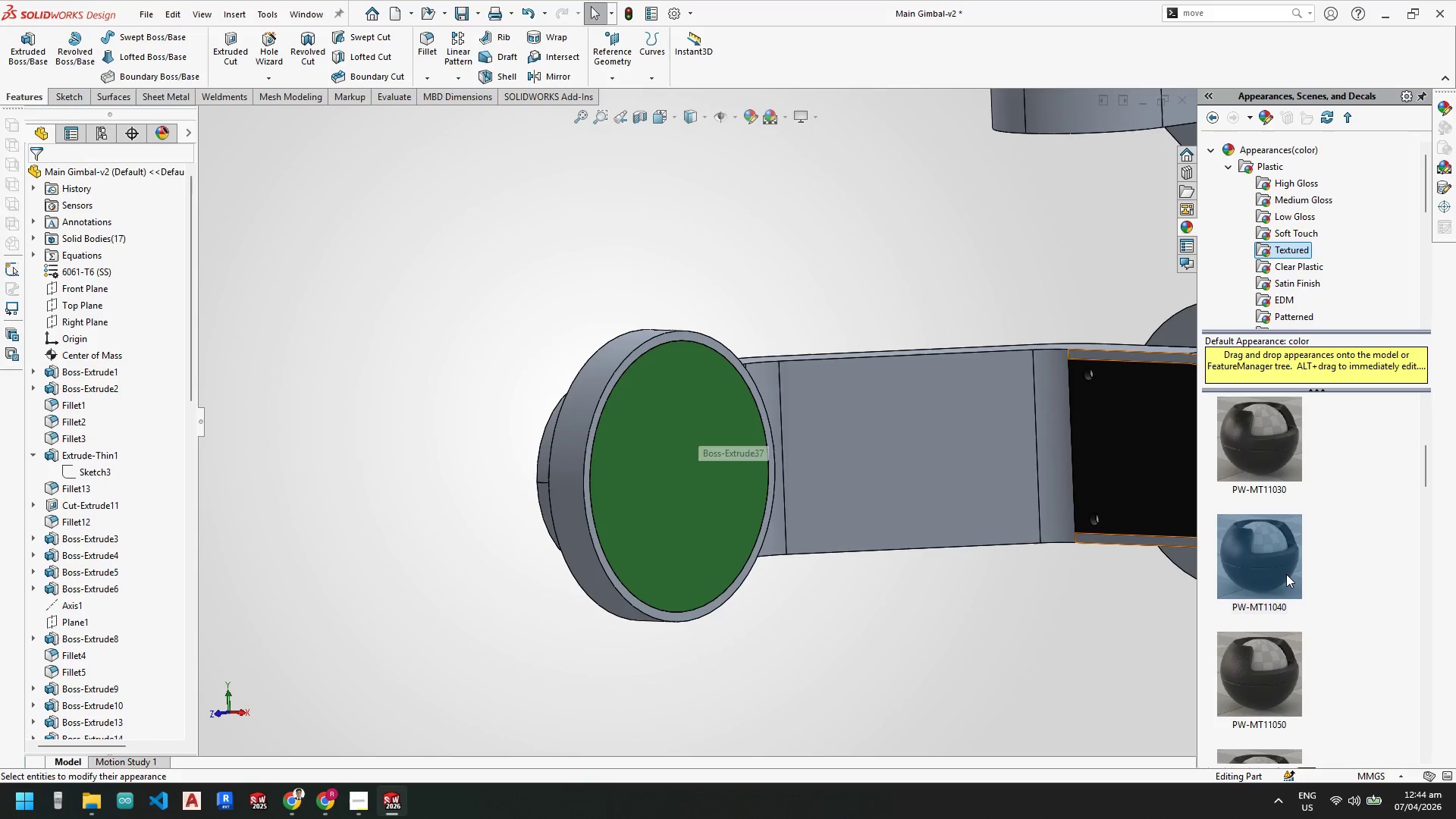 
scroll: coordinate [1266, 541], scroll_direction: down, amount: 2.0
 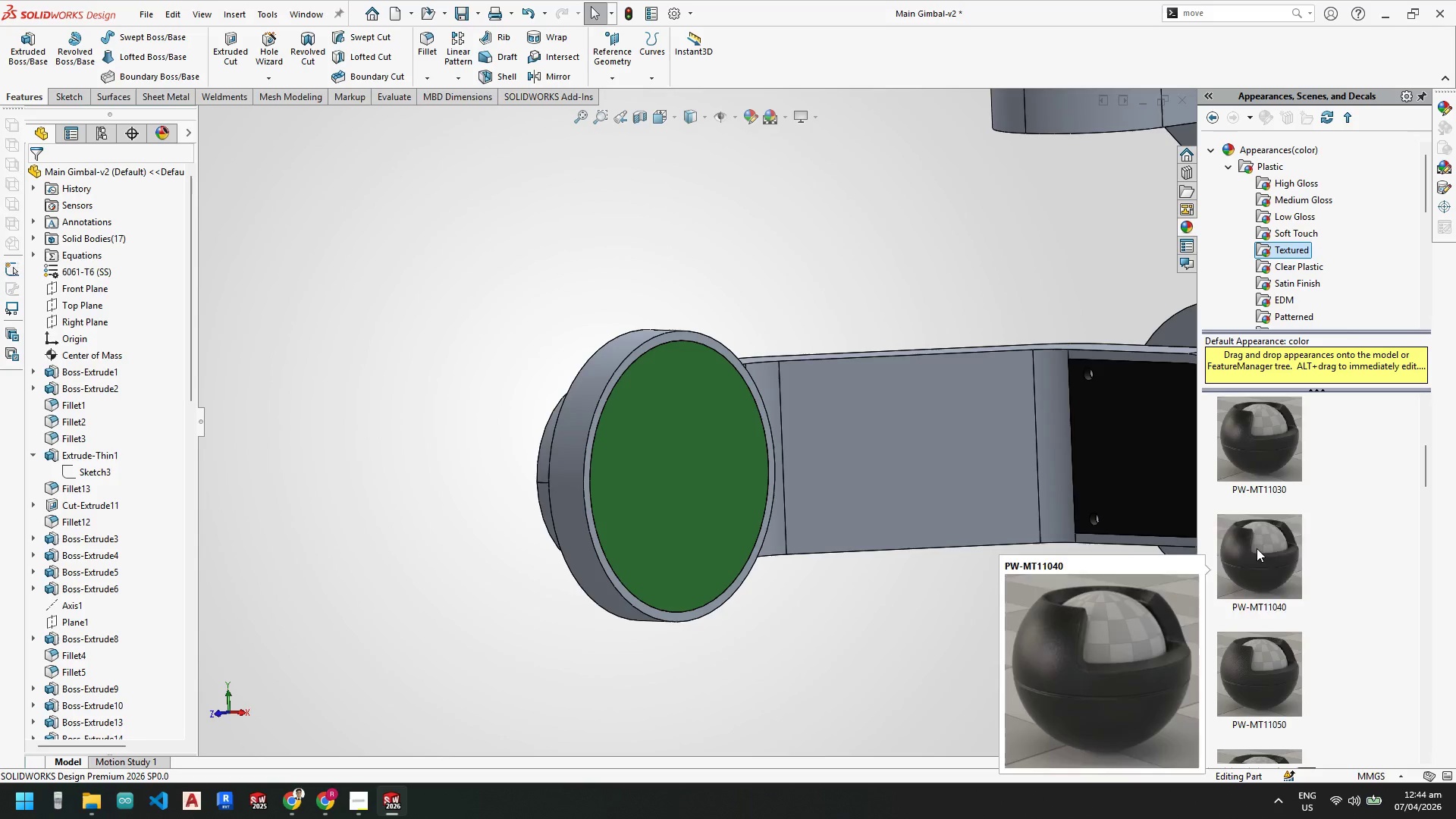 
left_click_drag(start_coordinate=[1264, 458], to_coordinate=[712, 425])
 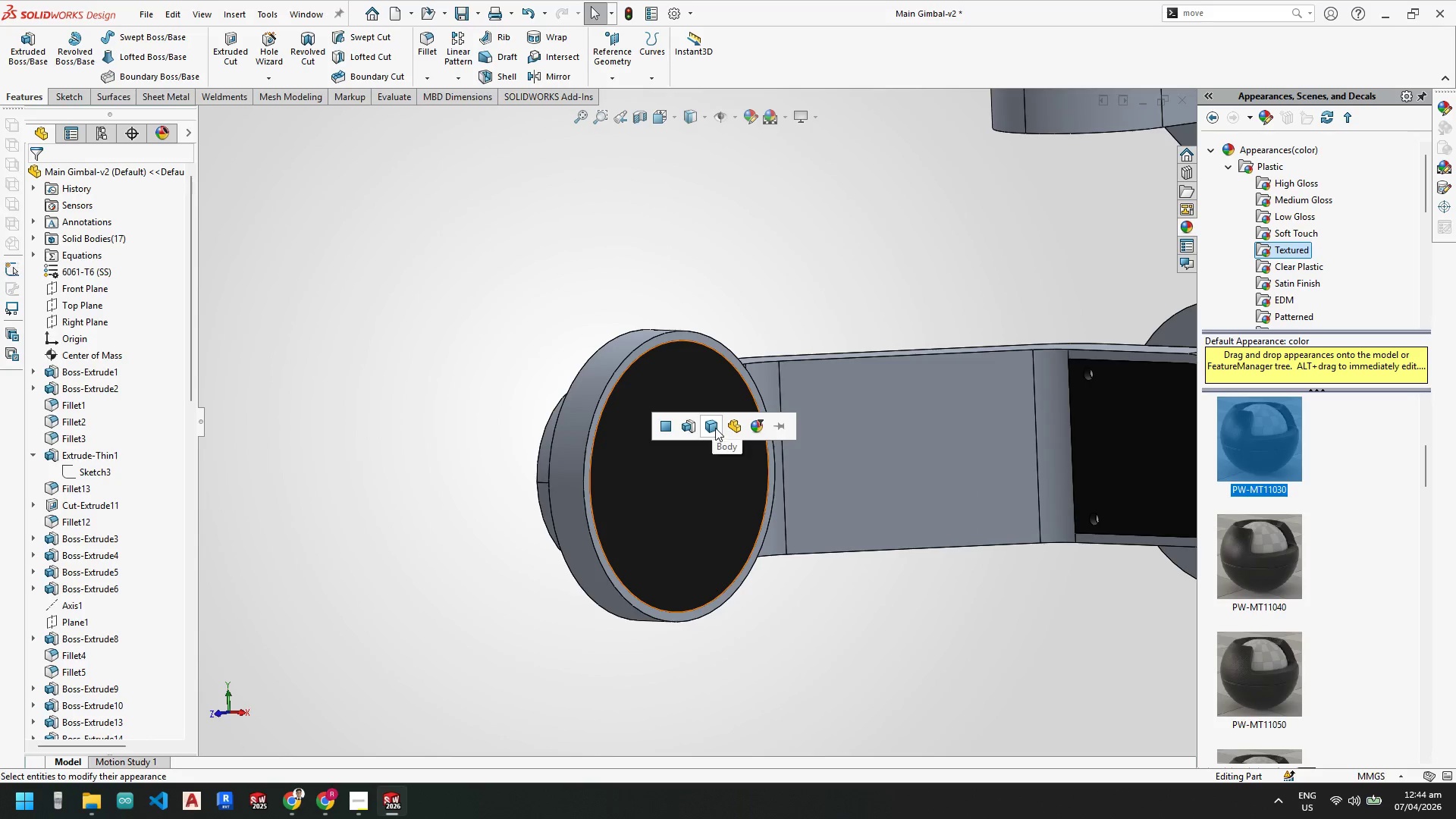 
key(Escape)
 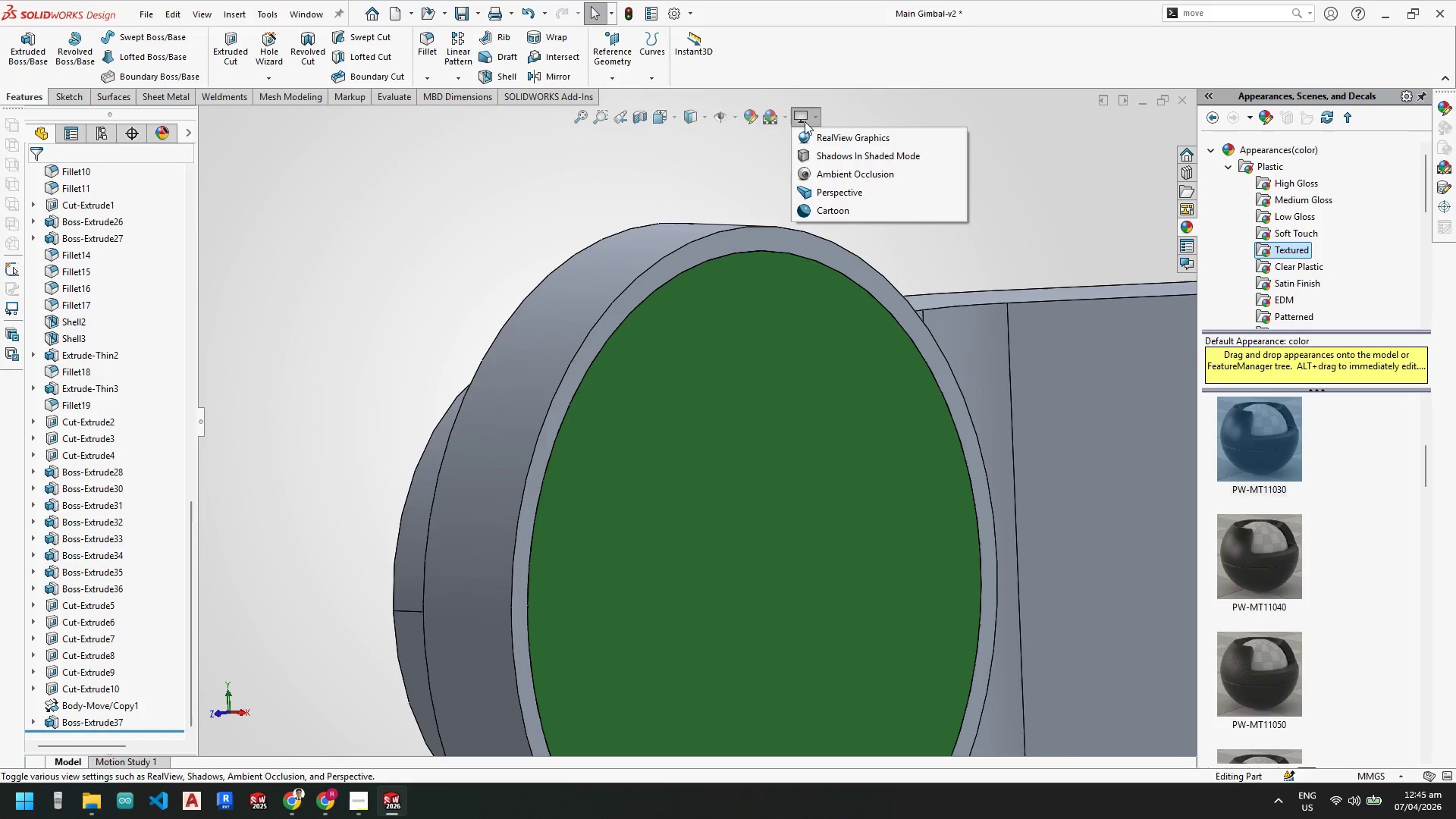 
scroll: coordinate [649, 397], scroll_direction: down, amount: 10.0
 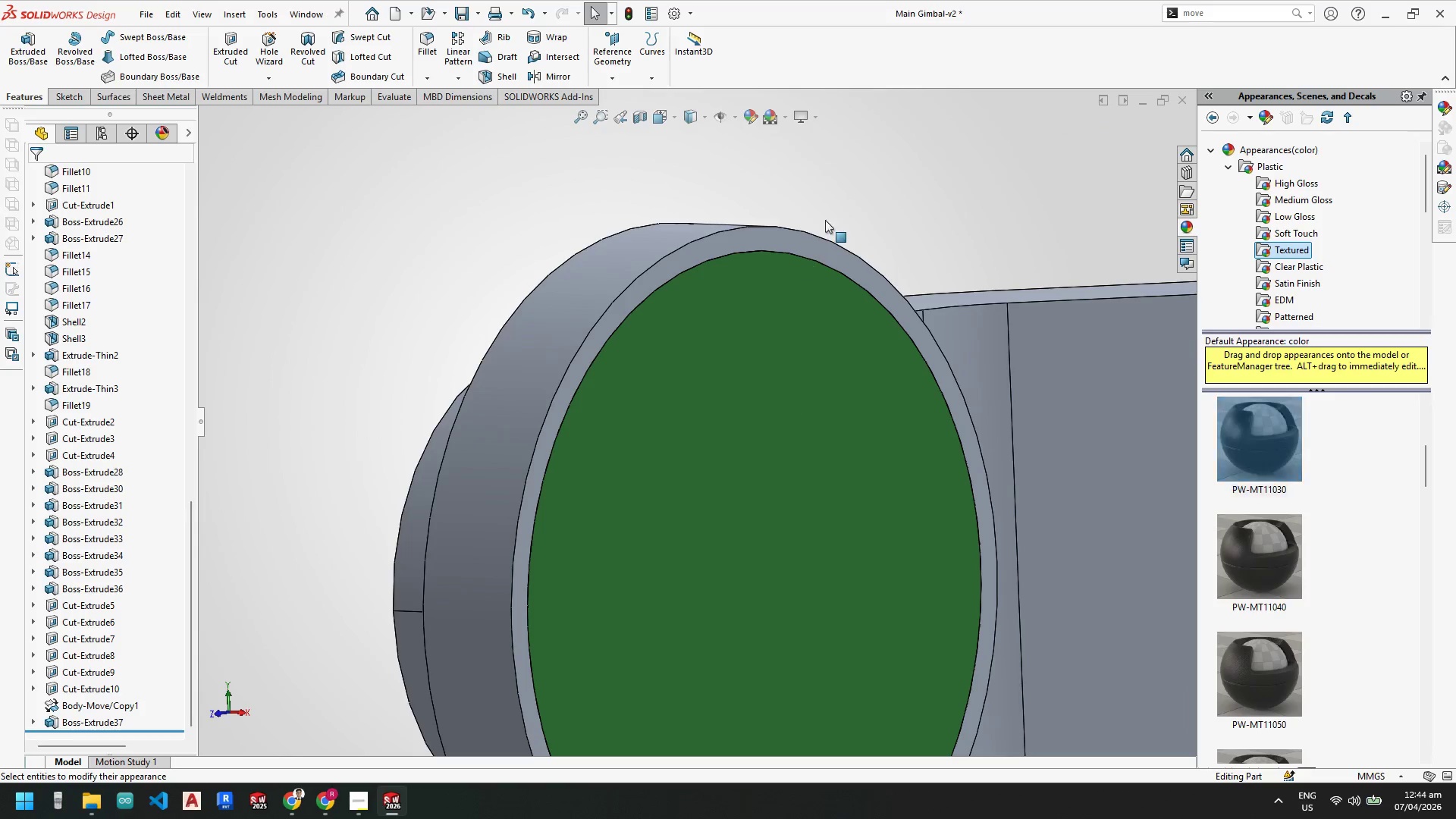 
double_click([802, 136])
 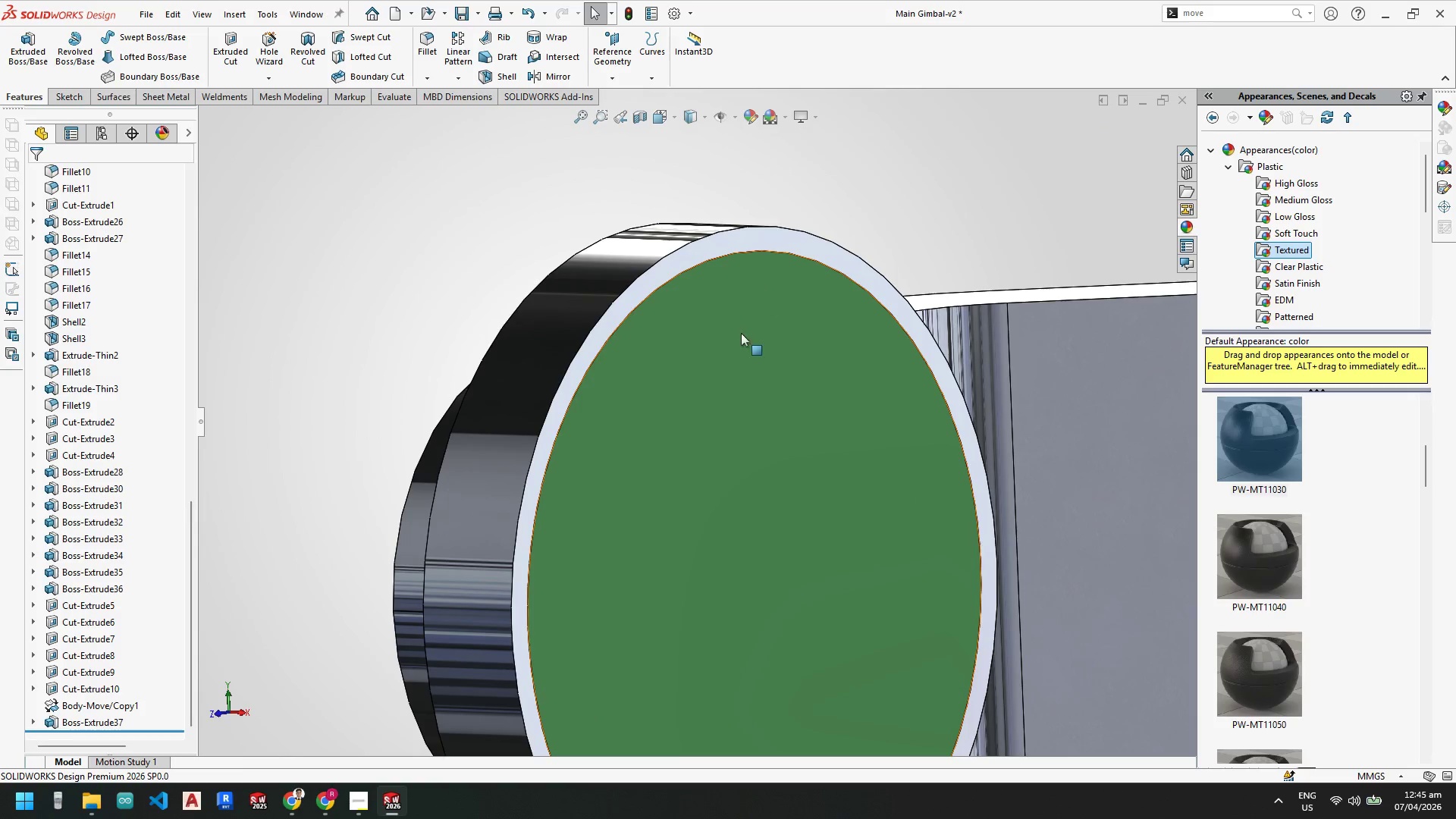 
scroll: coordinate [747, 340], scroll_direction: down, amount: 3.0
 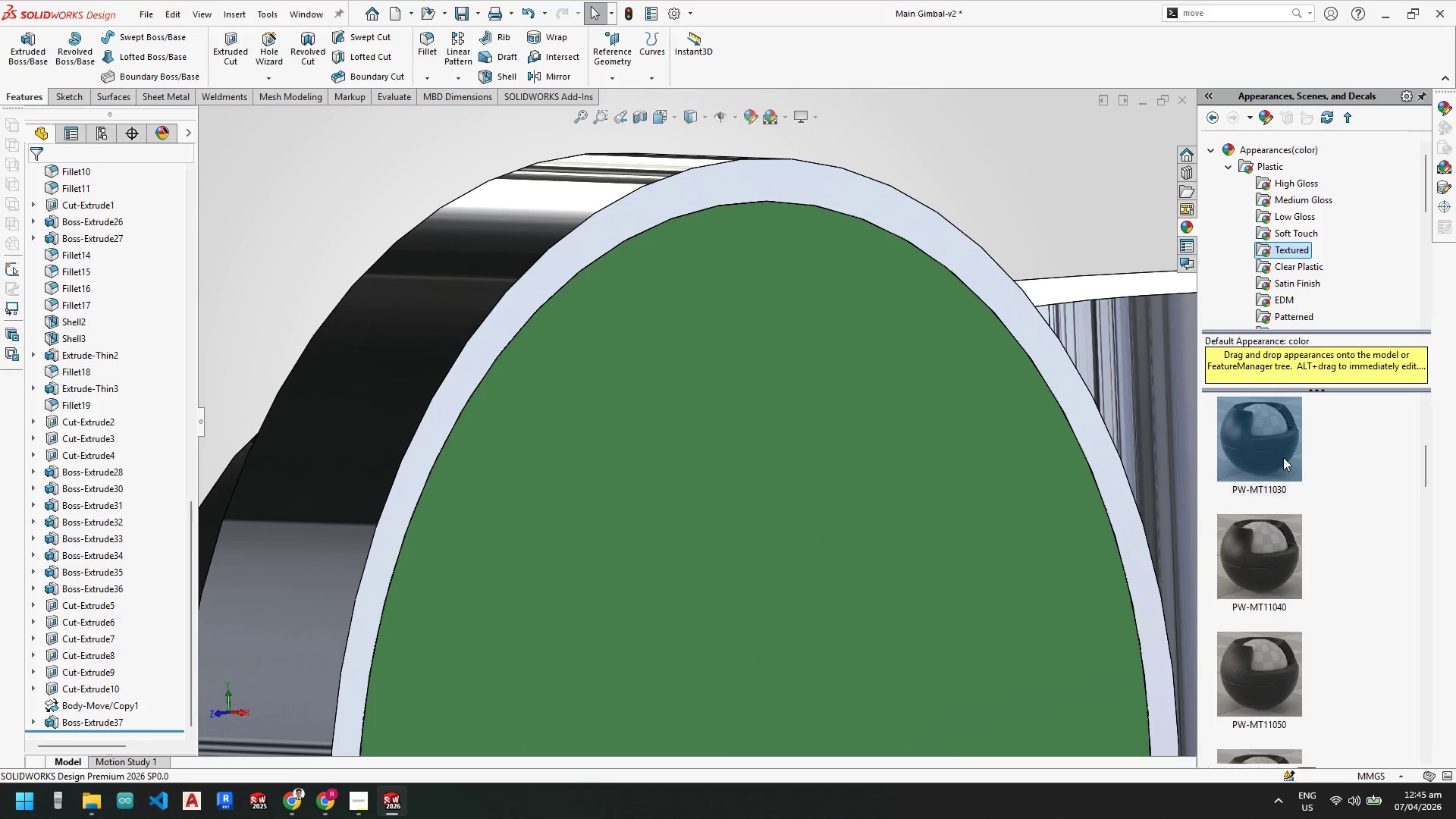 
left_click_drag(start_coordinate=[1276, 455], to_coordinate=[841, 435])
 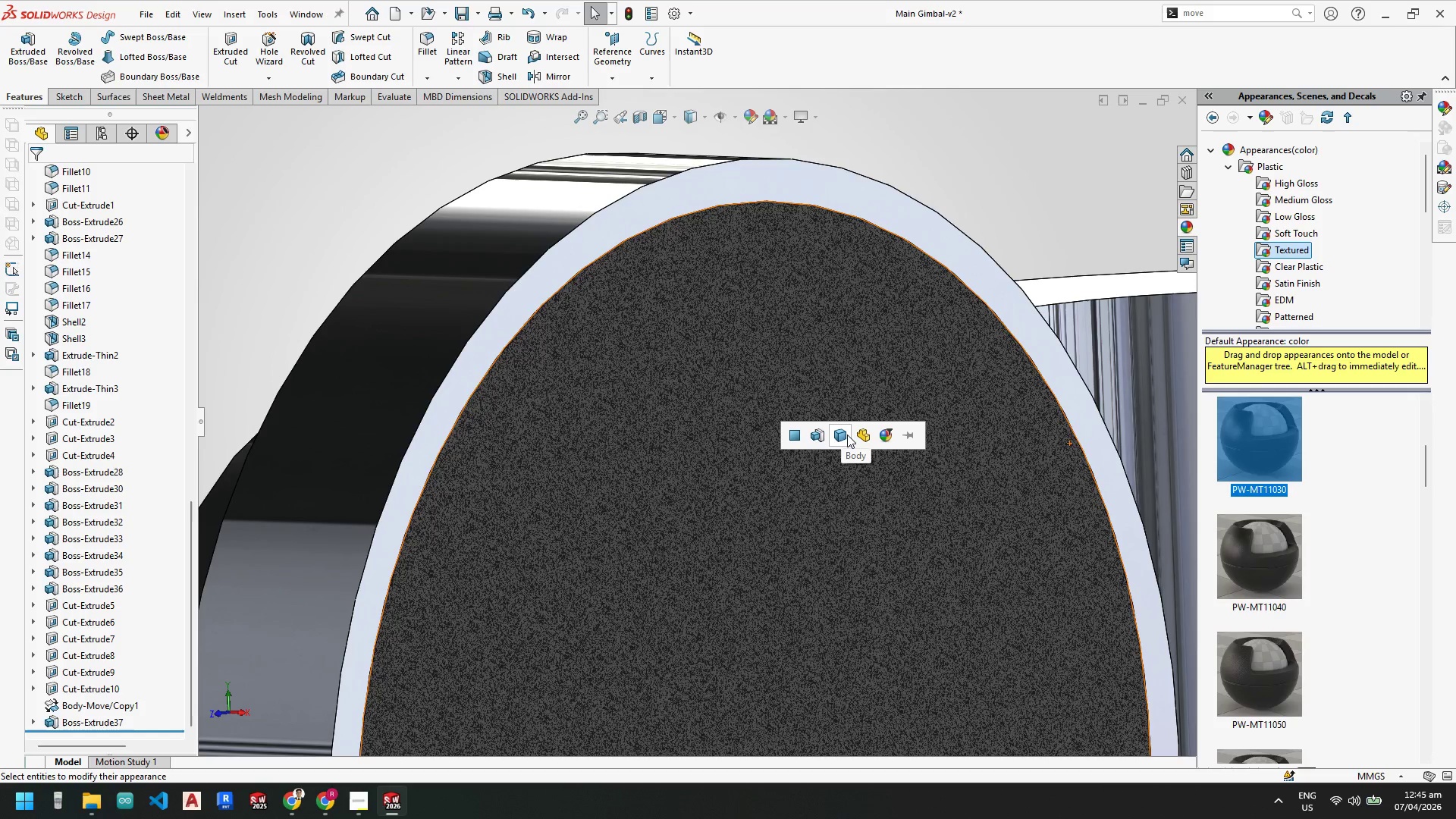 
left_click([843, 435])
 